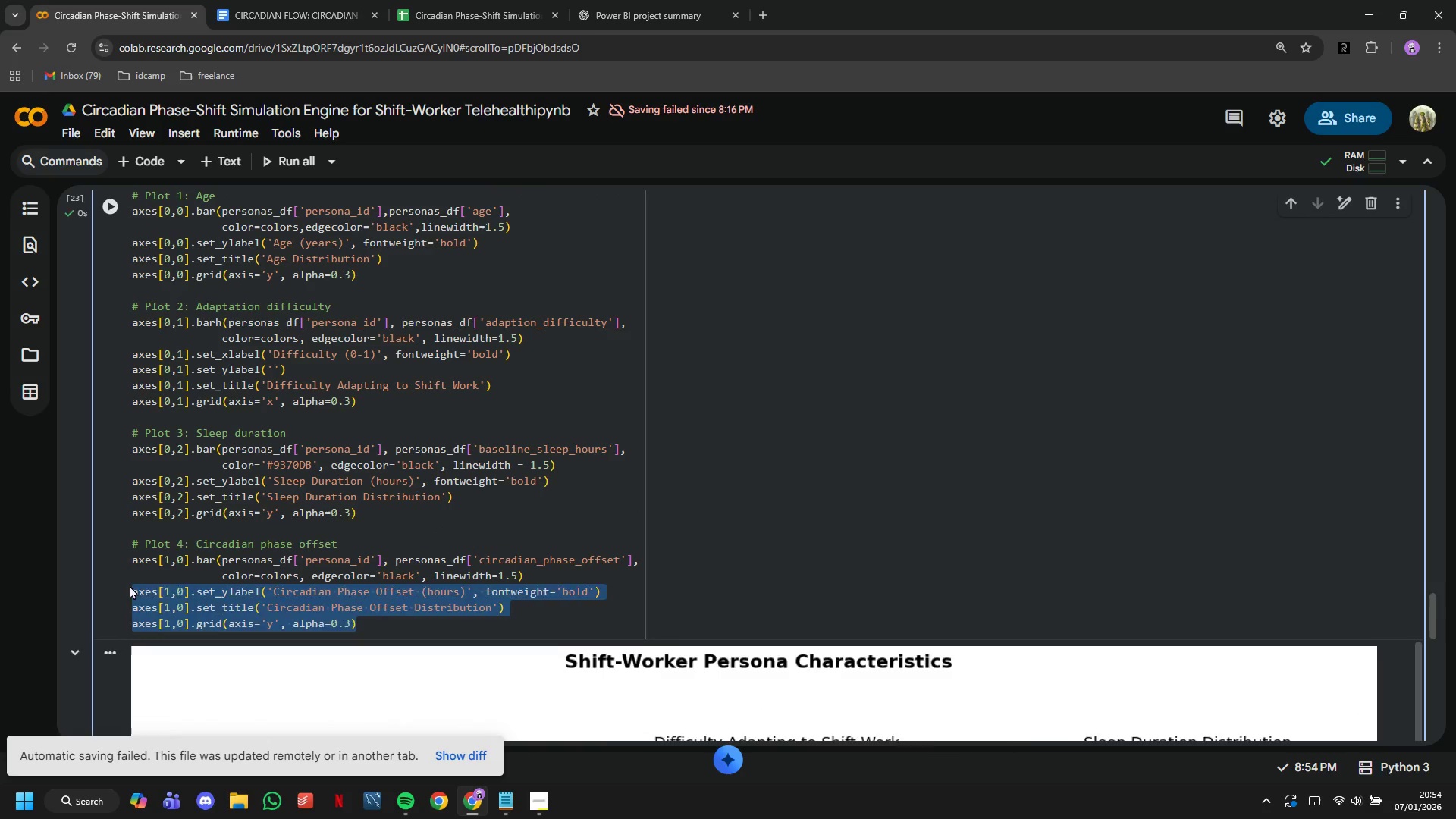 
key(Backspace)
 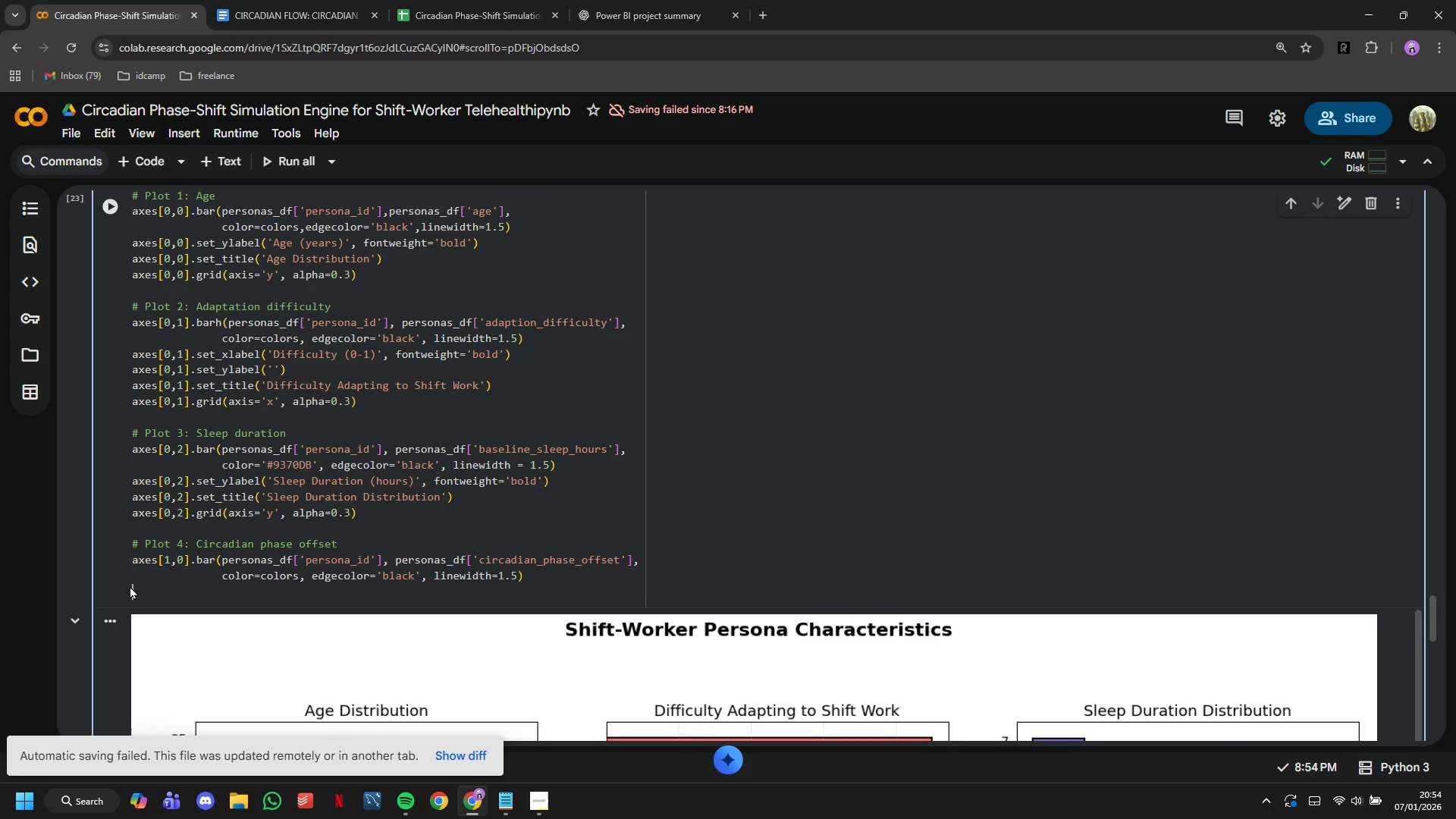 
key(Backspace)
 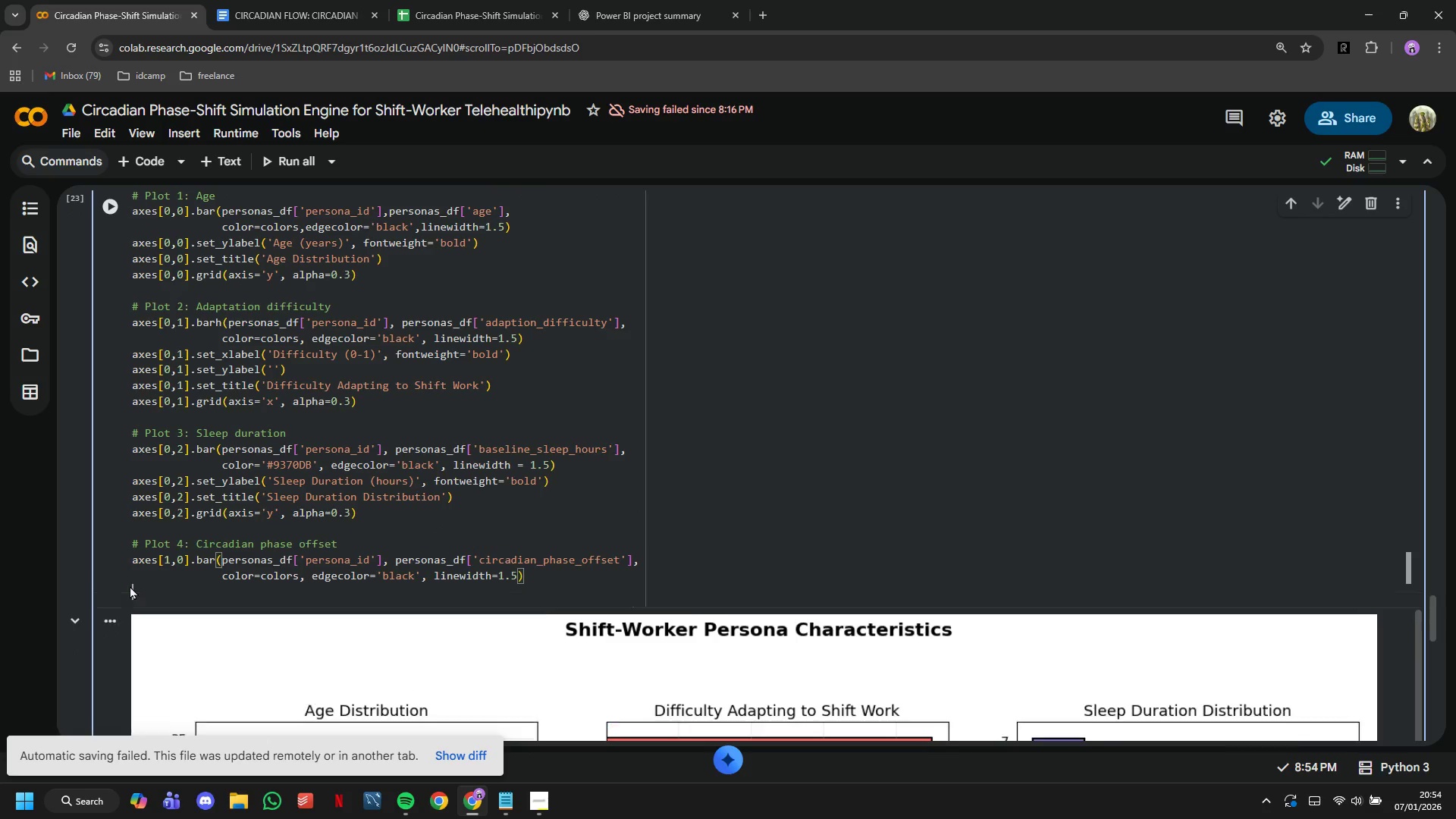 
key(Enter)
 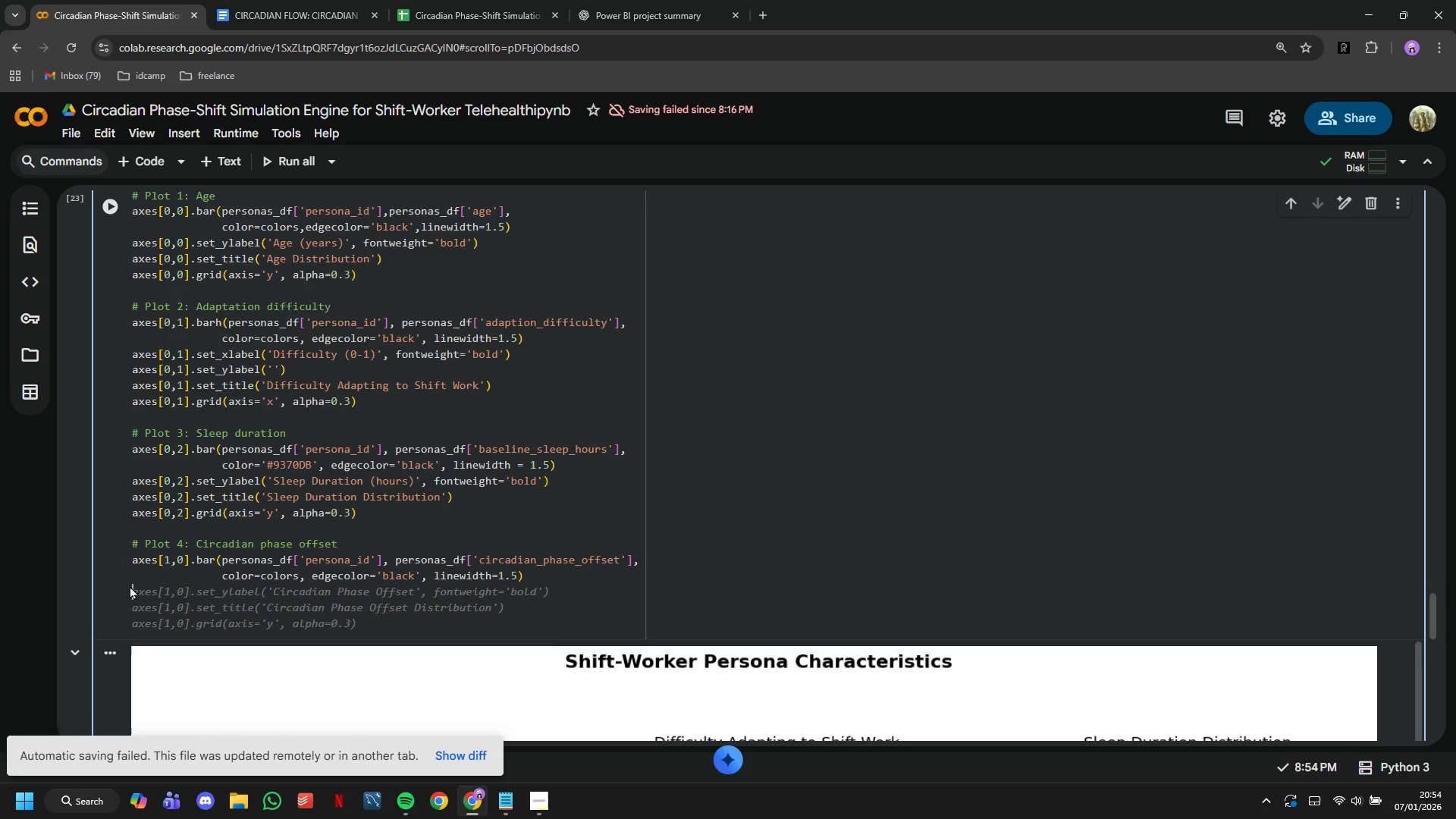 
wait(8.95)
 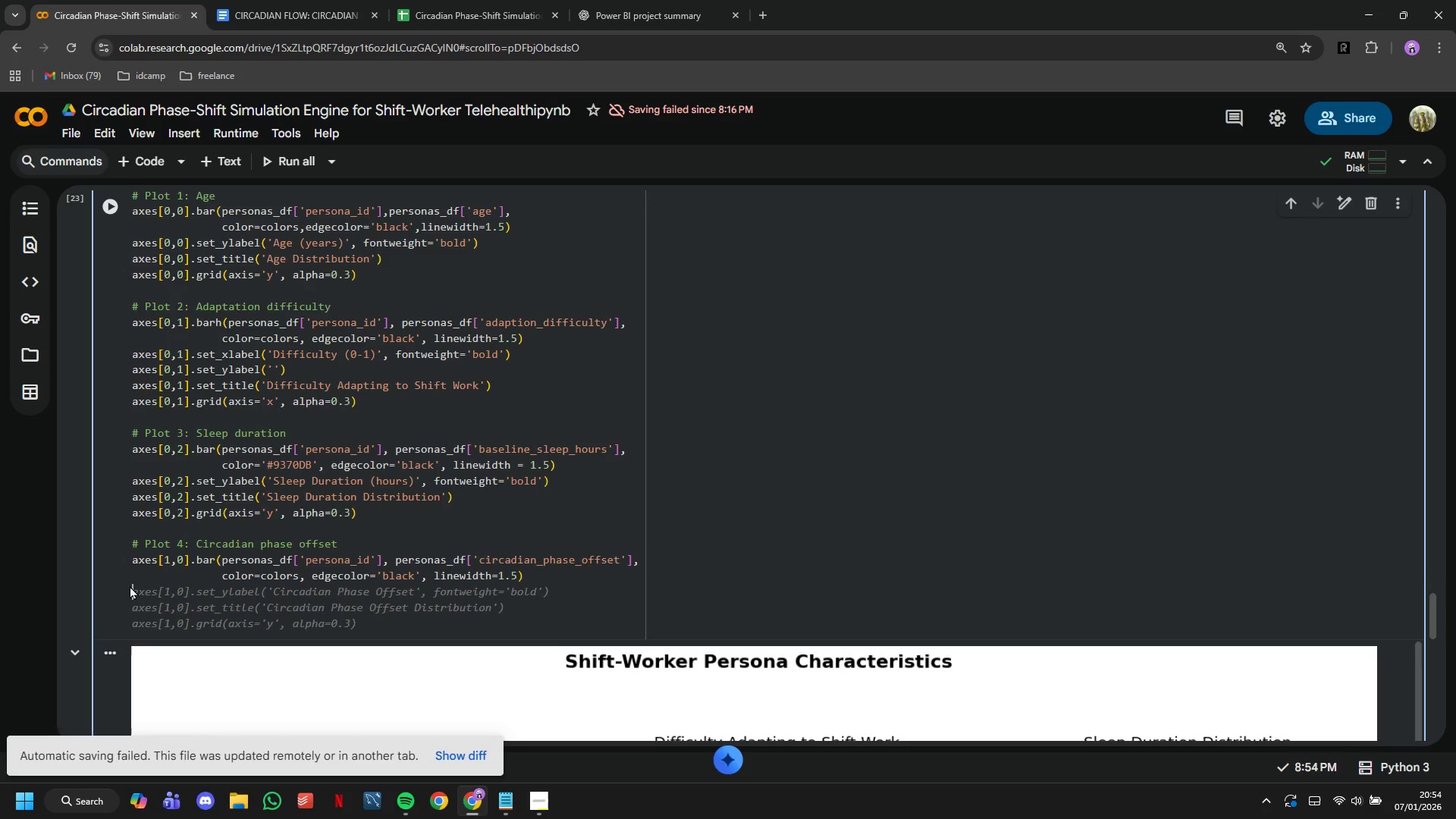 
type(axez)
key(Backspace)
type(x[1,0)
 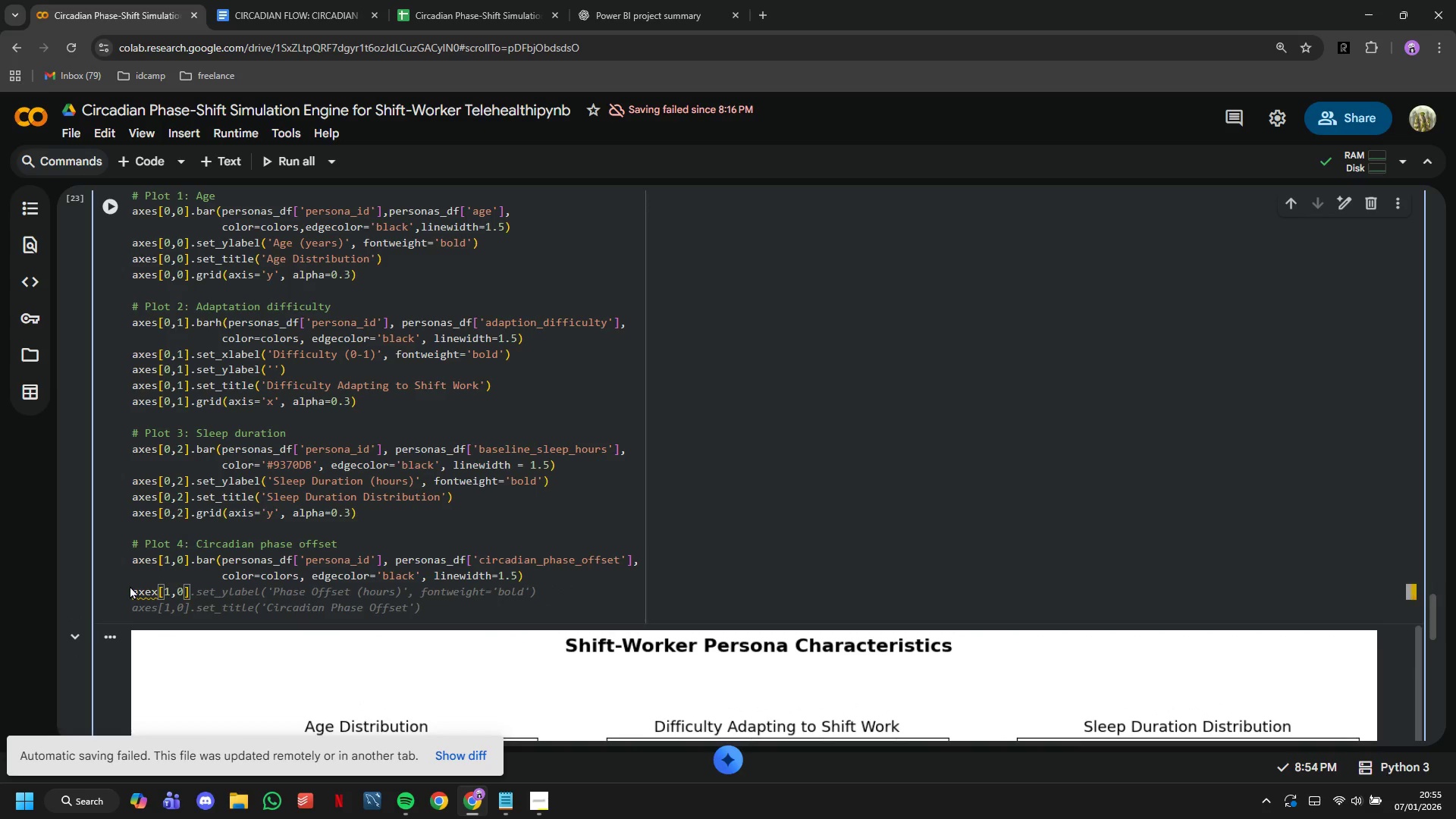 
key(ArrowRight)
 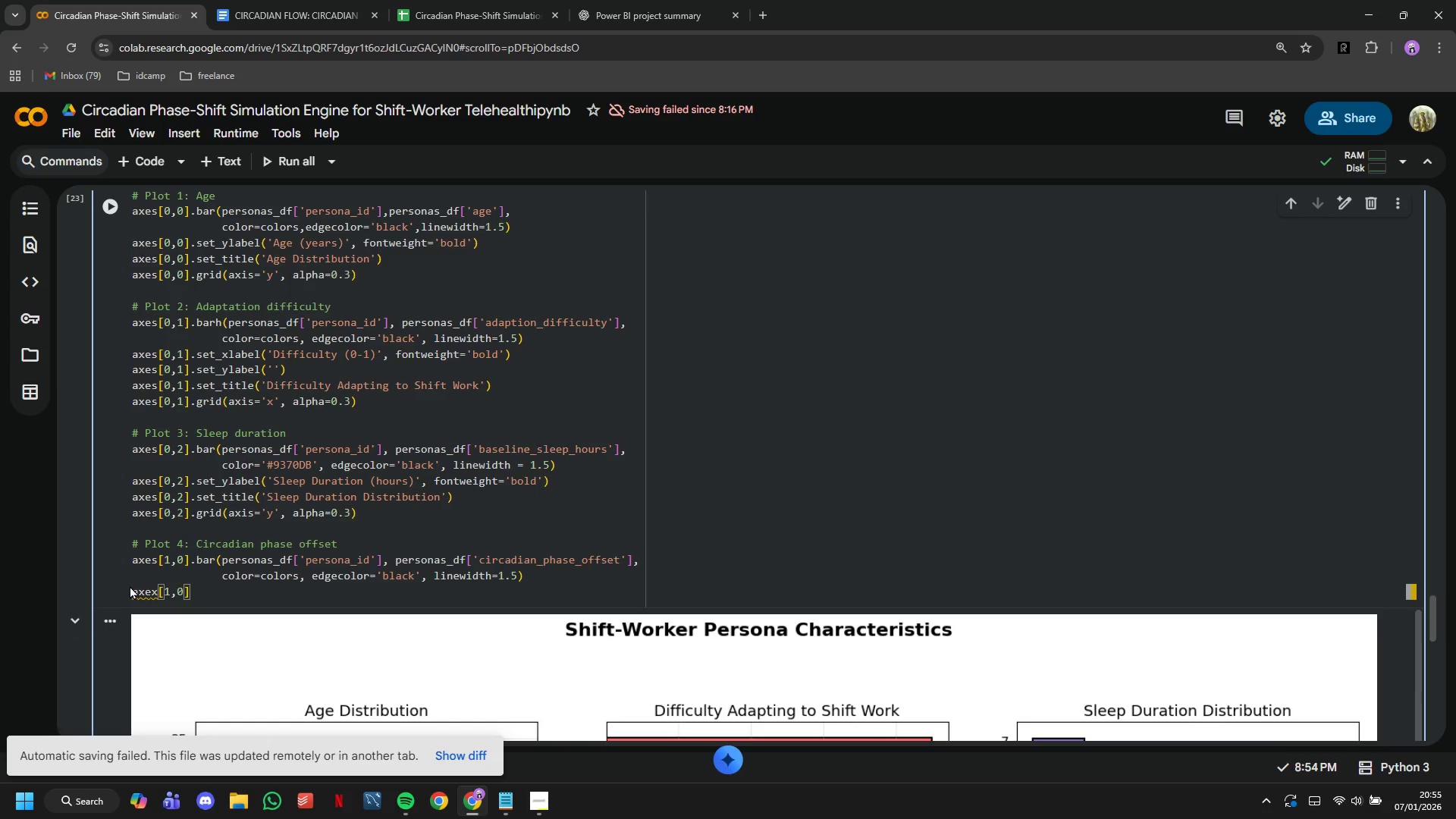 
type(.axhline(0, color='black)
 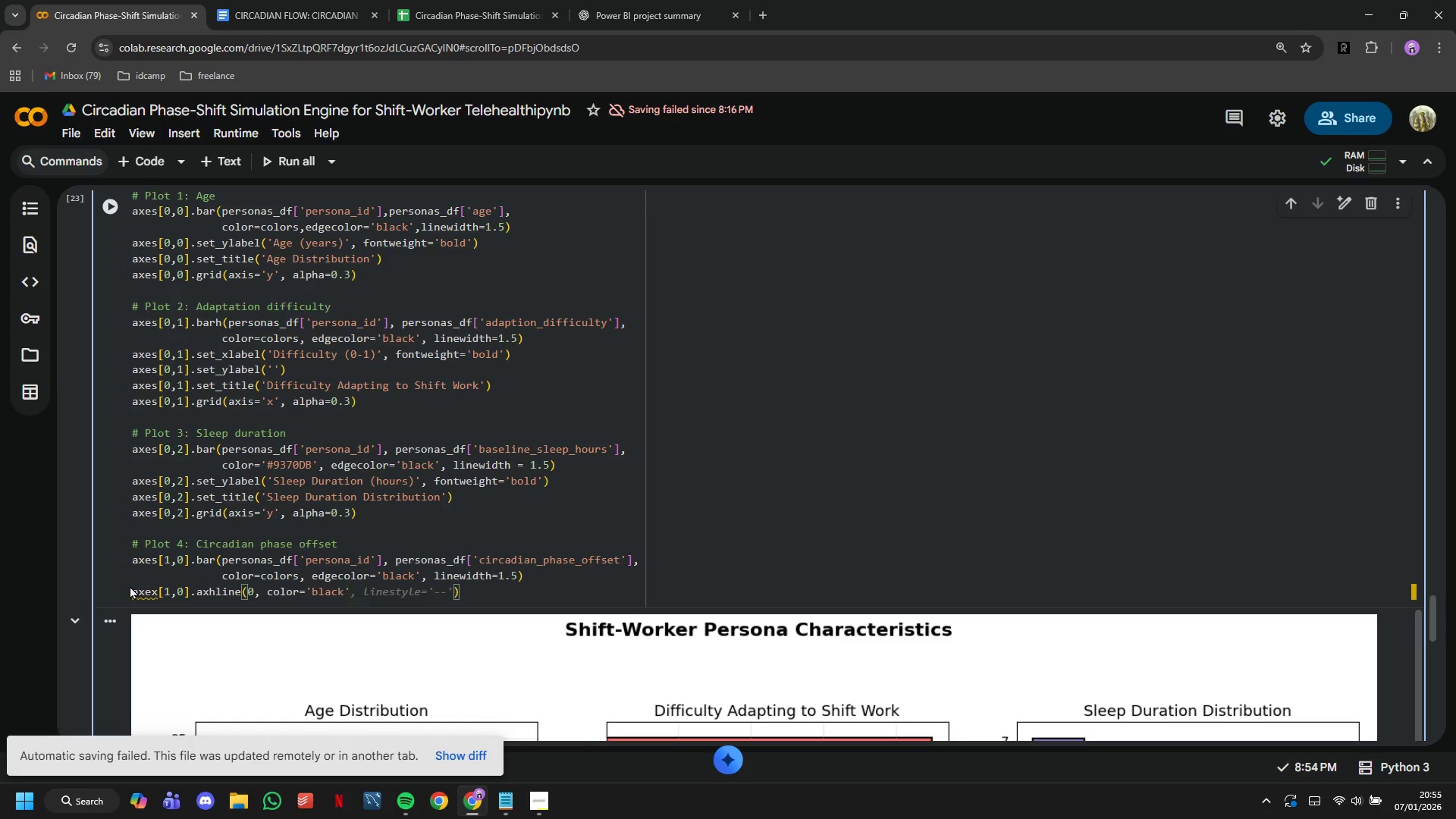 
key(ArrowRight)
 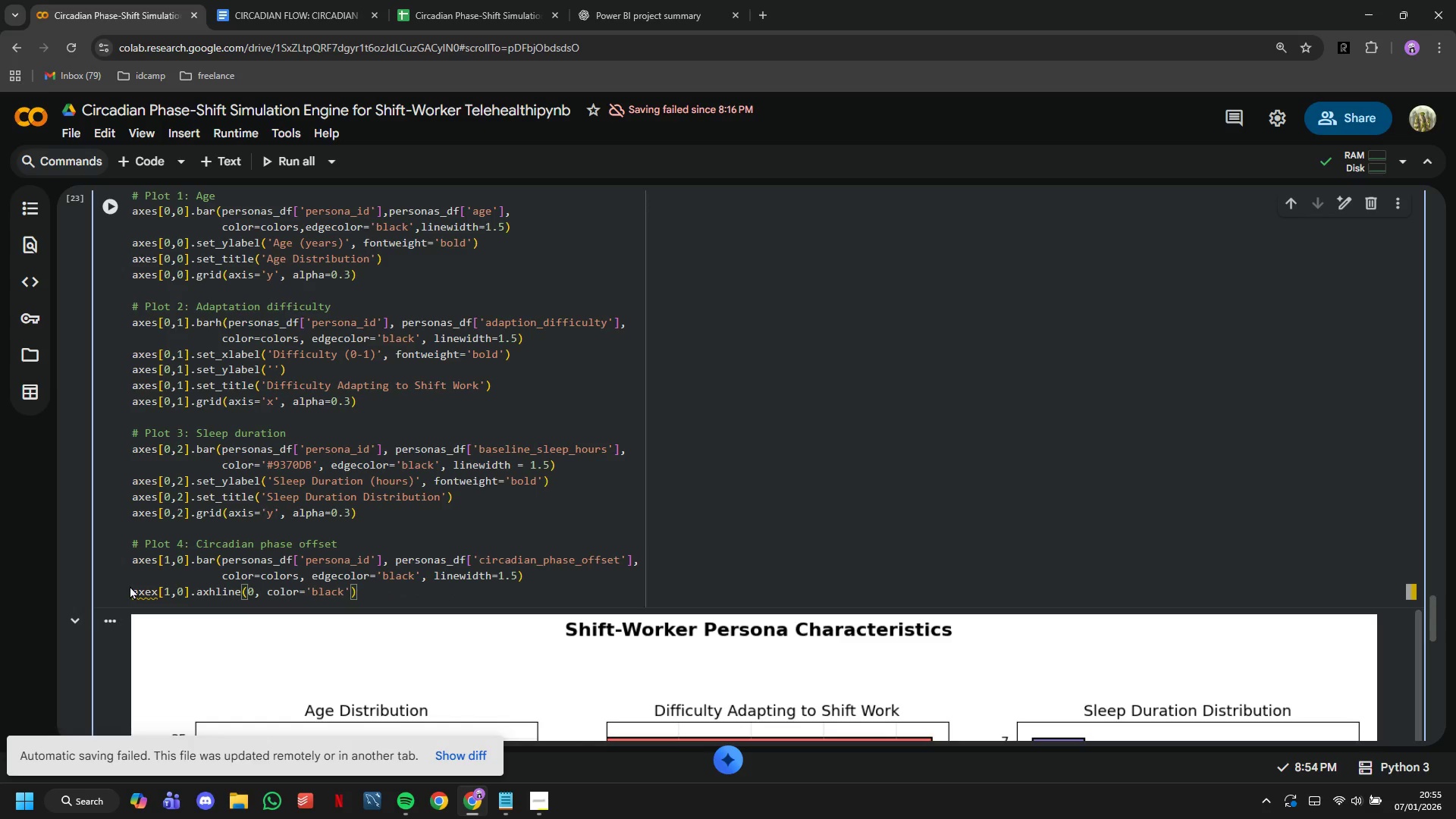 
type(,linestyle='-)
 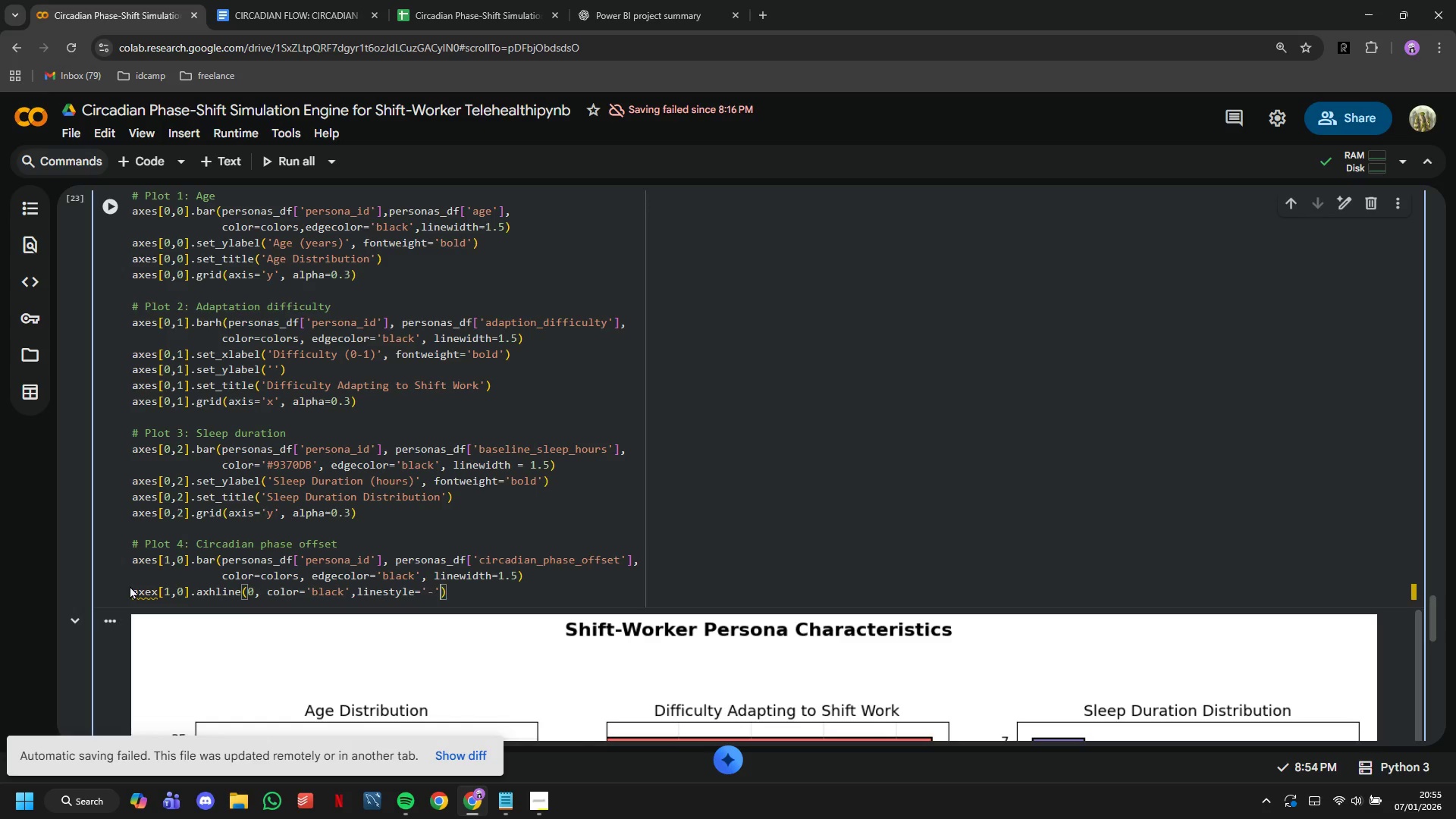 
key(ArrowRight)
 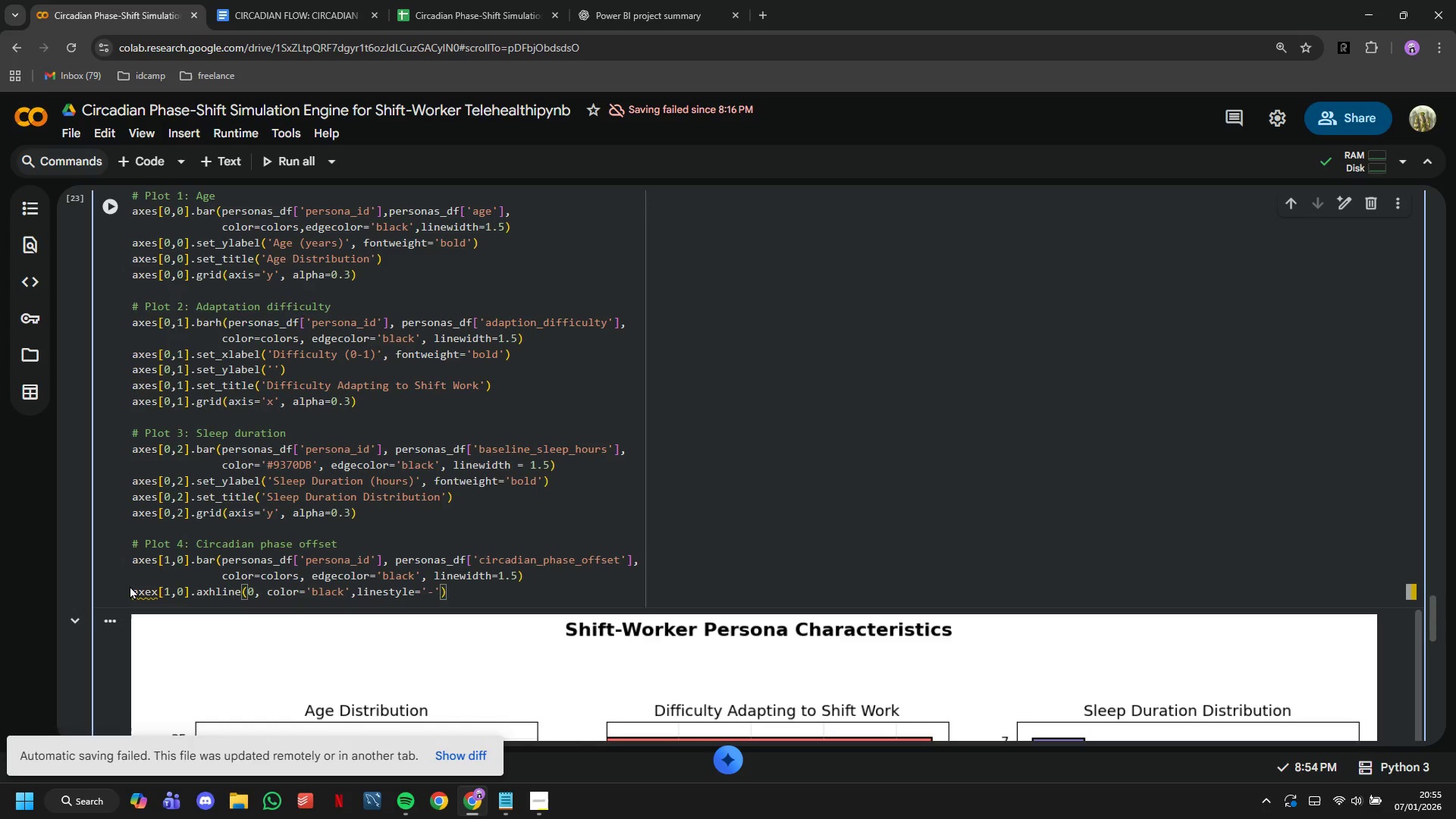 
type(, linewidth=1)
 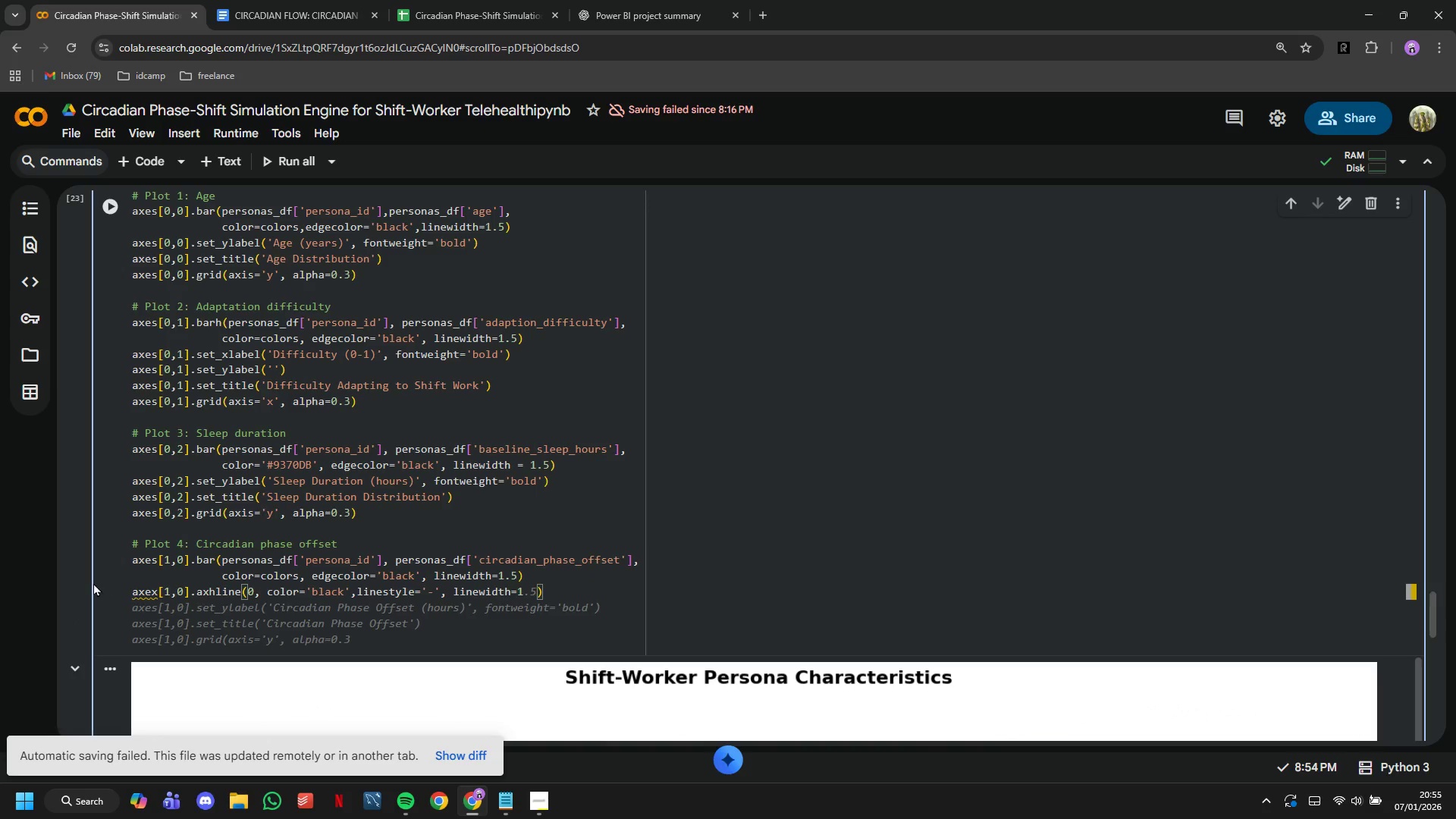 
key(Space)
 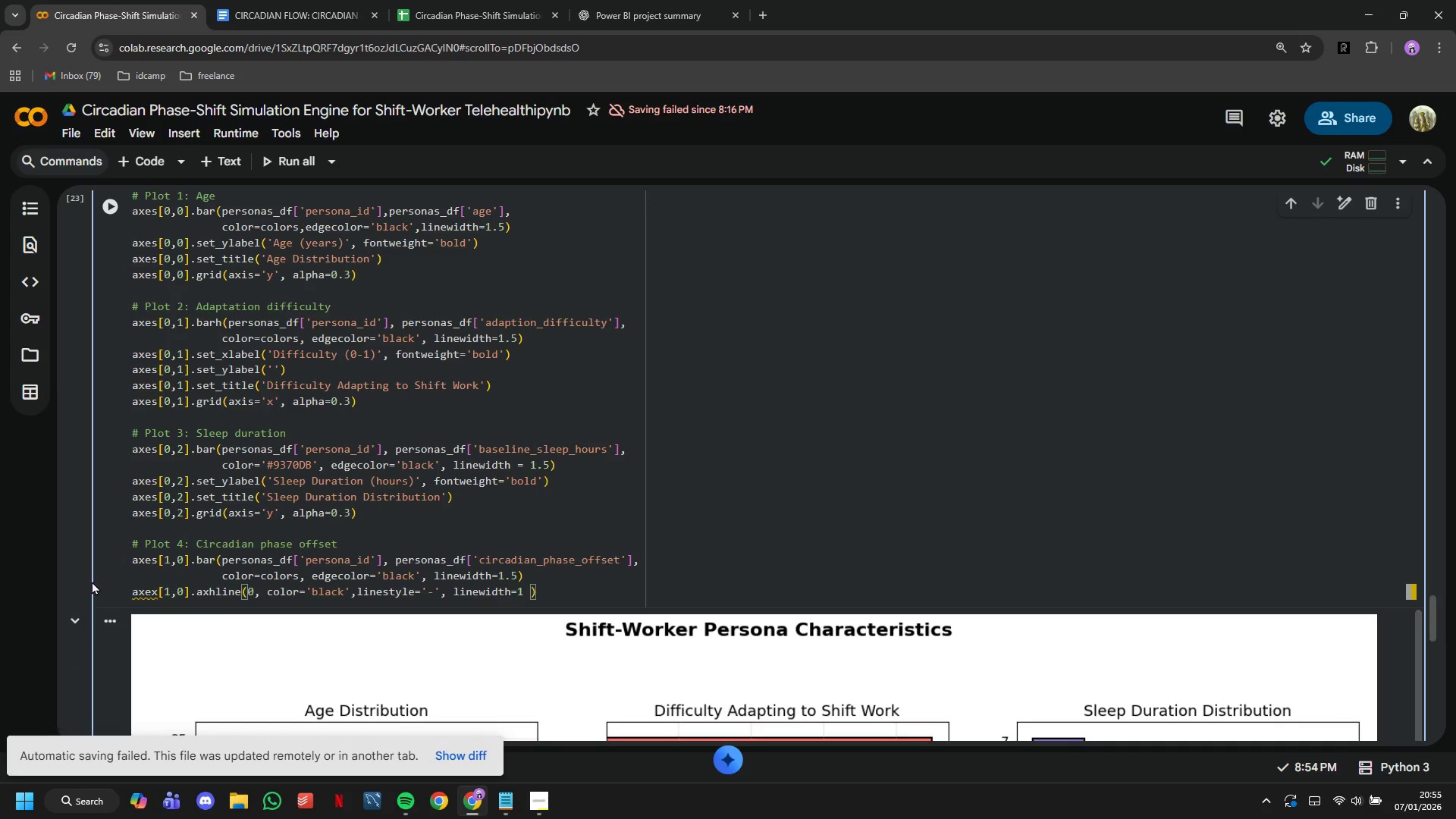 
key(Backspace)
 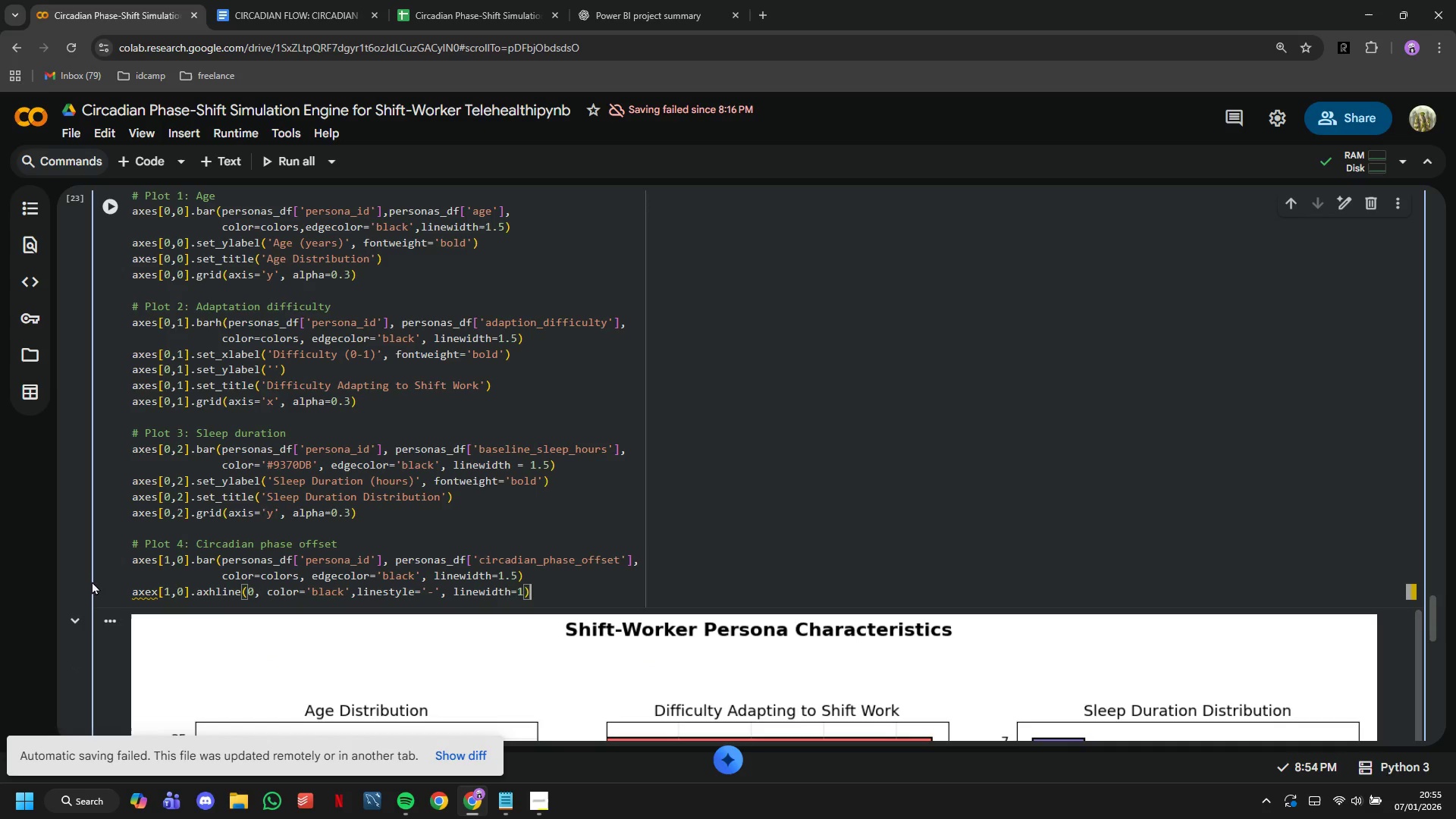 
key(ArrowRight)
 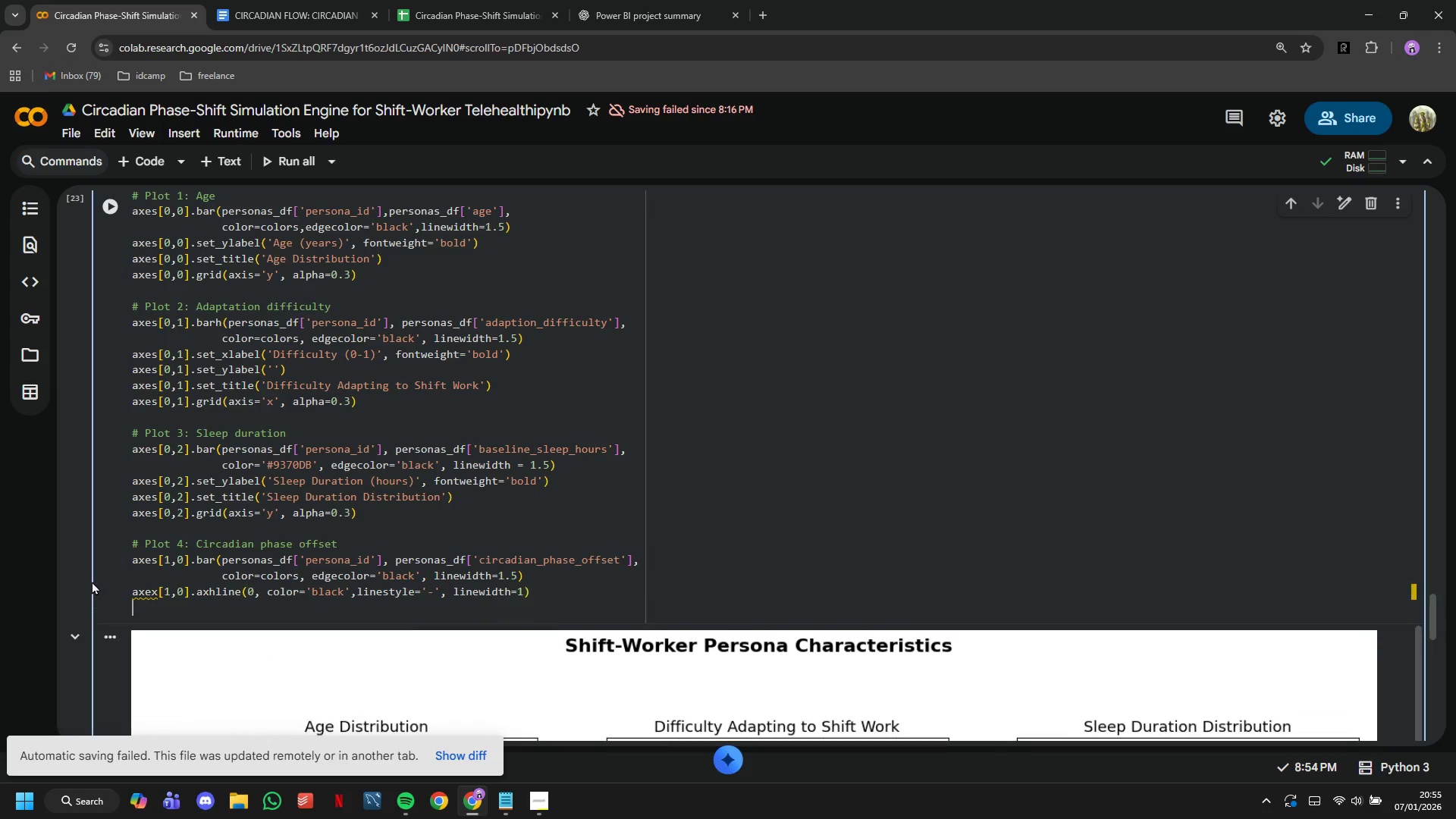 
key(Enter)
 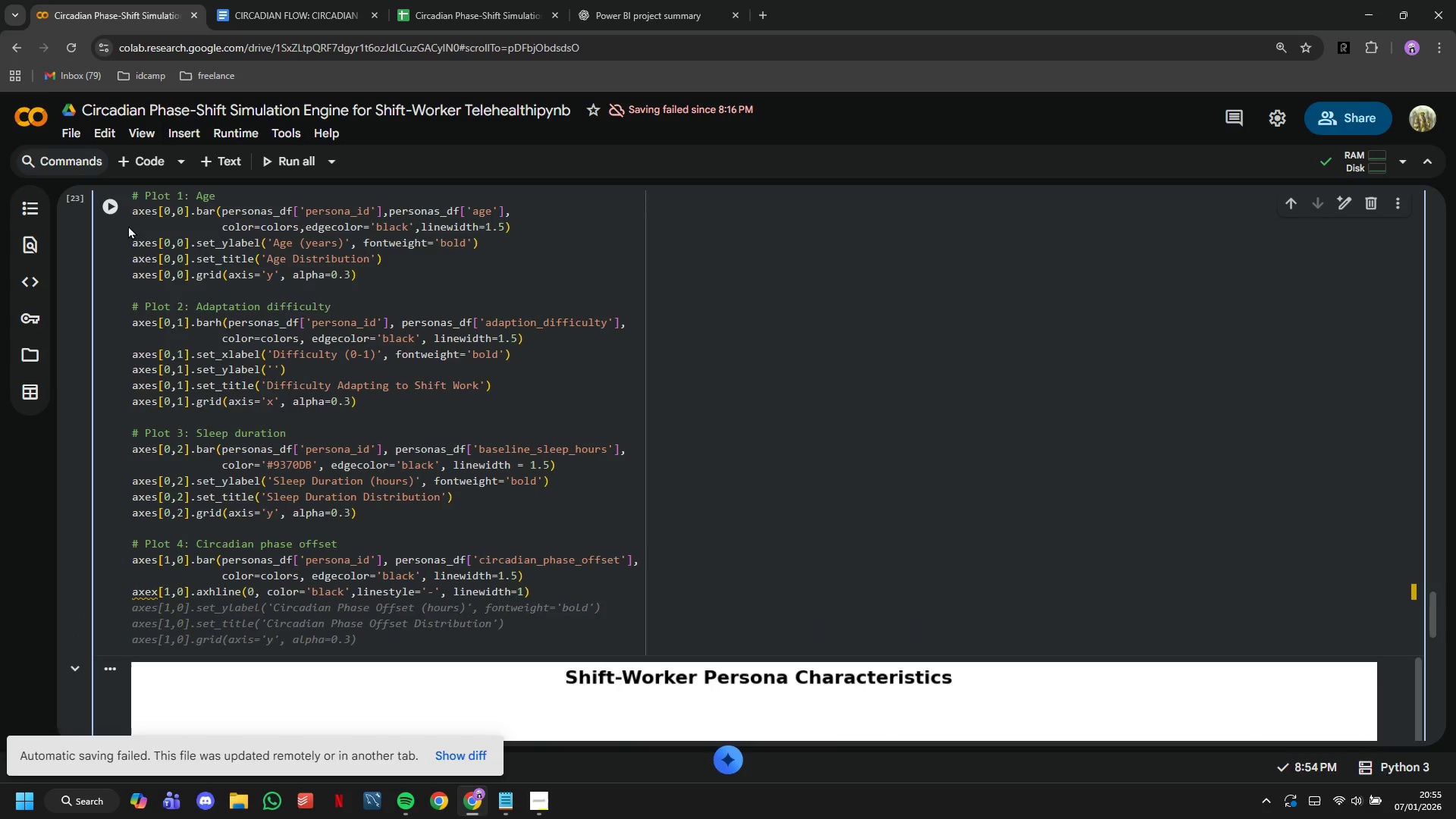 
left_click([114, 206])
 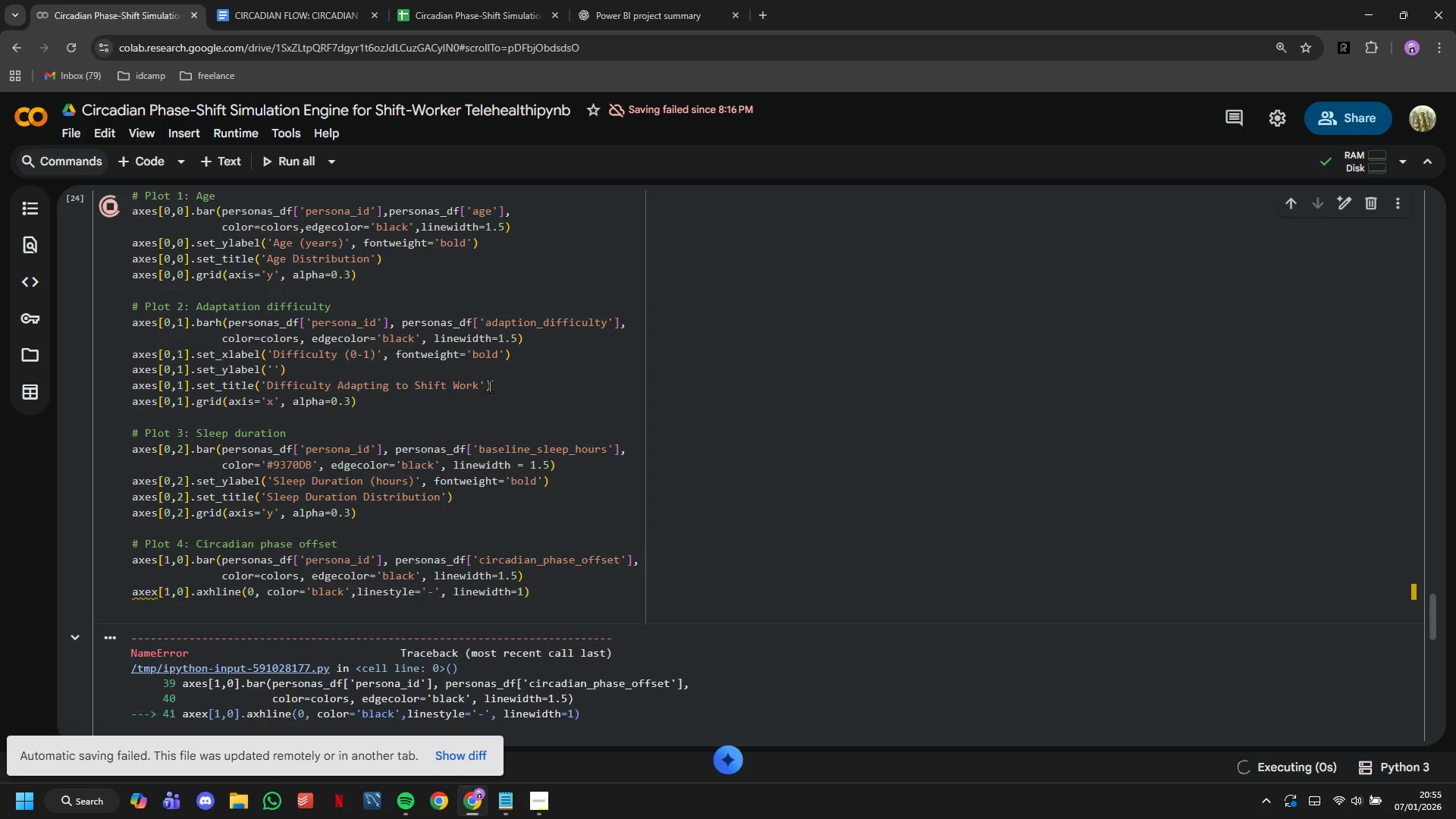 
scroll: coordinate [489, 386], scroll_direction: down, amount: 2.0
 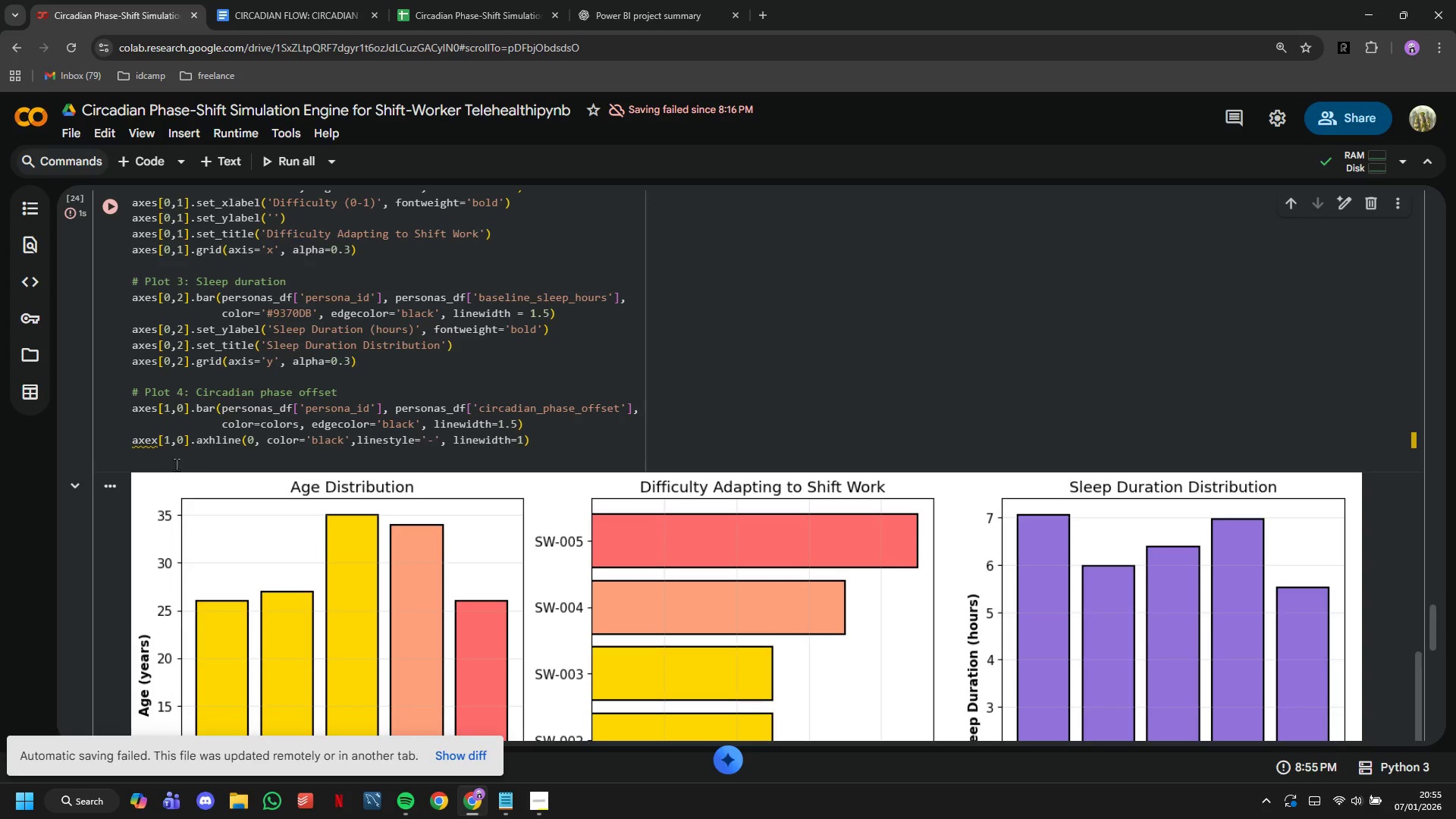 
left_click([161, 440])
 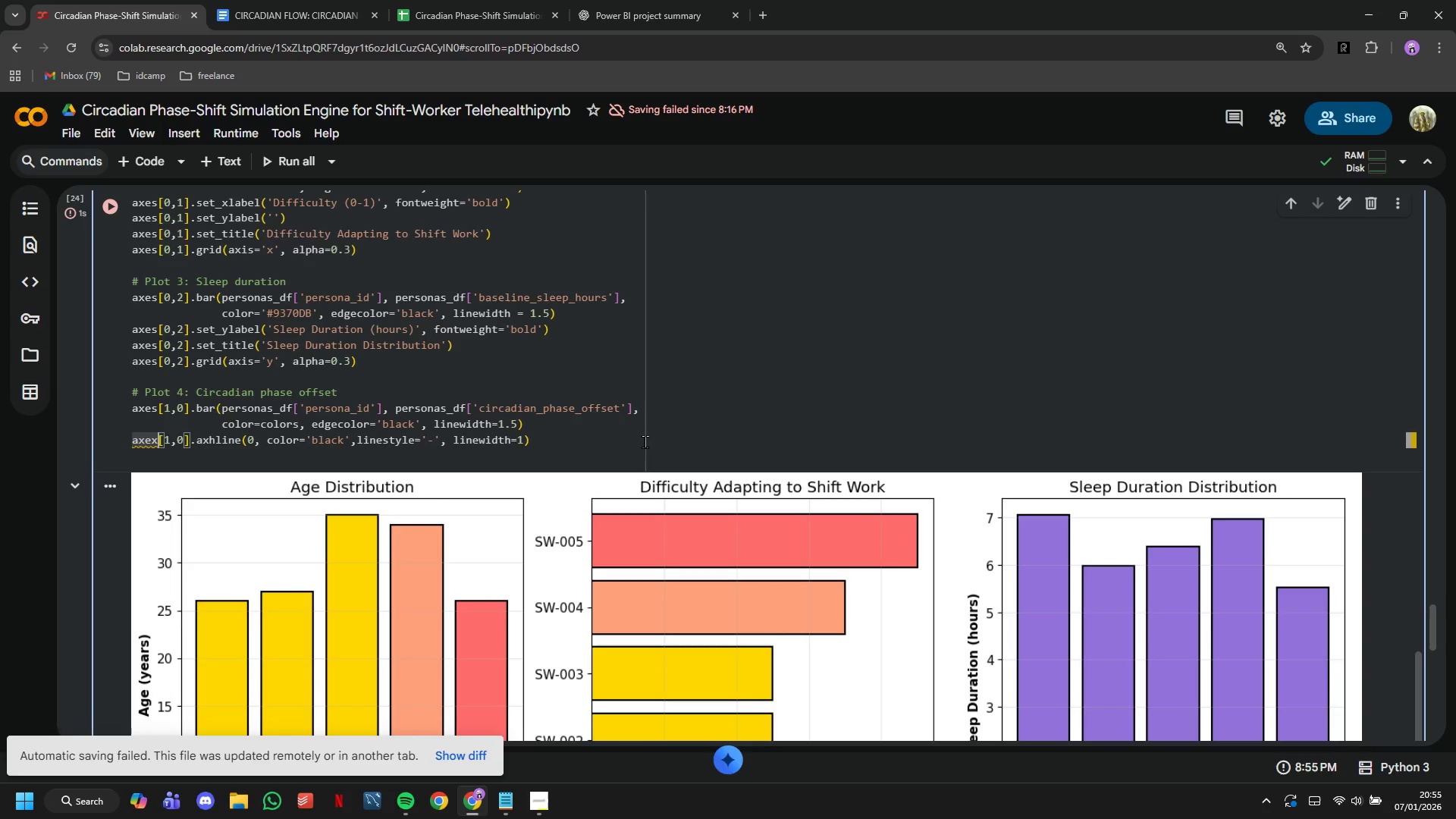 
key(Backspace)
 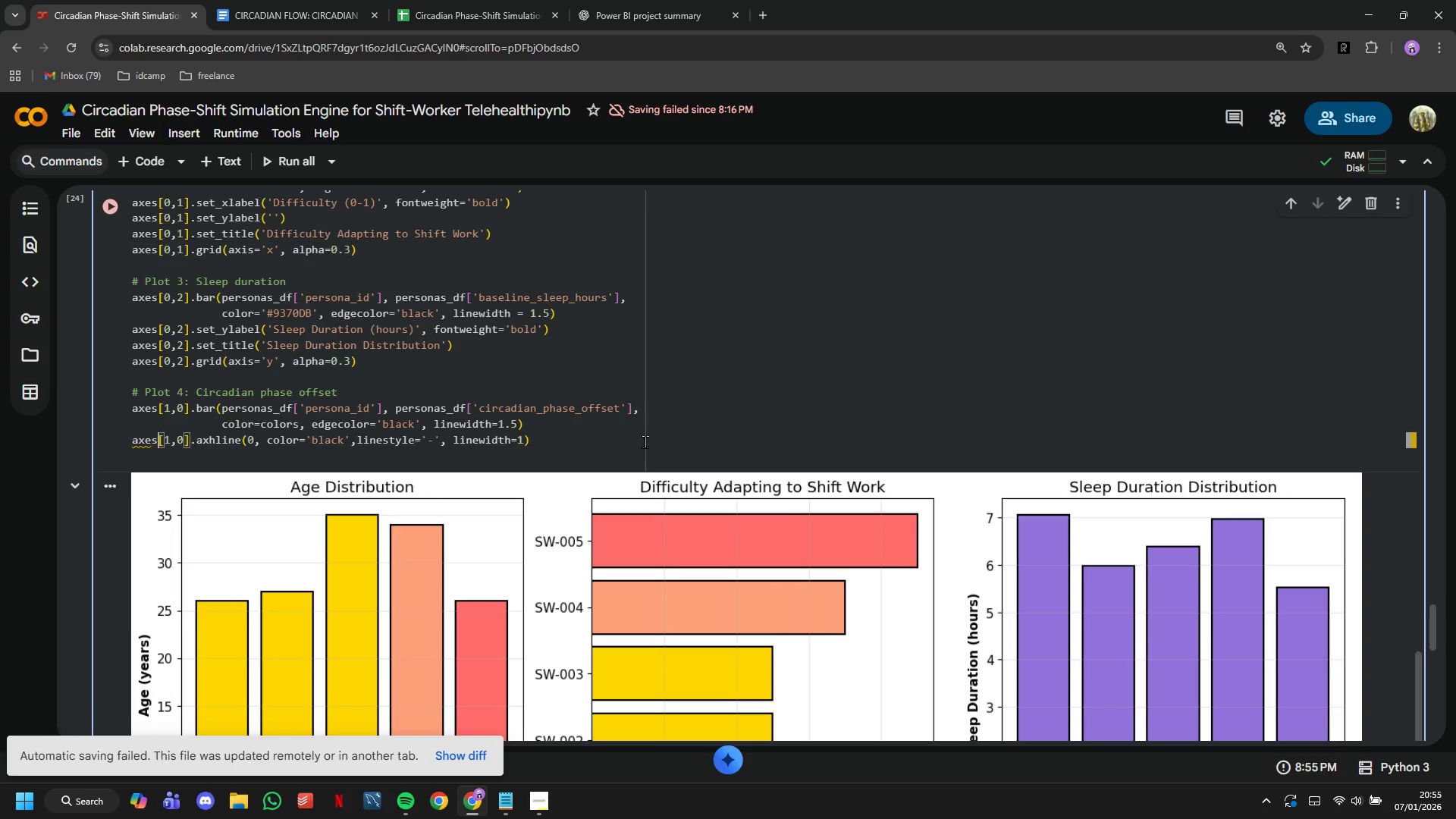 
key(S)
 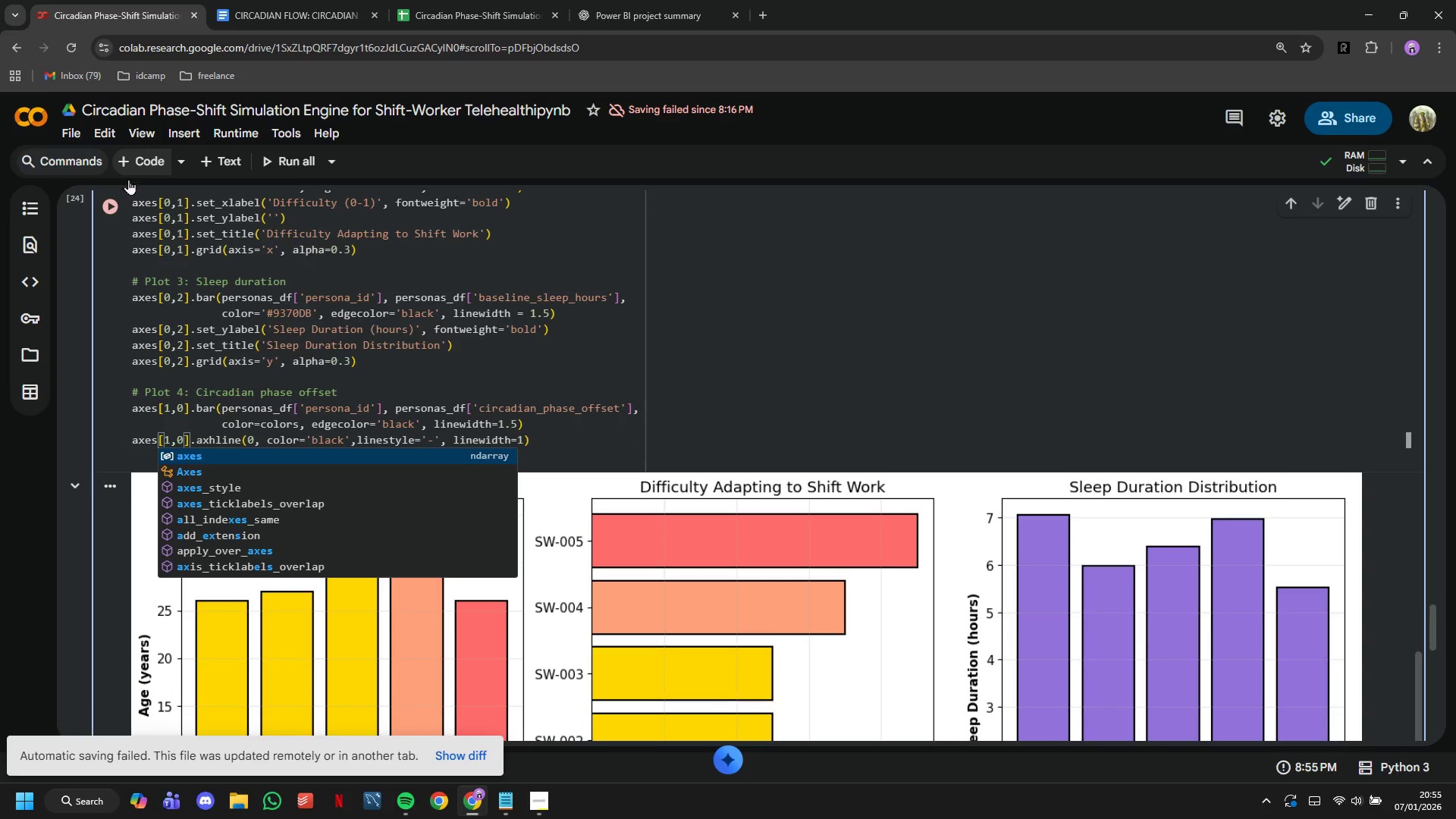 
left_click([111, 199])
 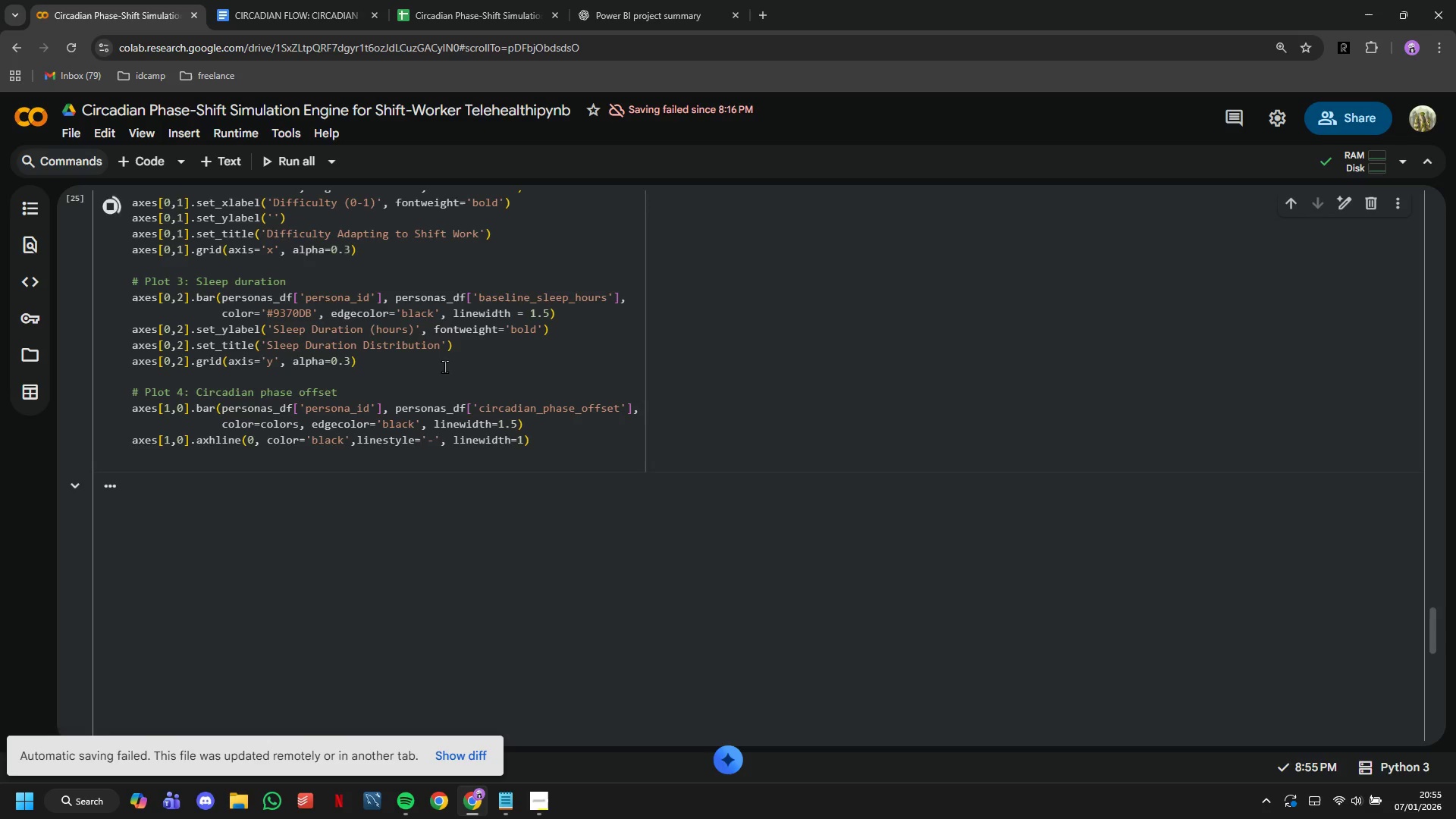 
scroll: coordinate [451, 393], scroll_direction: down, amount: 9.0
 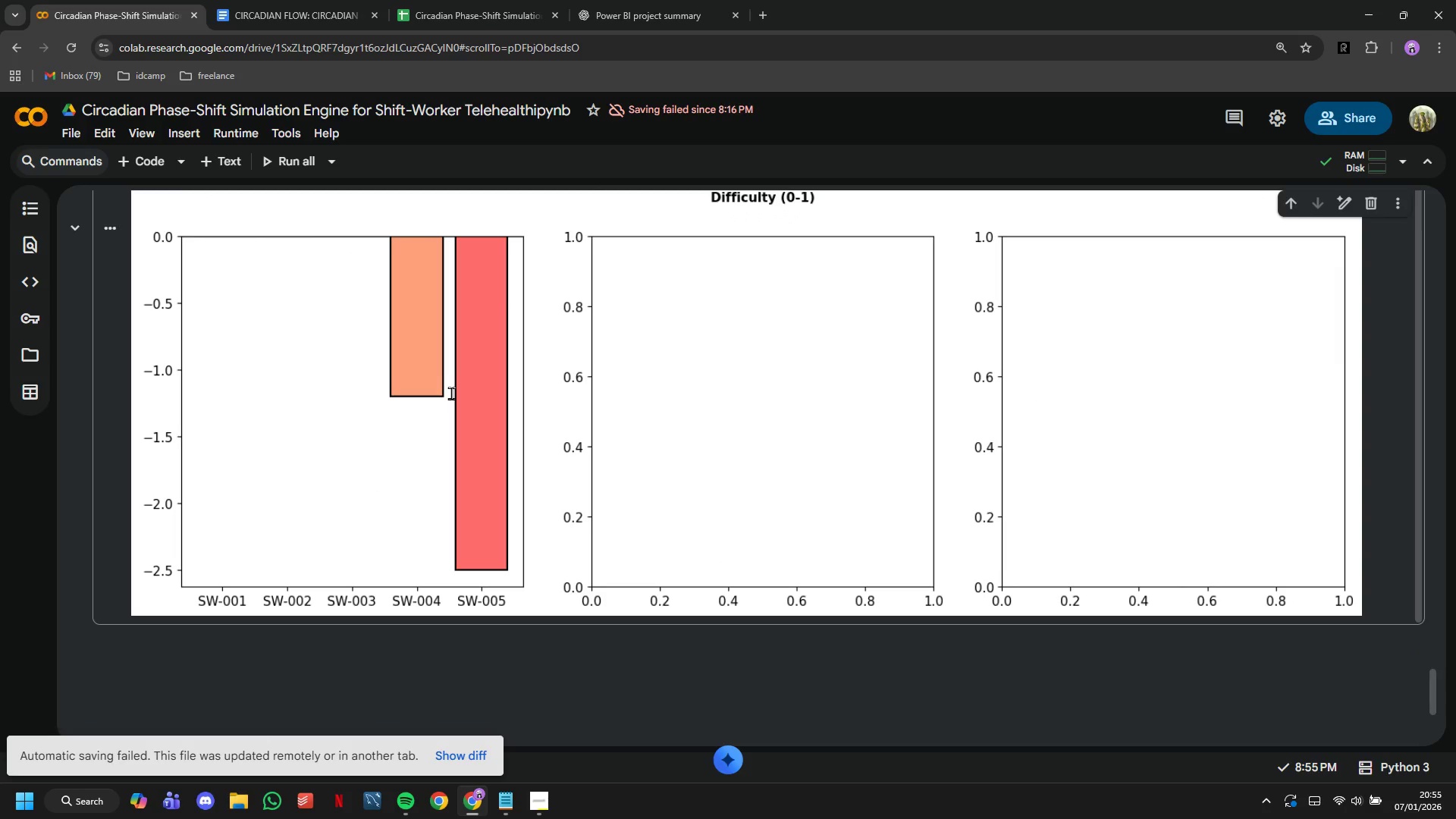 
scroll: coordinate [459, 397], scroll_direction: up, amount: 12.0
 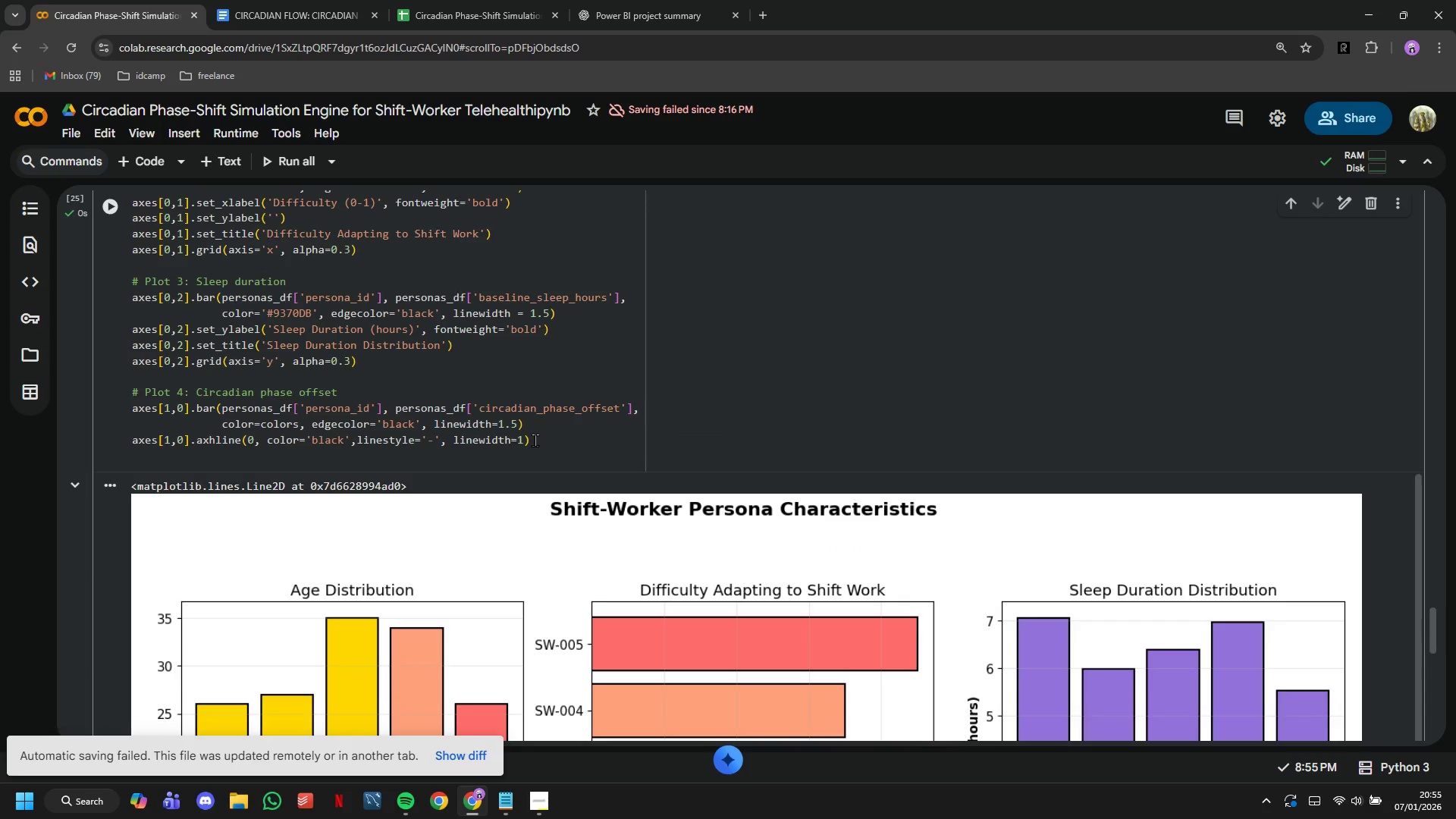 
wait(13.72)
 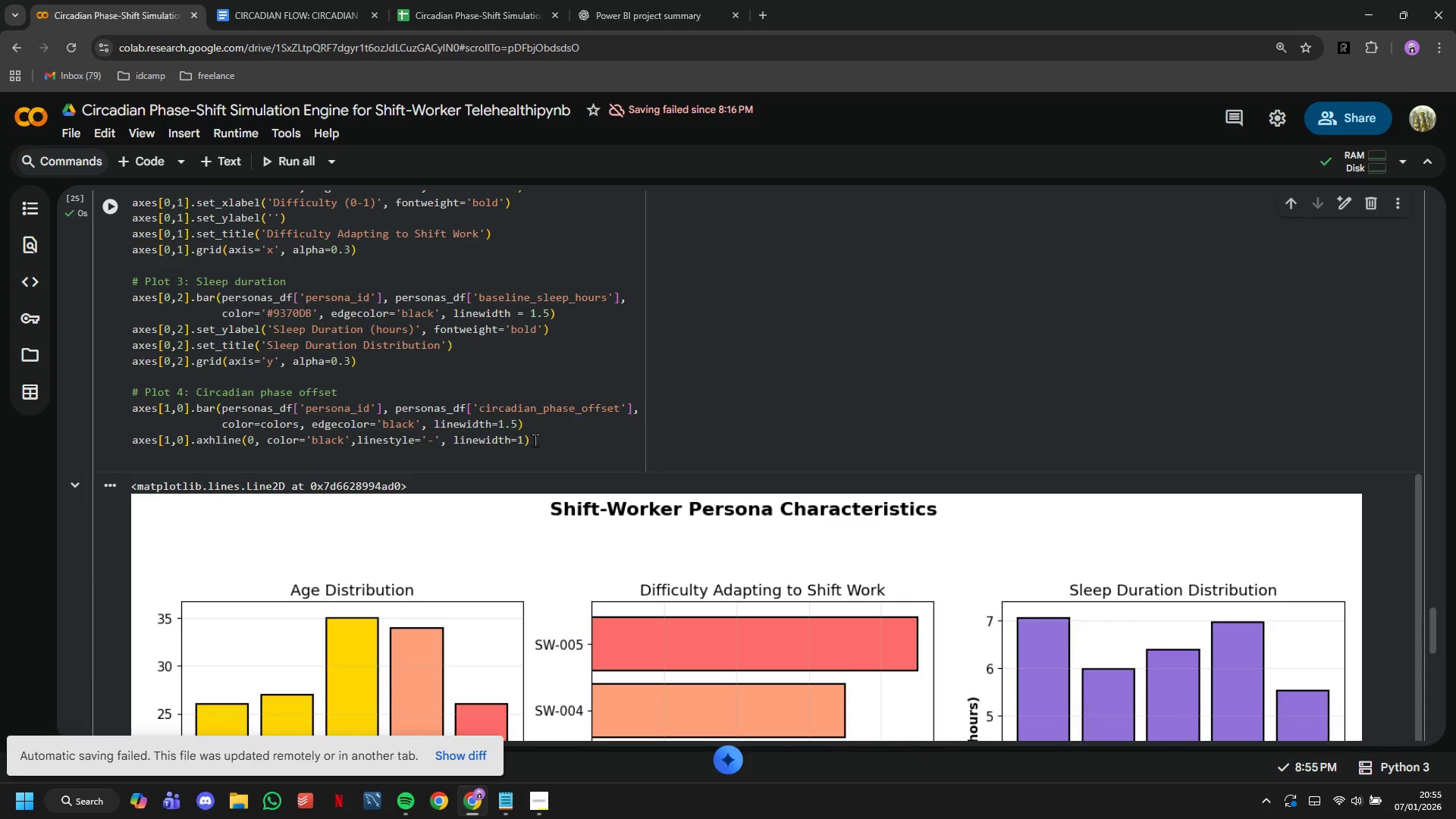 
scroll: coordinate [535, 440], scroll_direction: down, amount: 9.0
 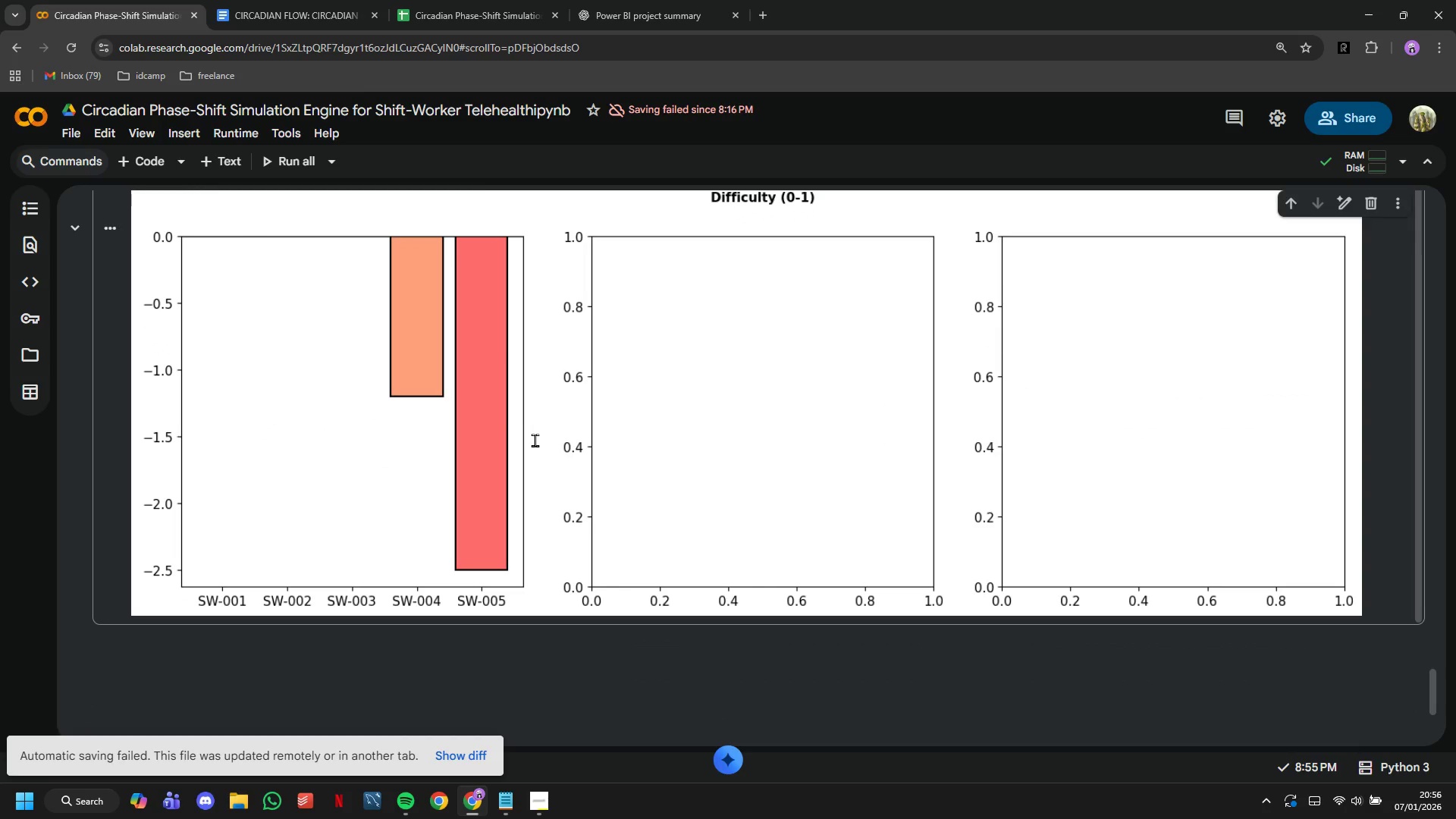 
scroll: coordinate [546, 444], scroll_direction: up, amount: 19.0
 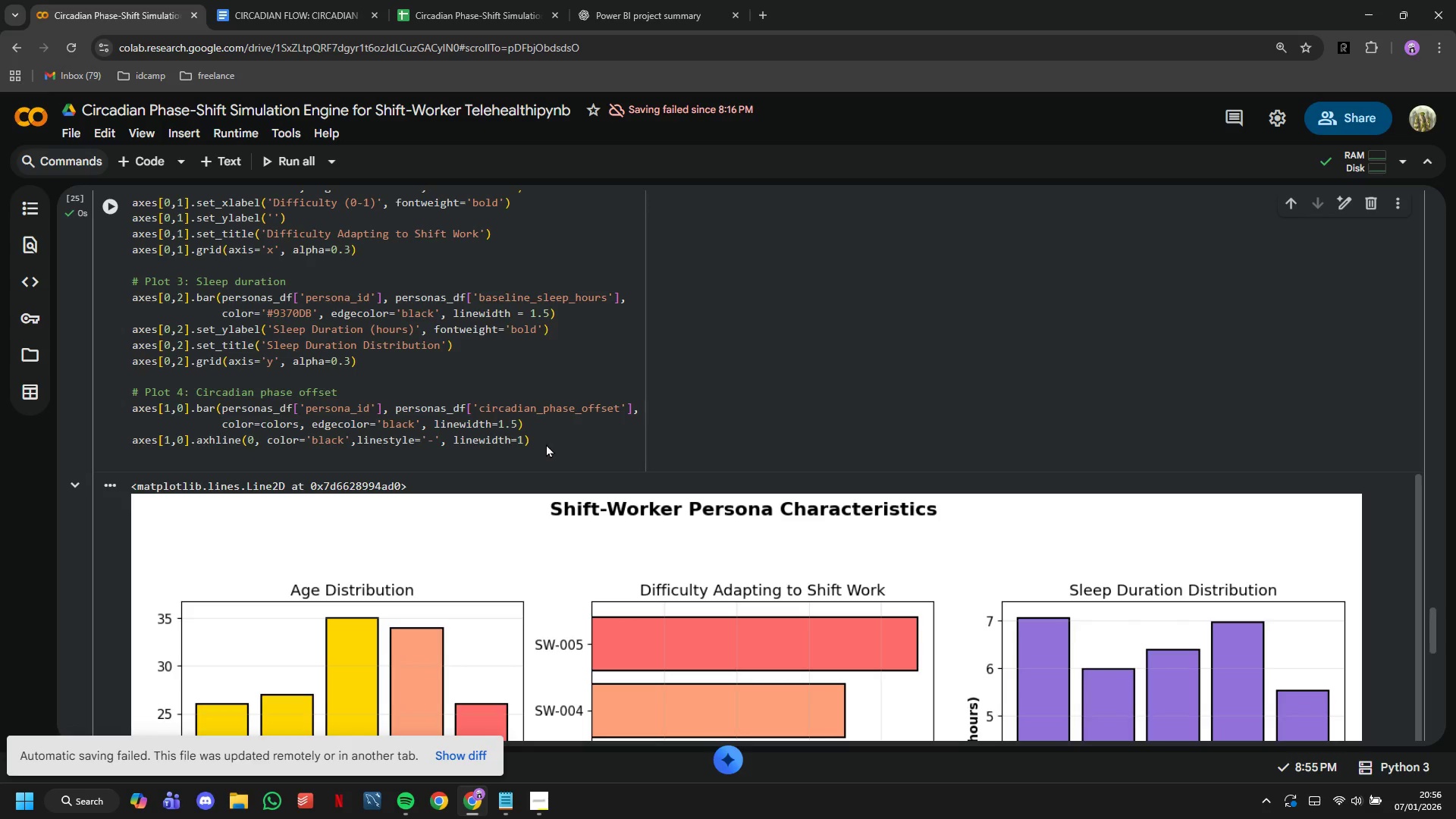 
wait(7.07)
 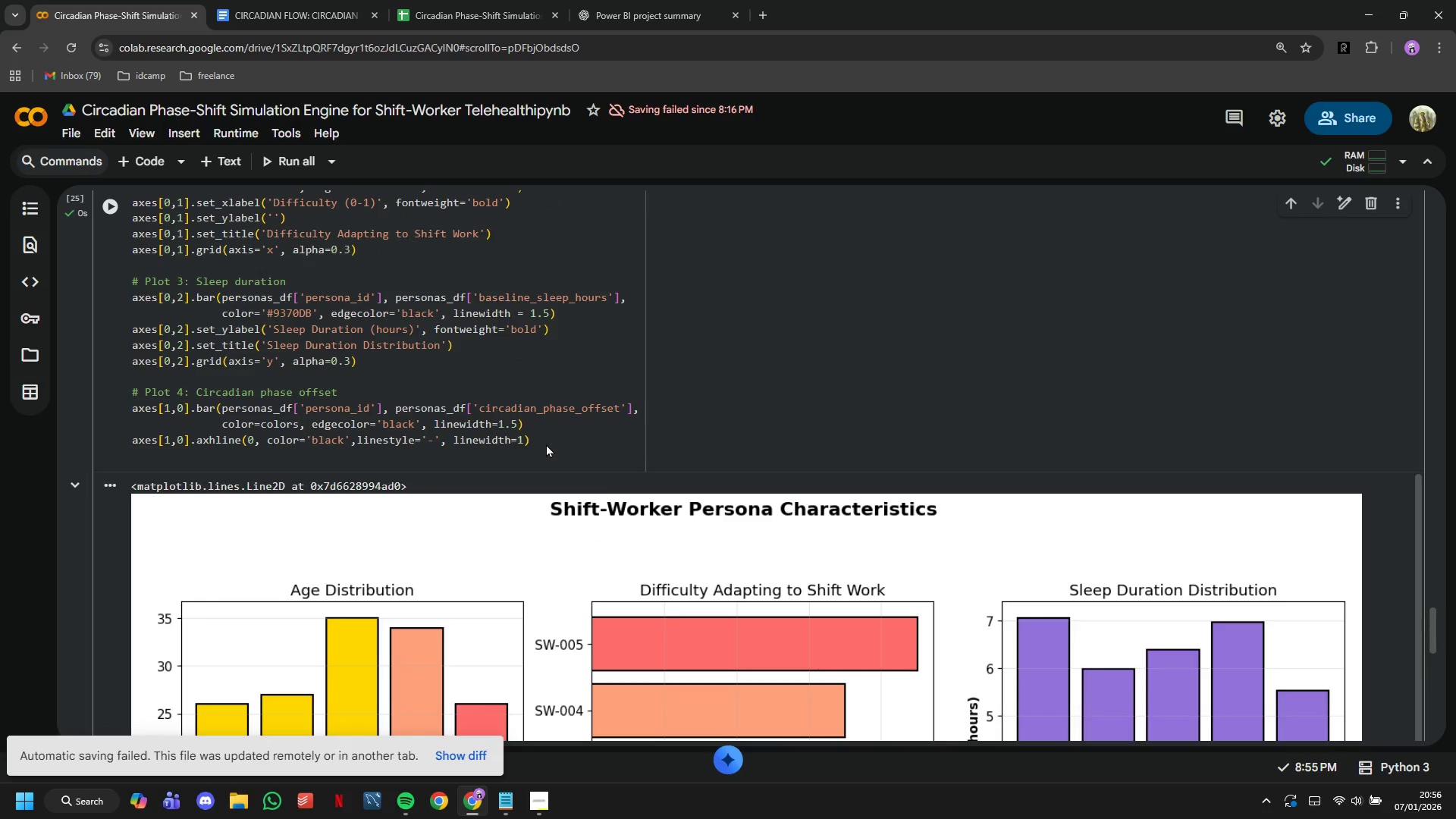 
left_click([546, 444])
 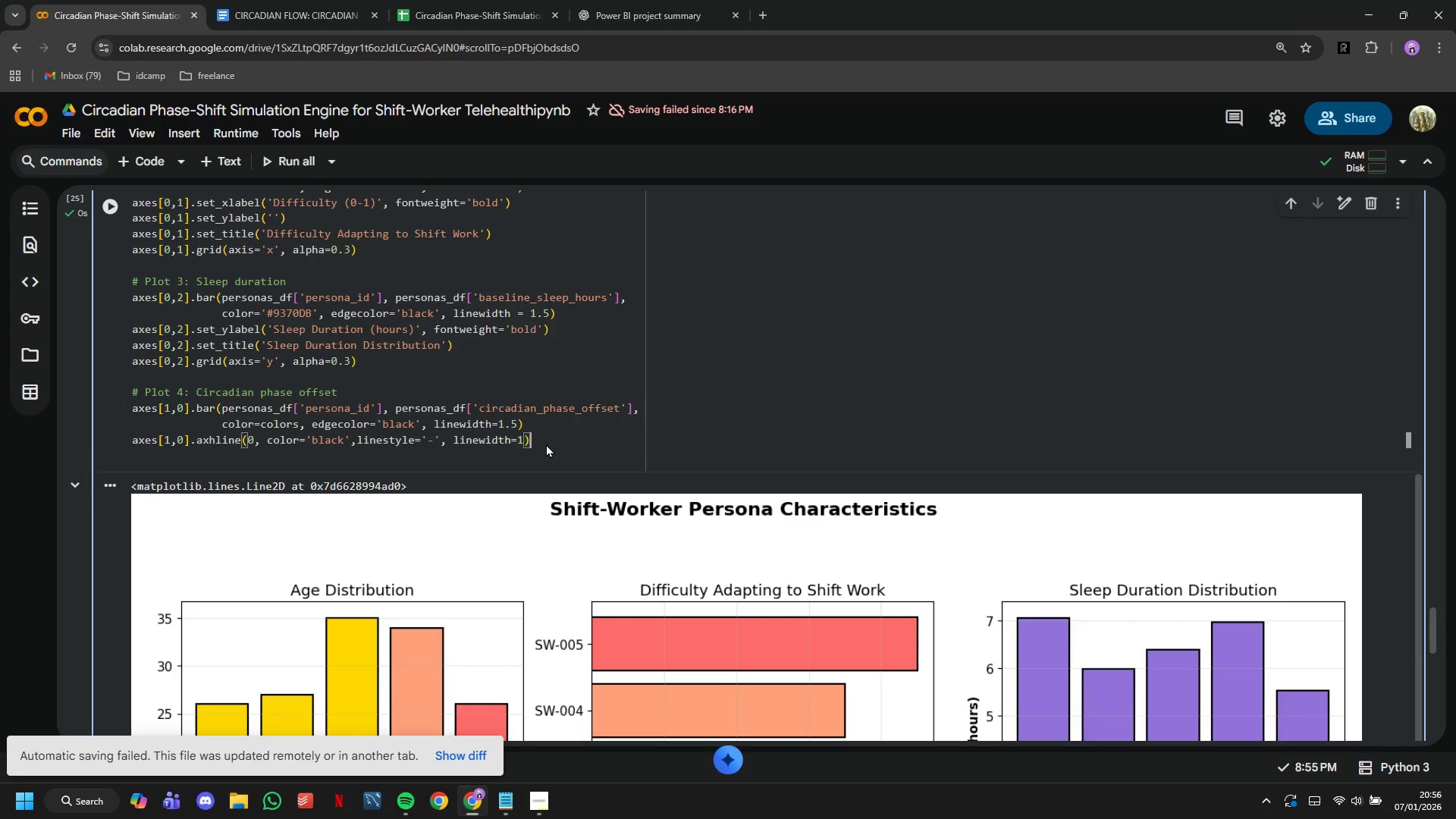 
scroll: coordinate [546, 444], scroll_direction: up, amount: 4.0
 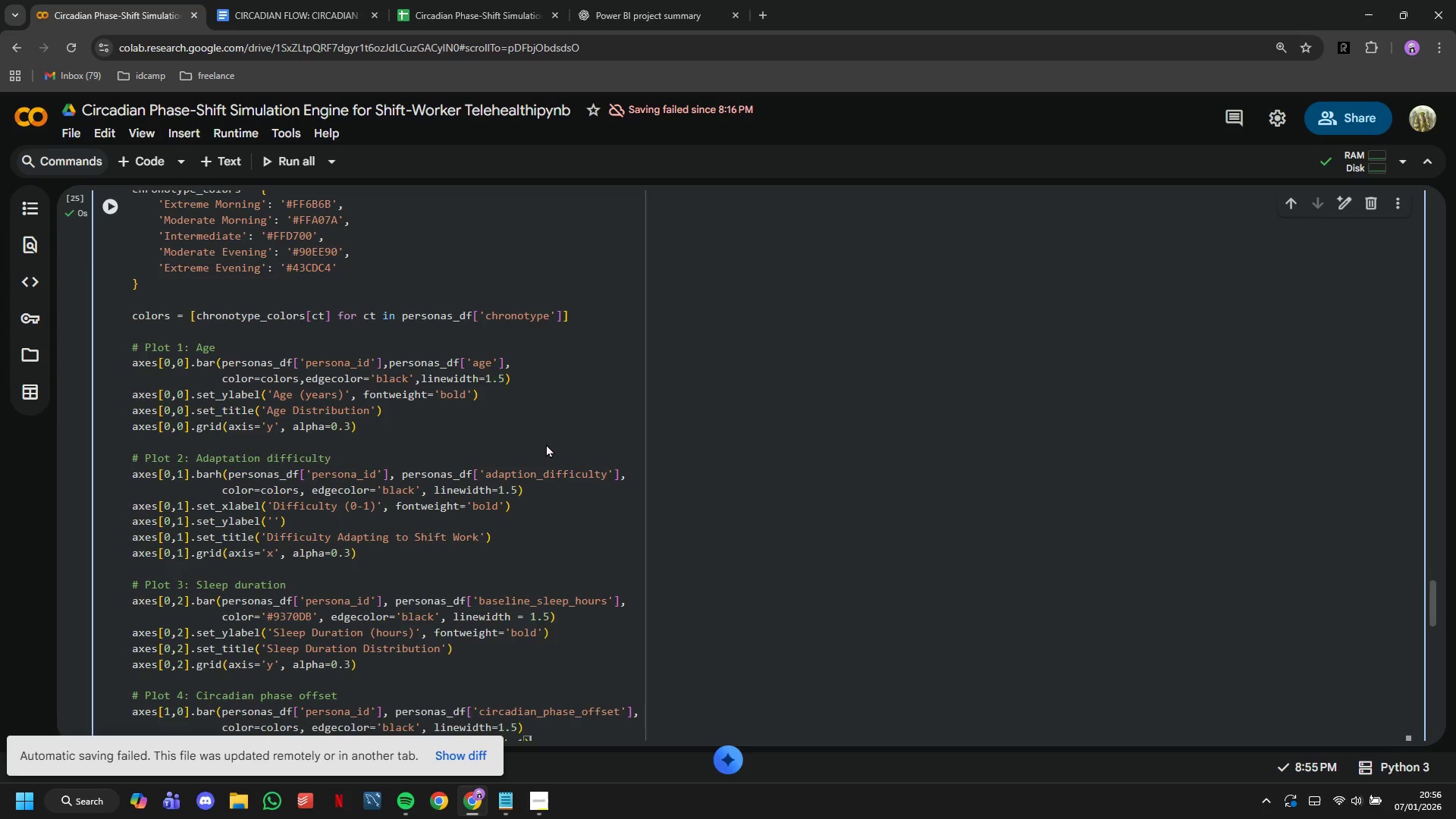 
scroll: coordinate [546, 444], scroll_direction: down, amount: 6.0
 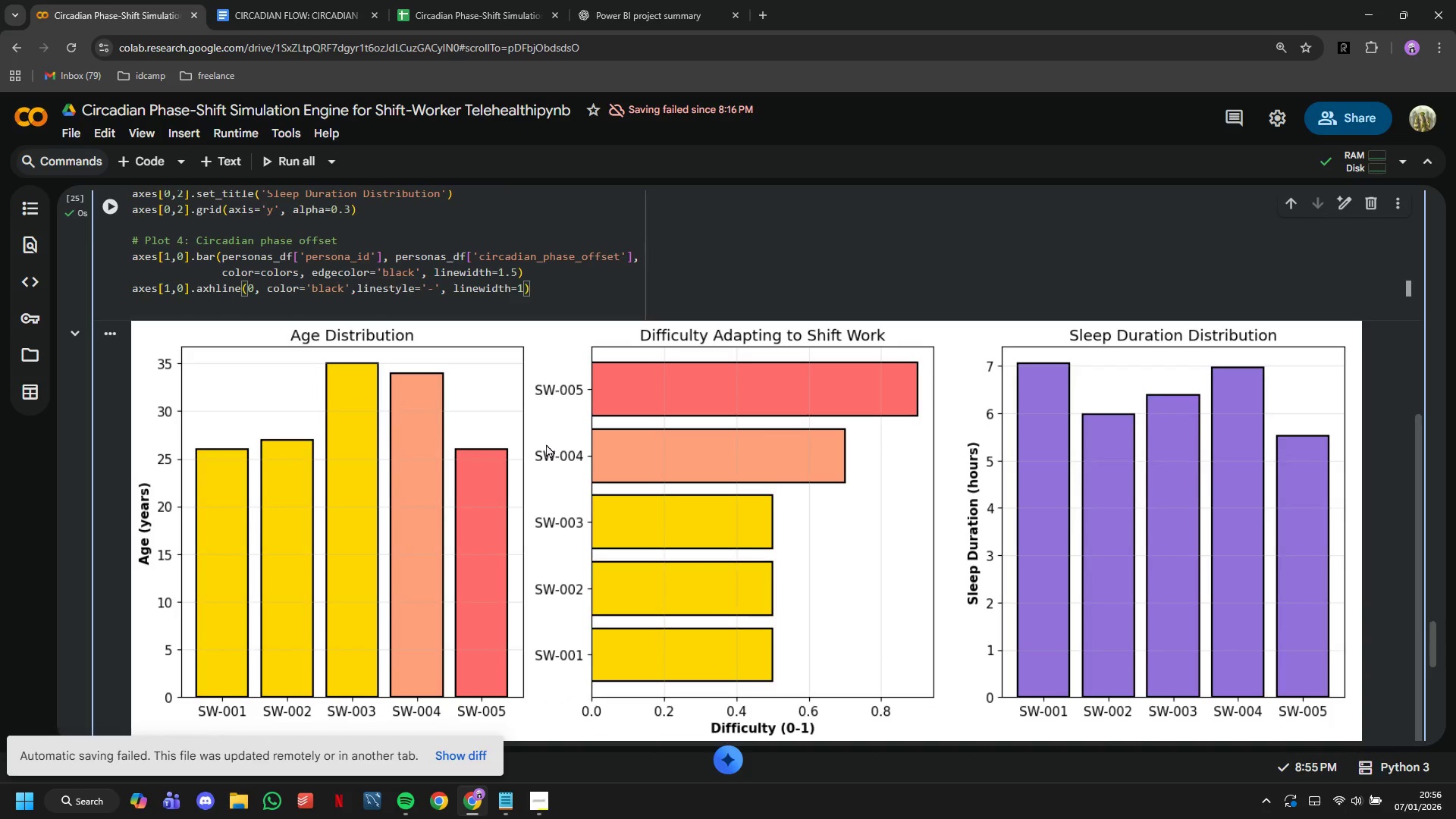 
scroll: coordinate [549, 466], scroll_direction: up, amount: 2.0
 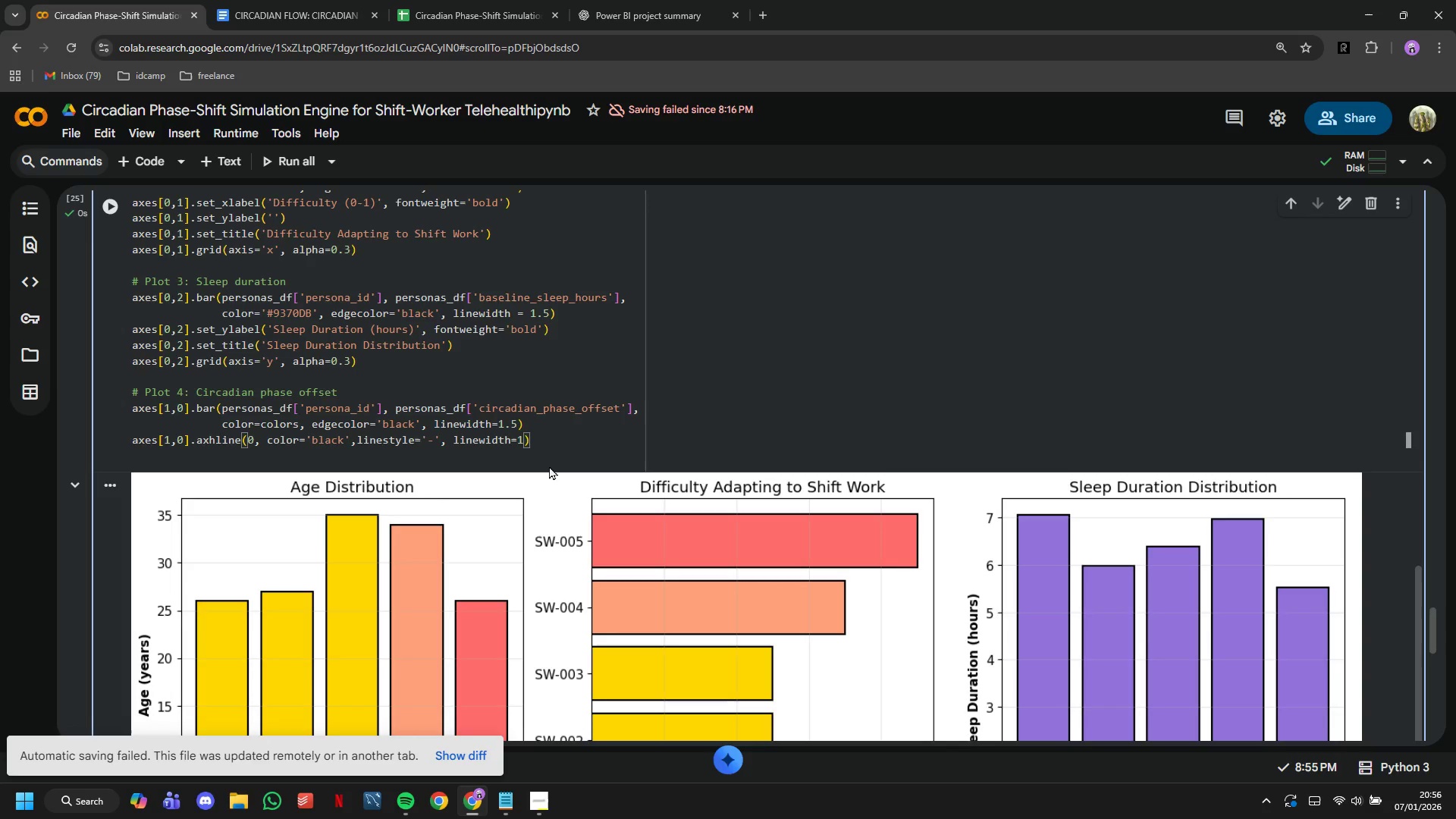 
wait(12.48)
 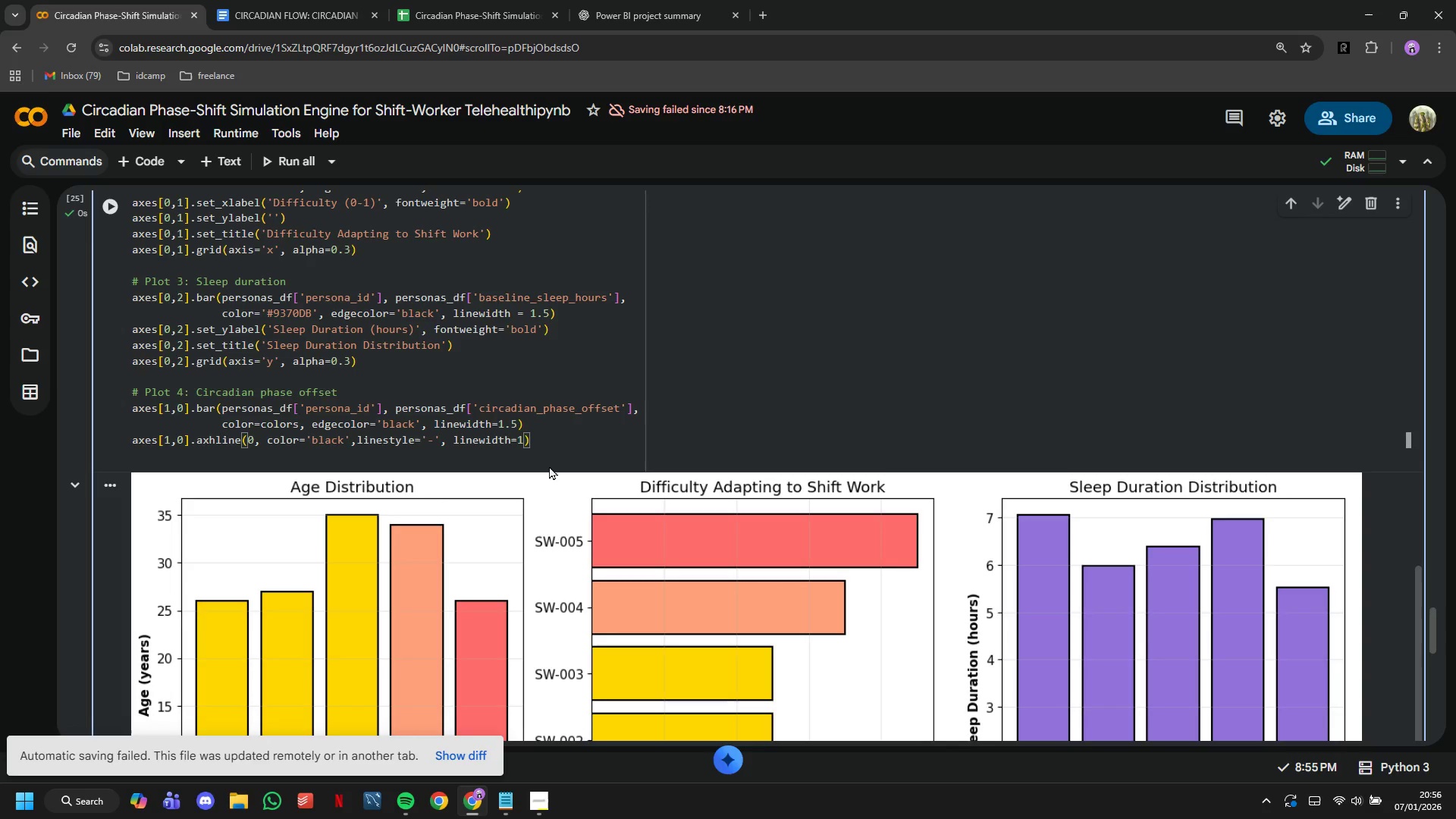 
key(Enter)
 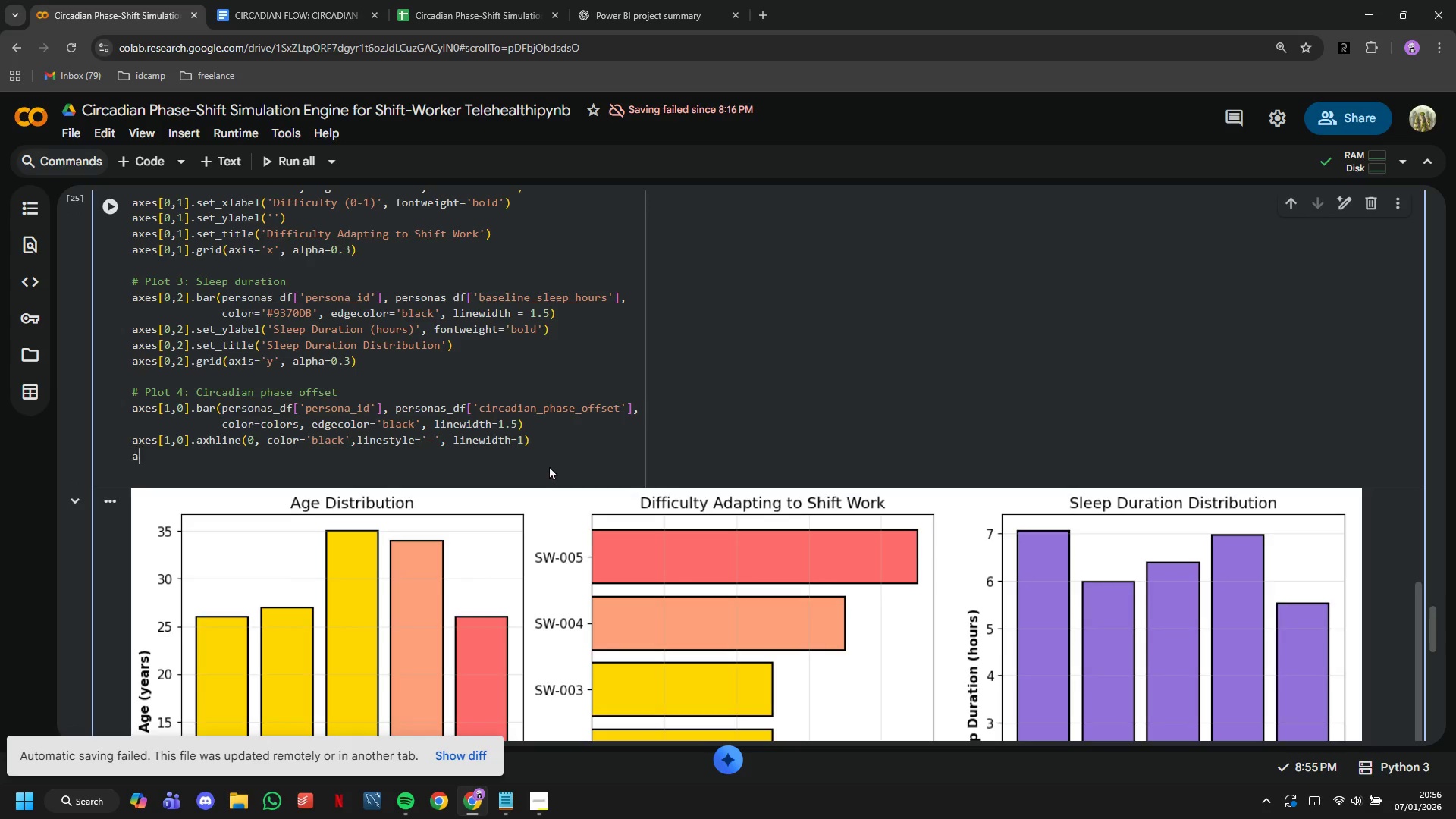 
type(axes[1,0)
 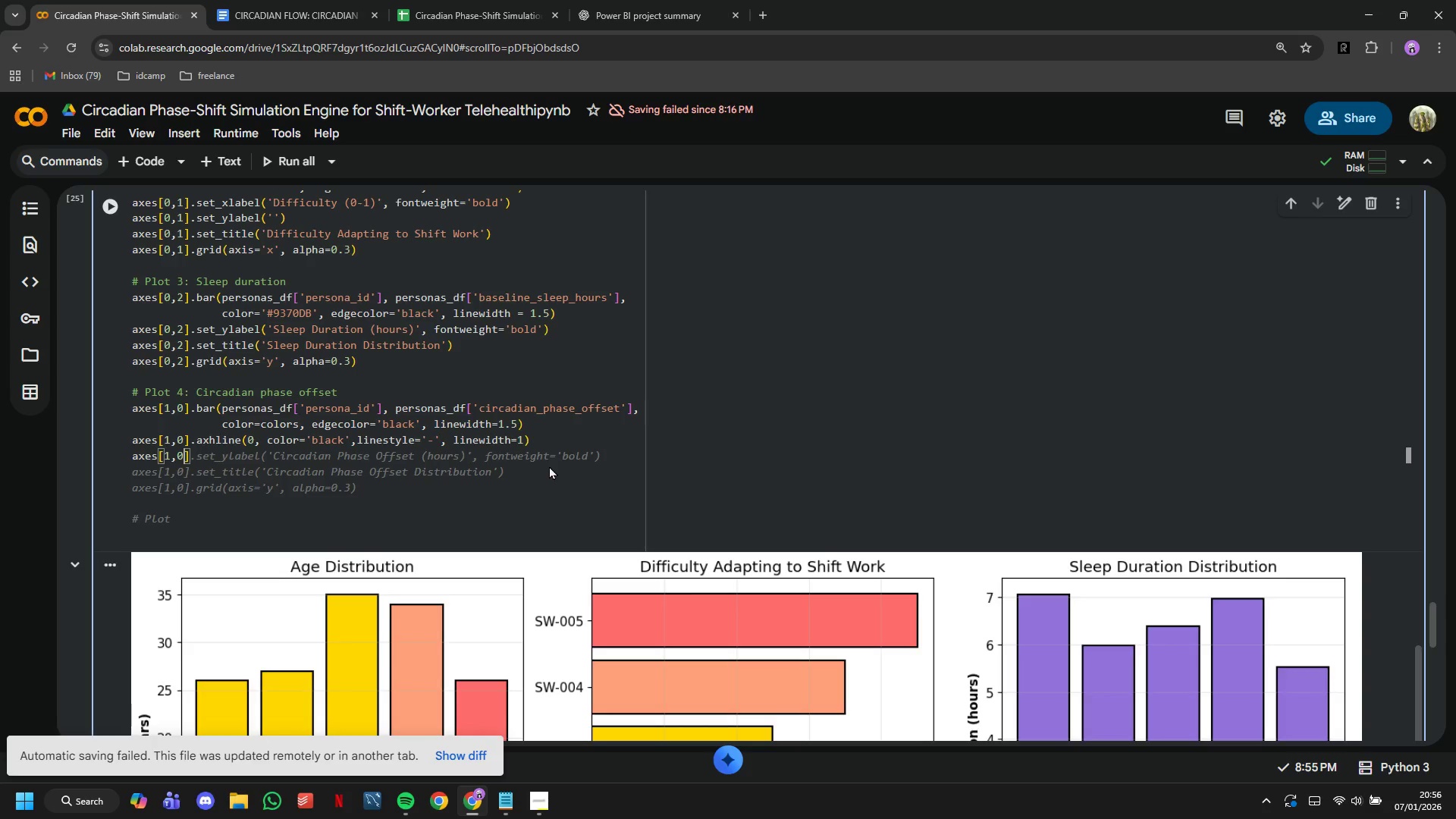 
key(ArrowRight)
 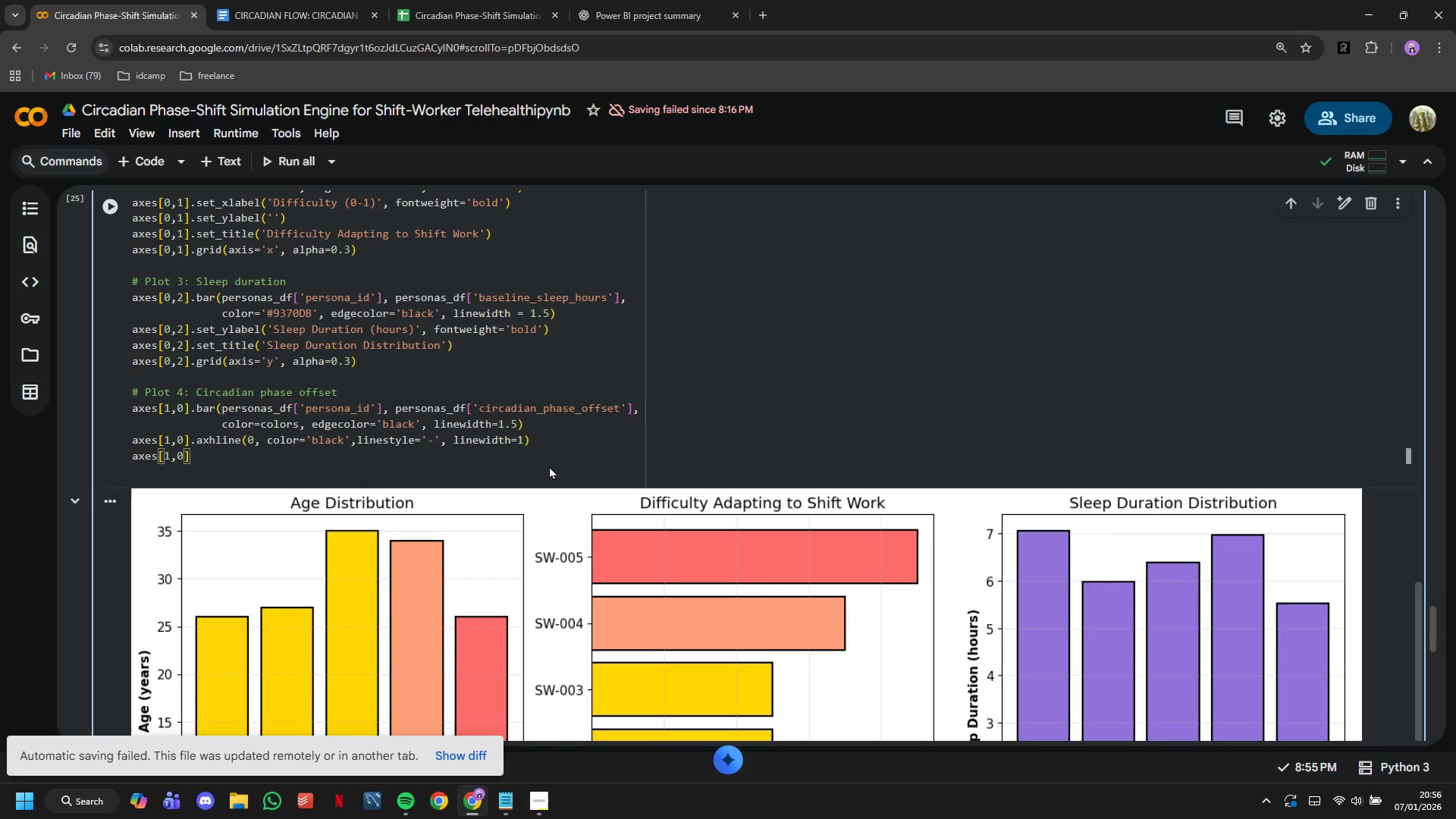 
type(.set_y)
key(Tab)
key(Tab)
 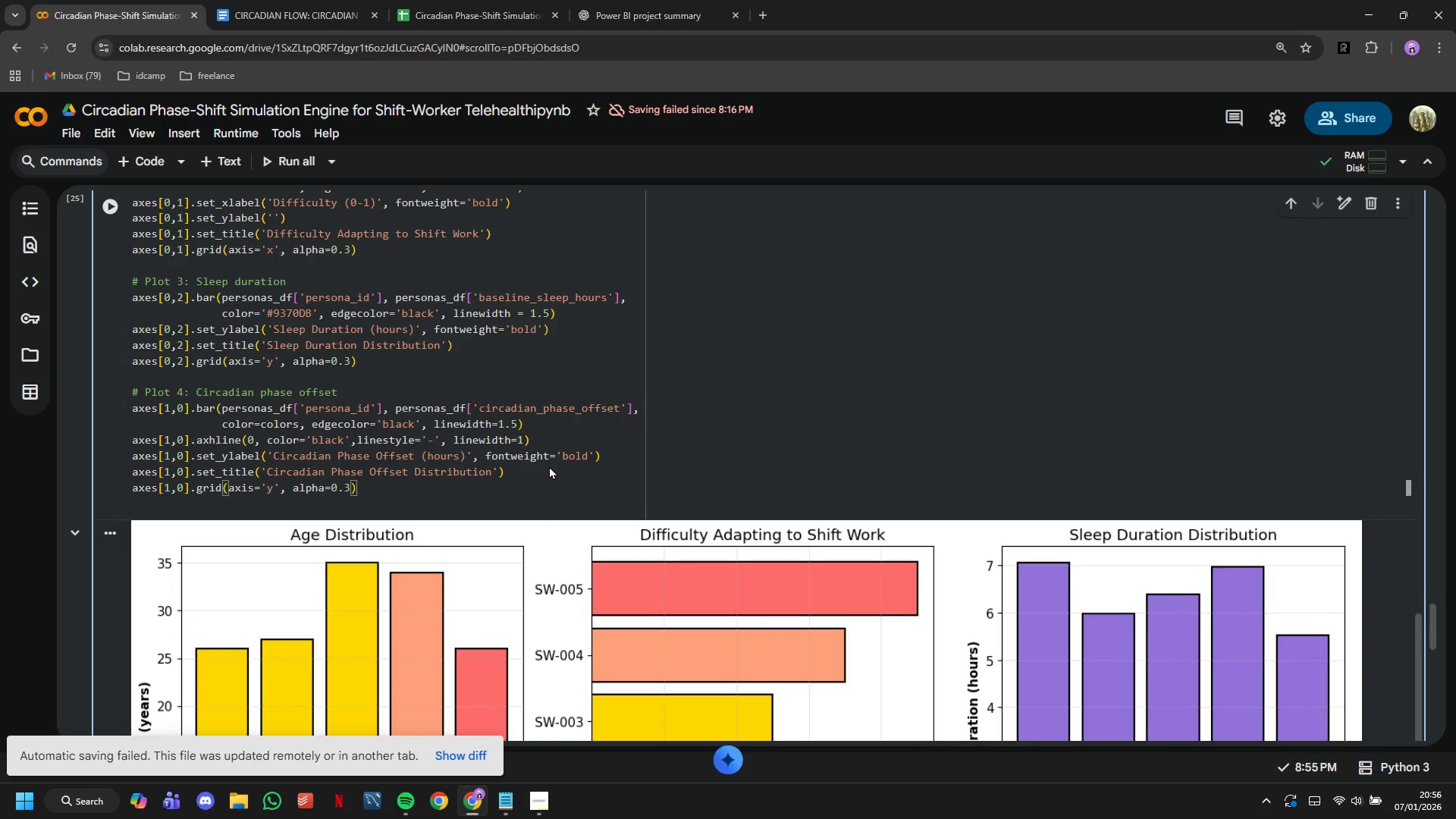 
left_click([108, 196])
 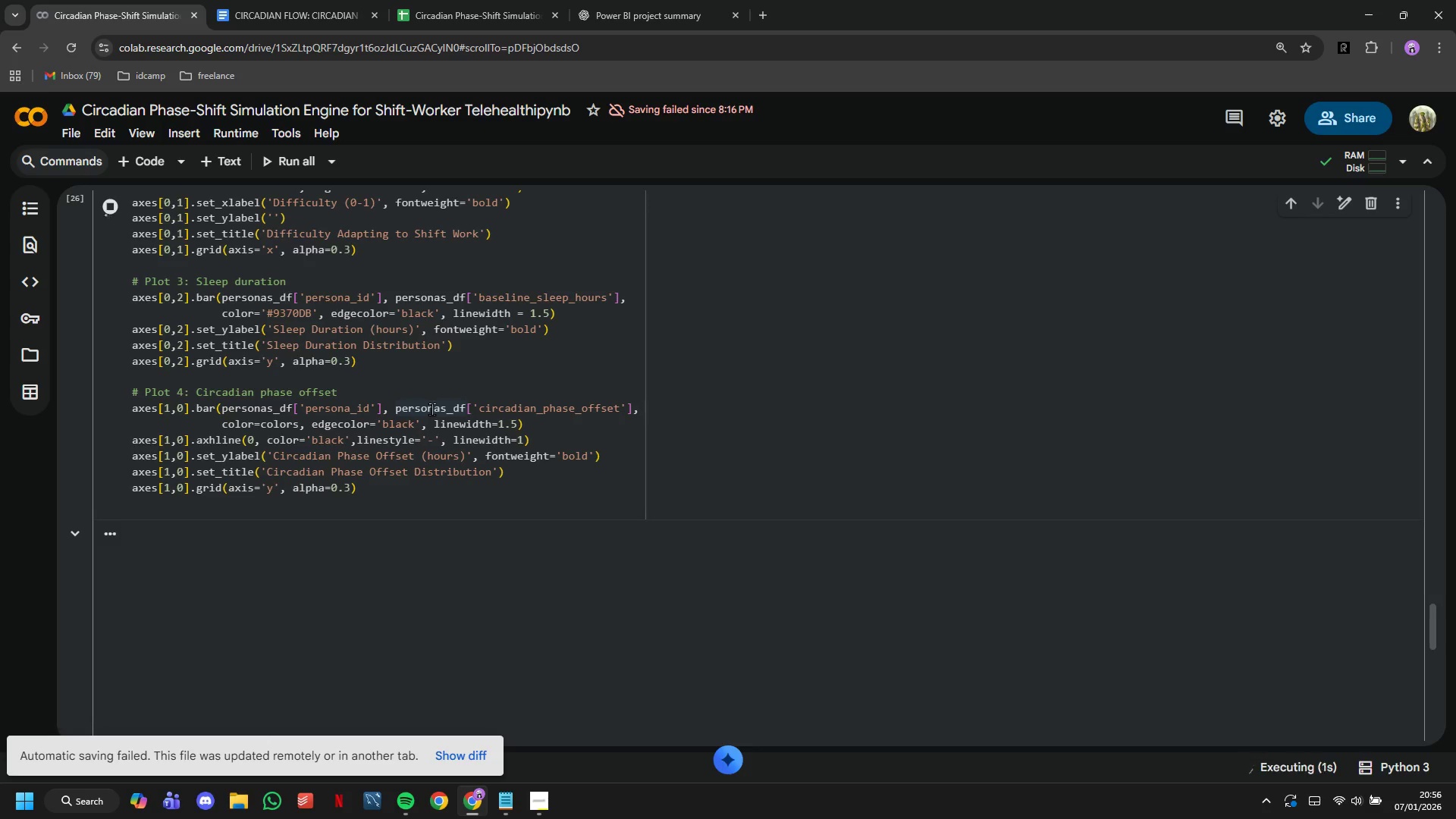 
scroll: coordinate [431, 409], scroll_direction: down, amount: 10.0
 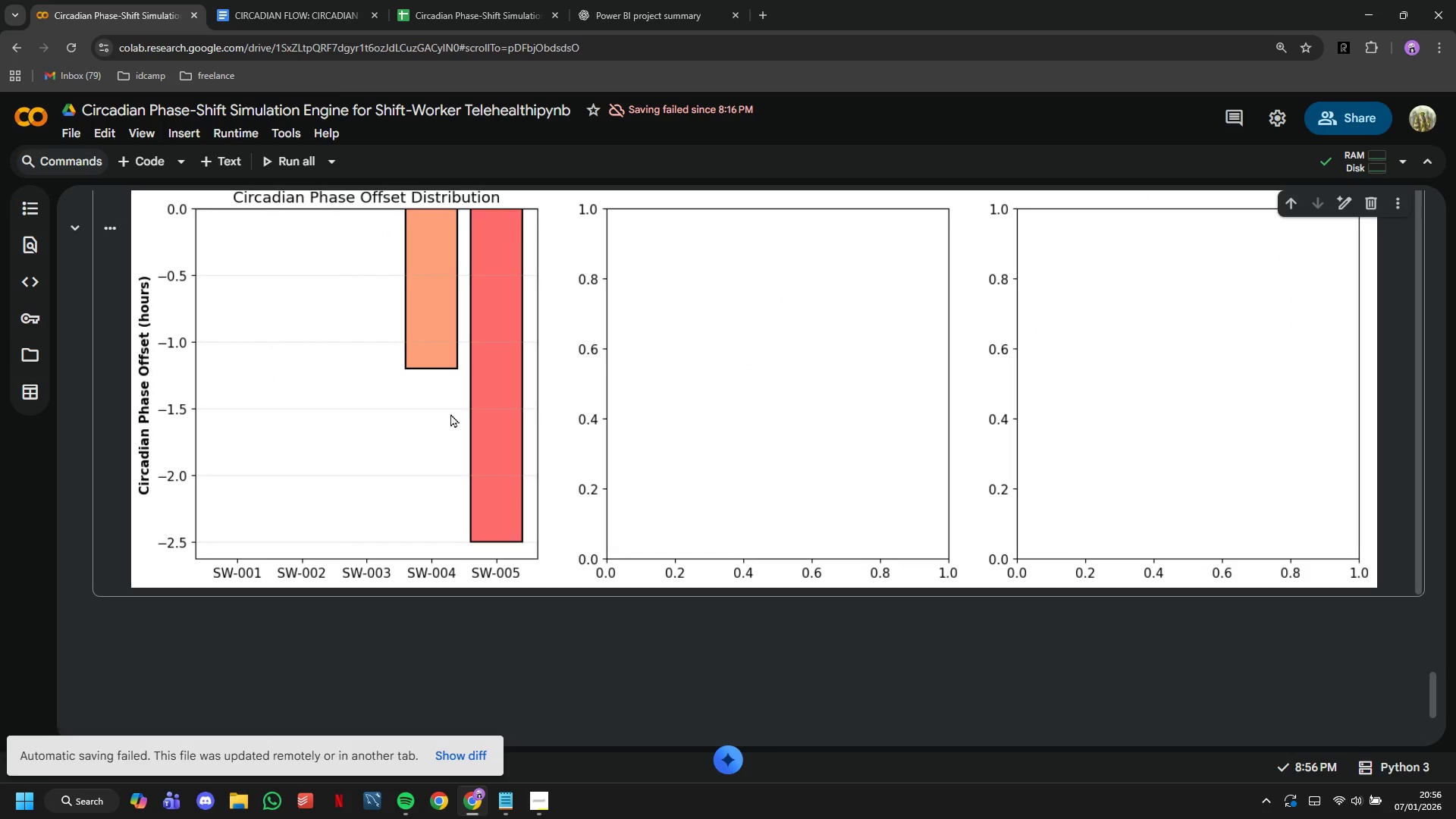 
scroll: coordinate [479, 464], scroll_direction: up, amount: 13.0
 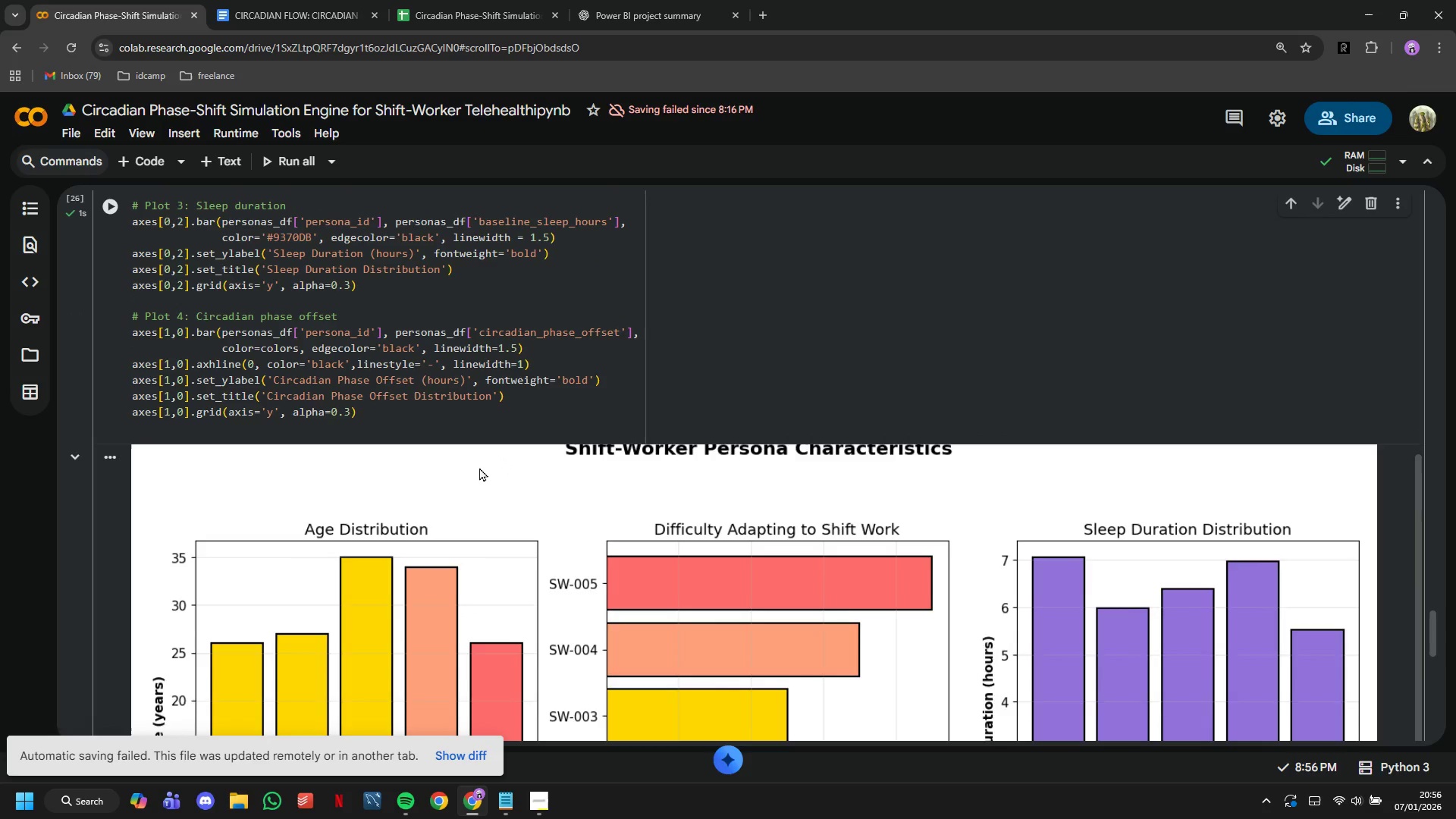 
scroll: coordinate [455, 372], scroll_direction: down, amount: 9.0
 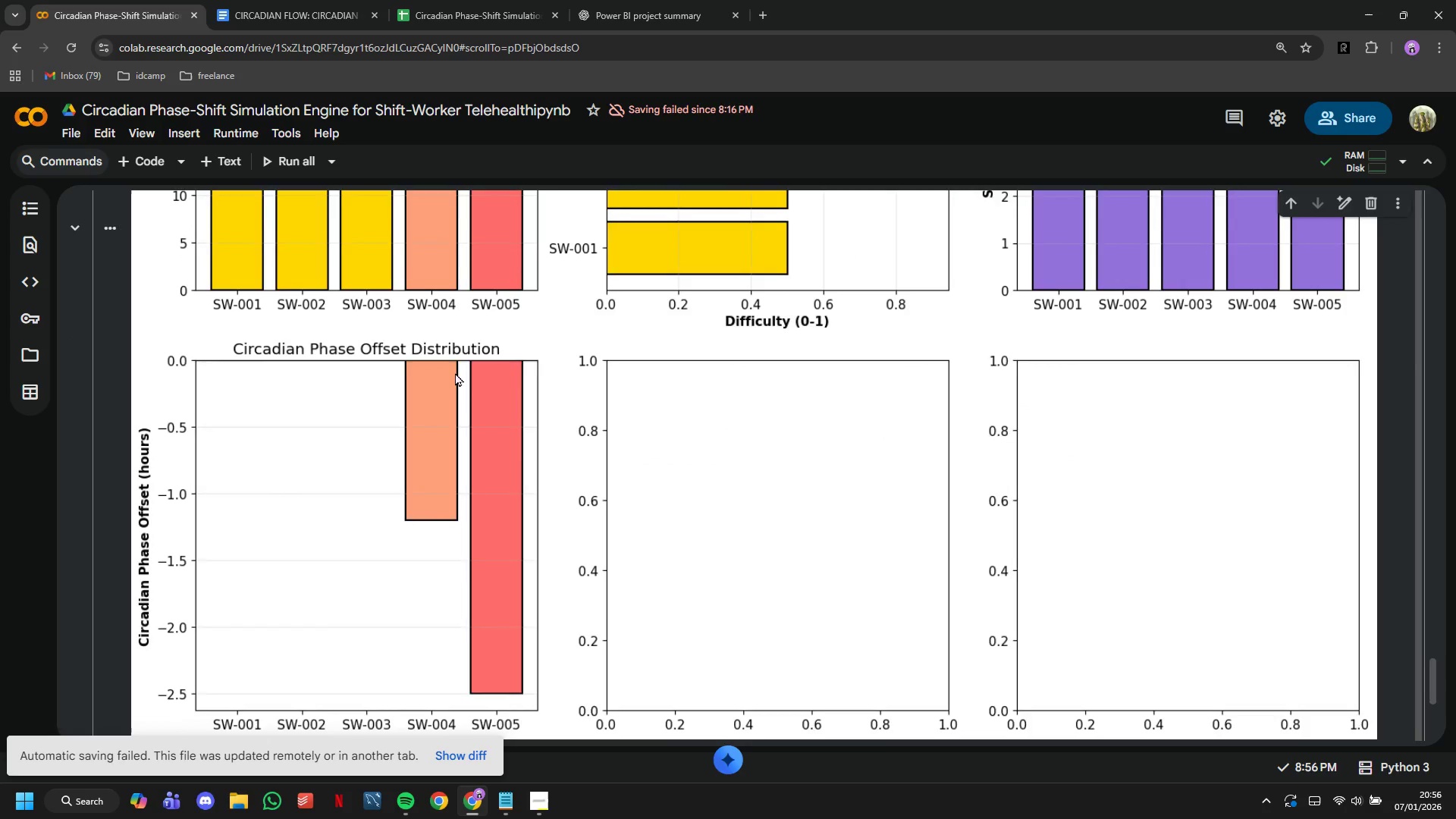 
scroll: coordinate [473, 429], scroll_direction: up, amount: 17.0
 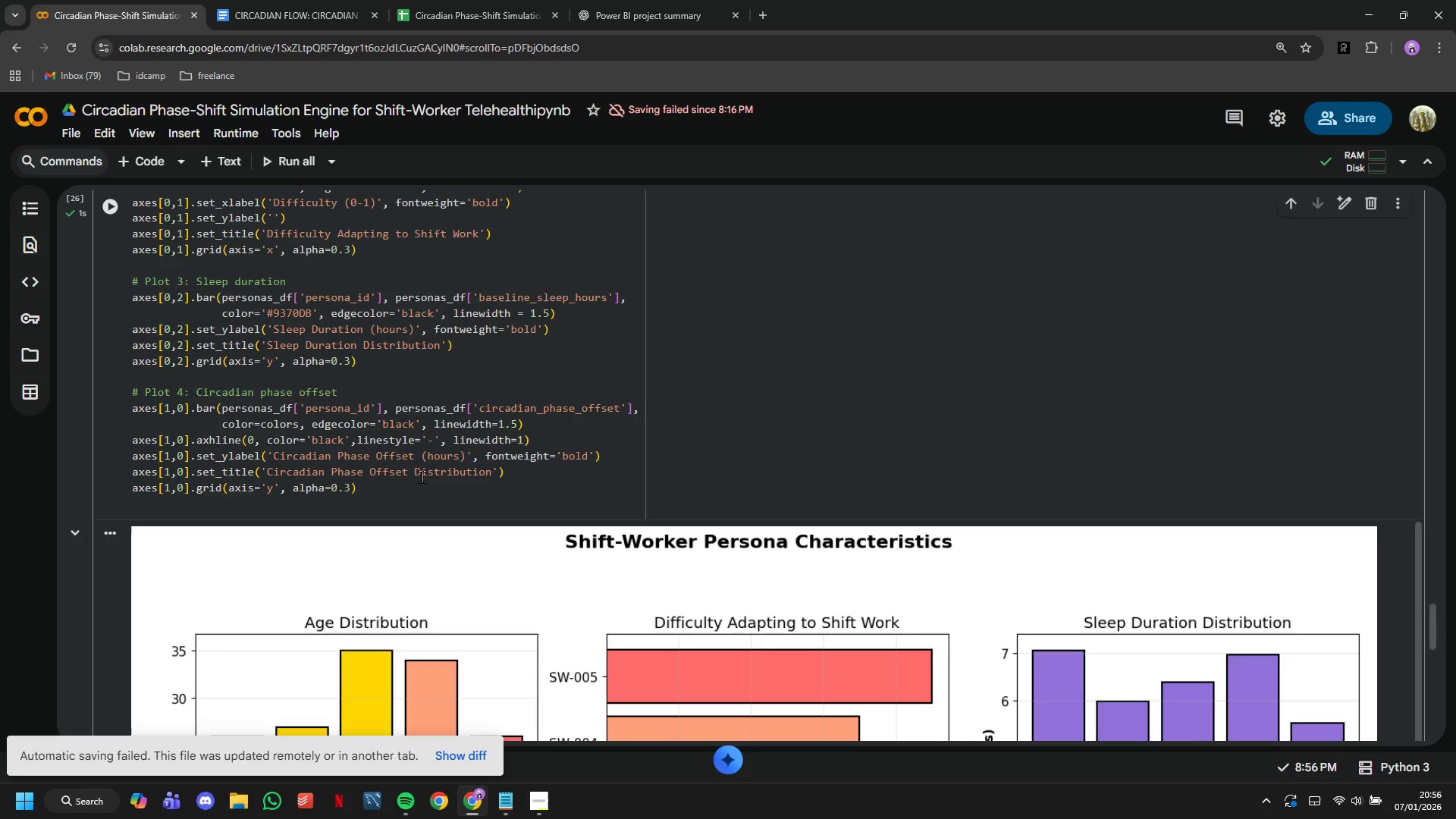 
left_click([422, 476])
 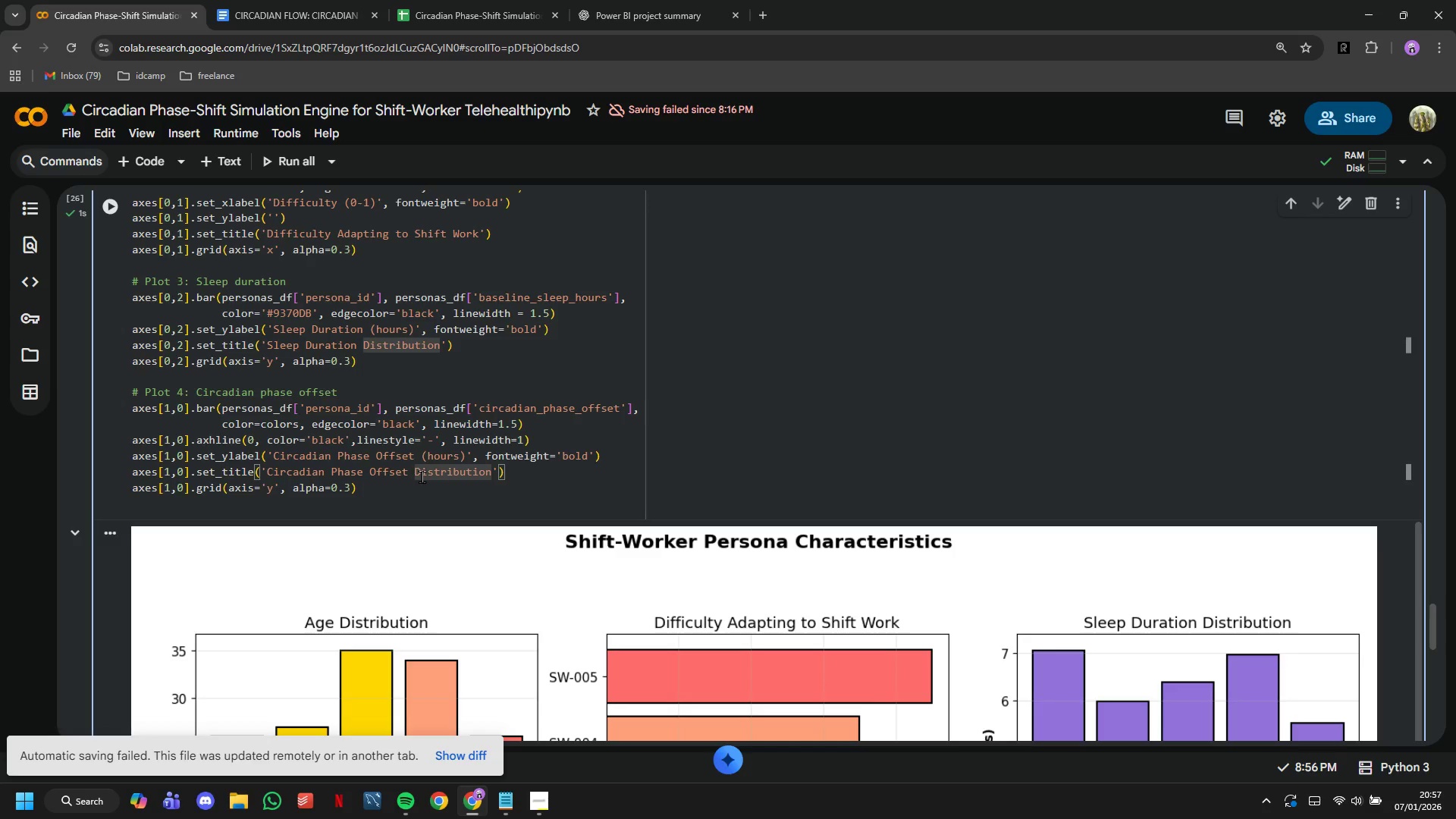 
wait(6.16)
 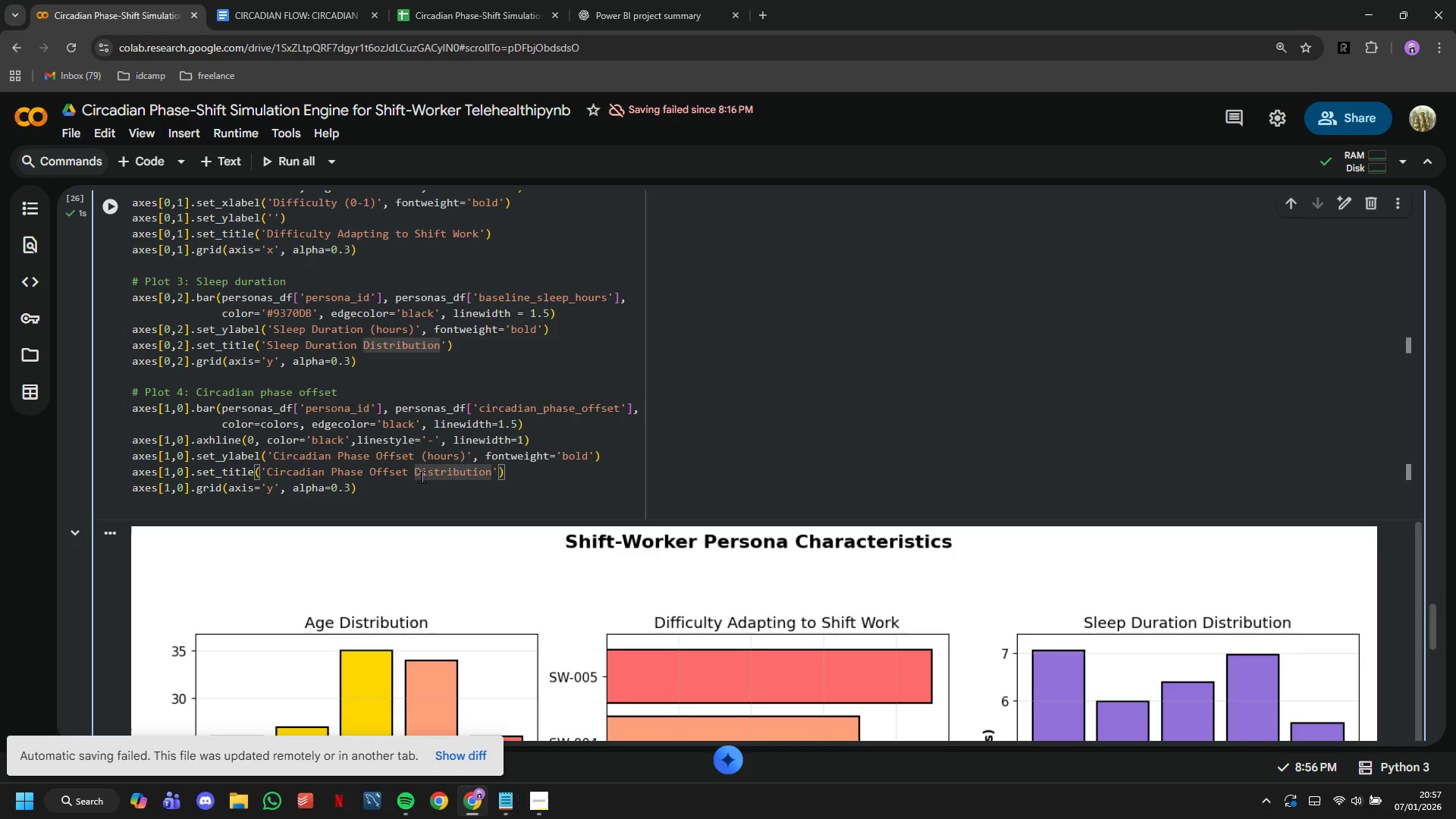 
left_click([534, 472])
 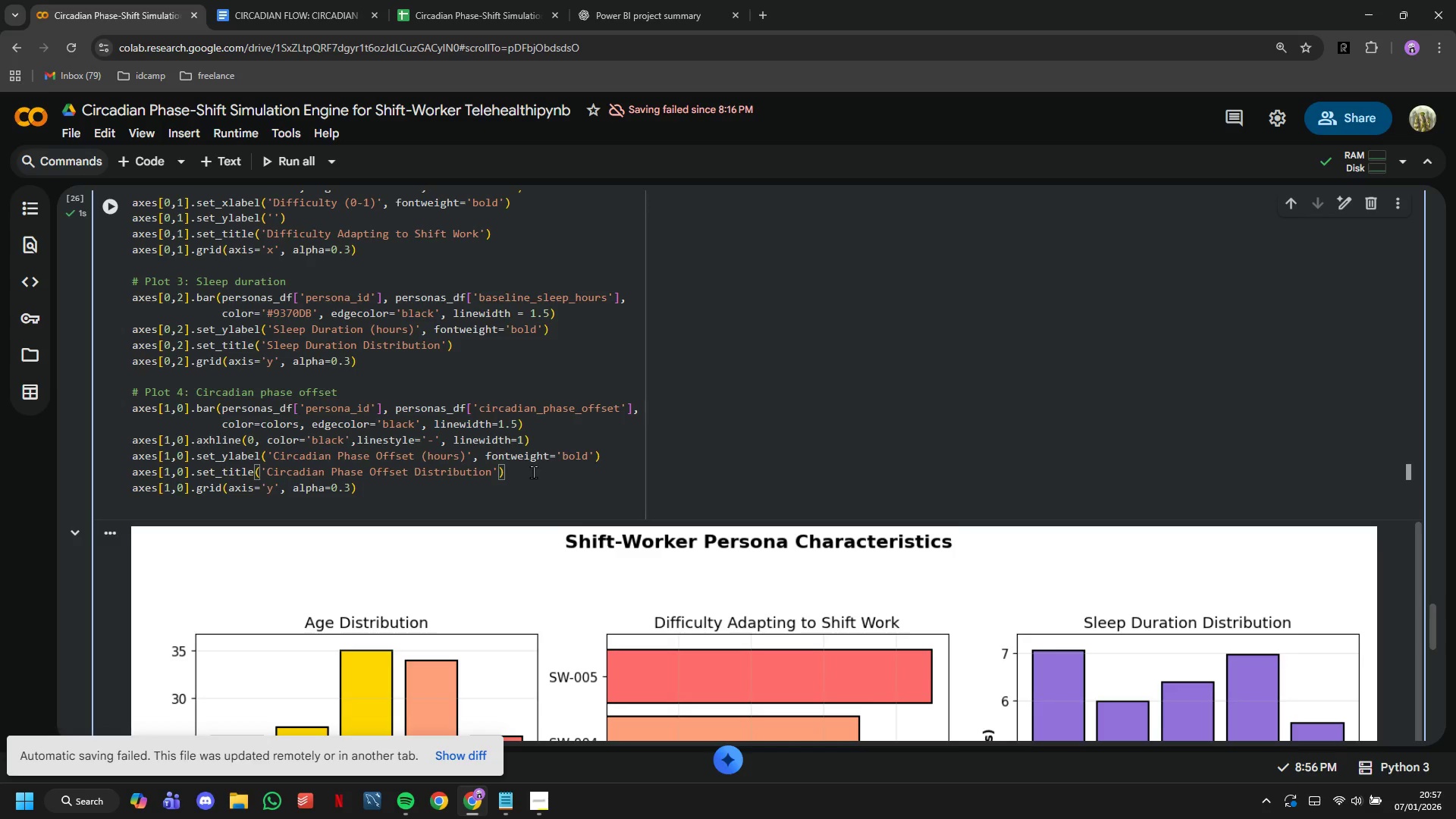 
key(Enter)
 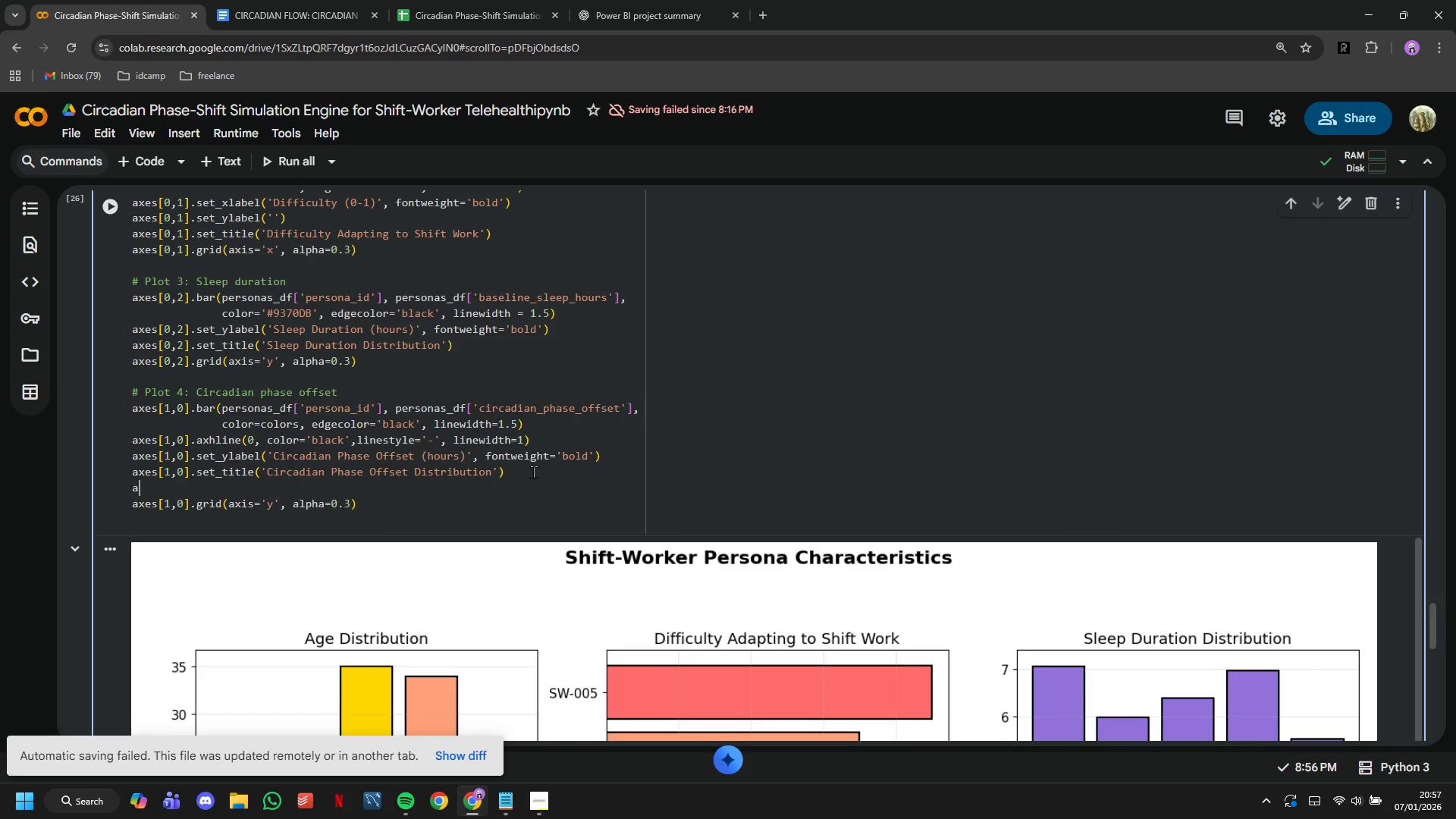 
type(axes[1,0)
 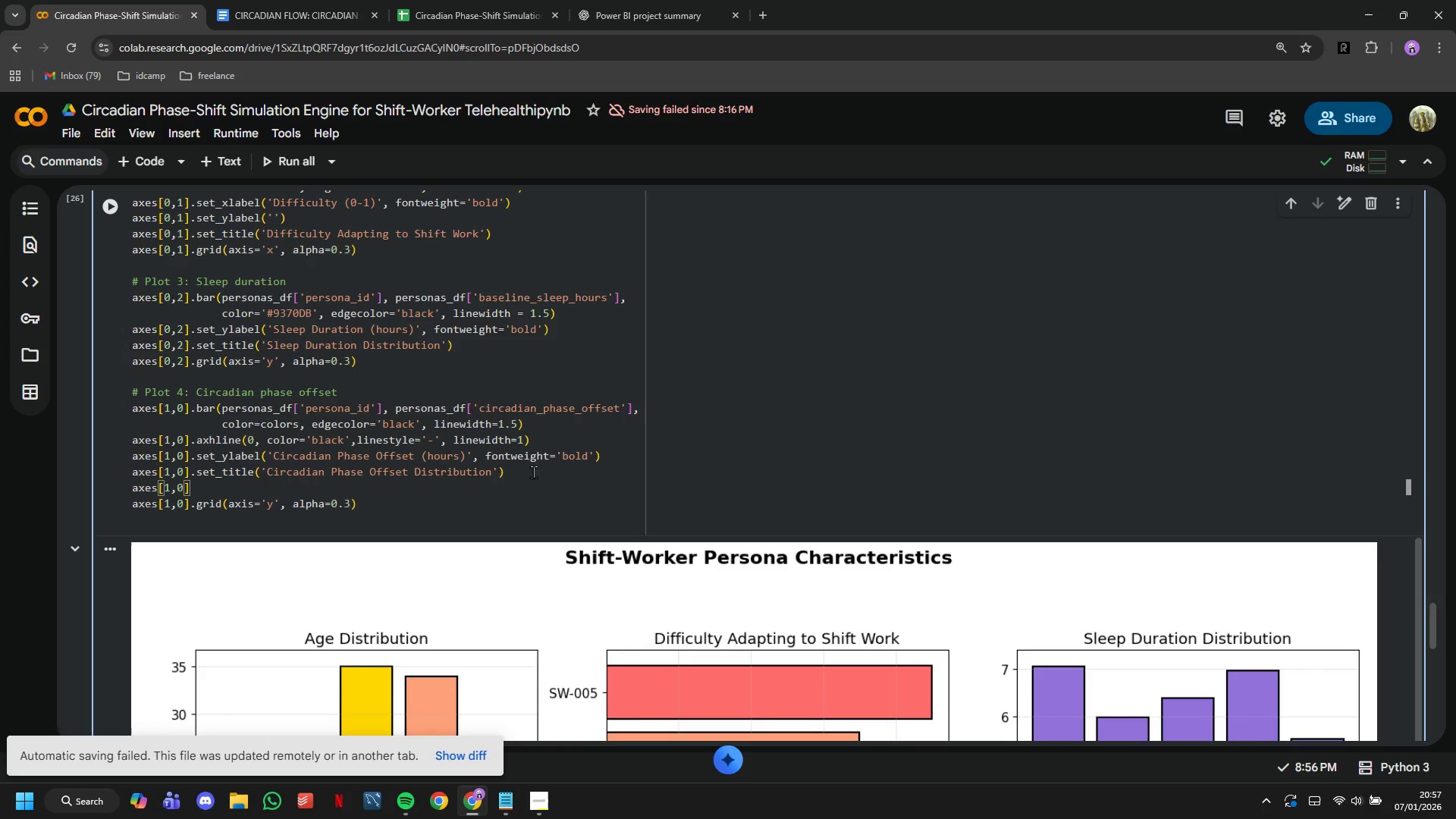 
key(ArrowRight)
 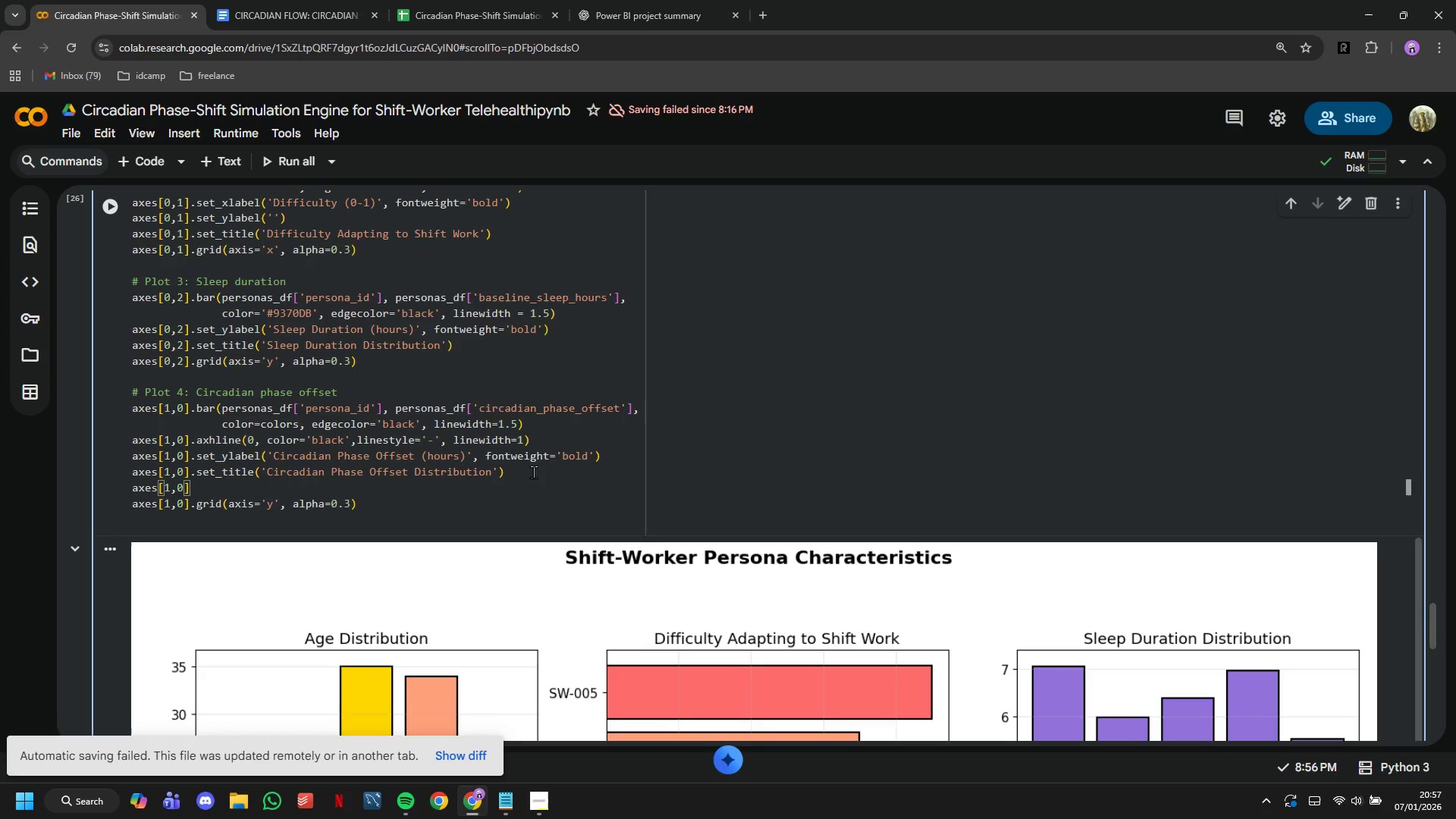 
type(.set_c)
key(Backspace)
type(xl)
key(Tab)
type(('Peron)
key(Backspace)
key(Backspace)
type(sona-ID)
 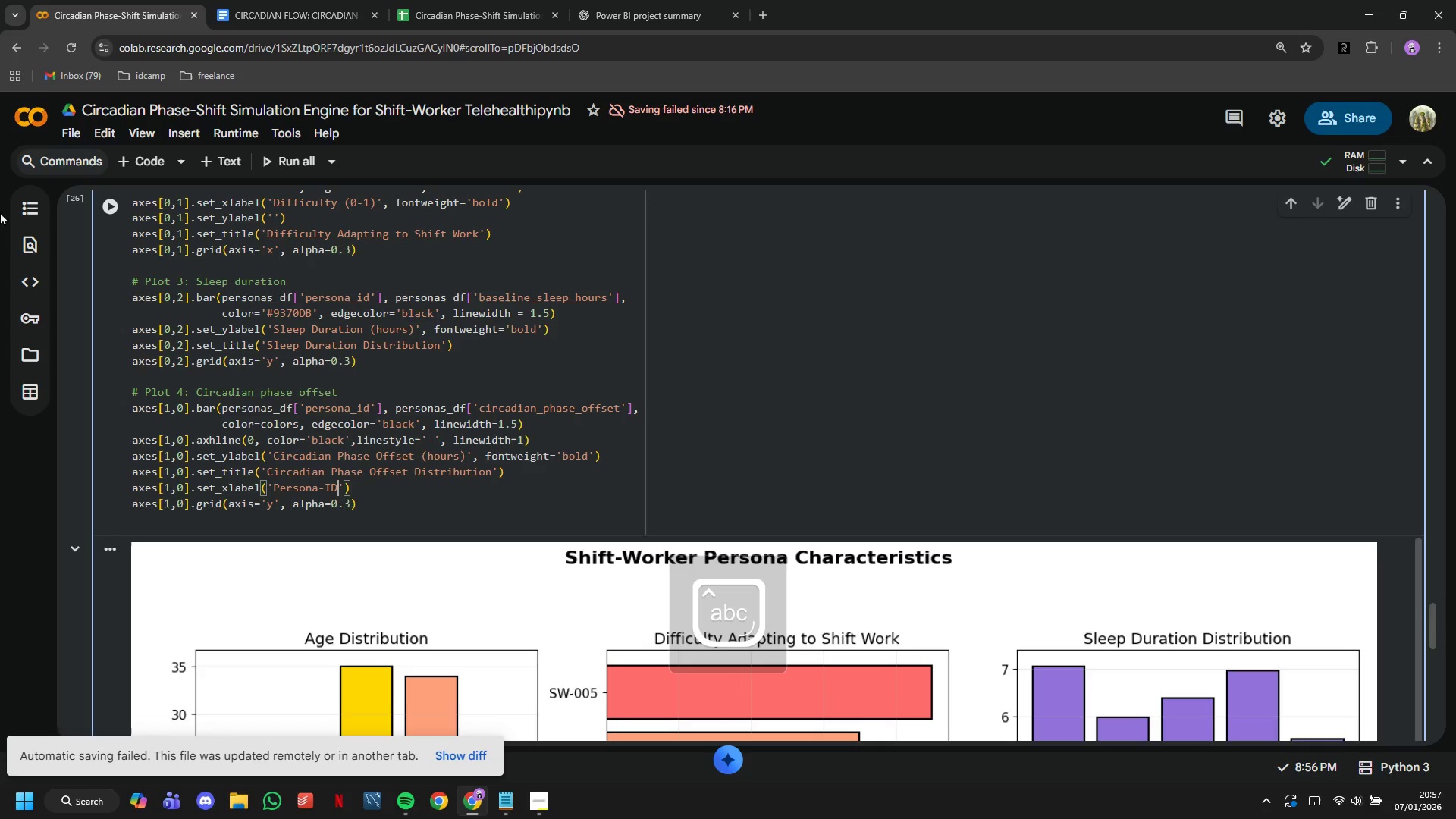 
left_click([109, 212])
 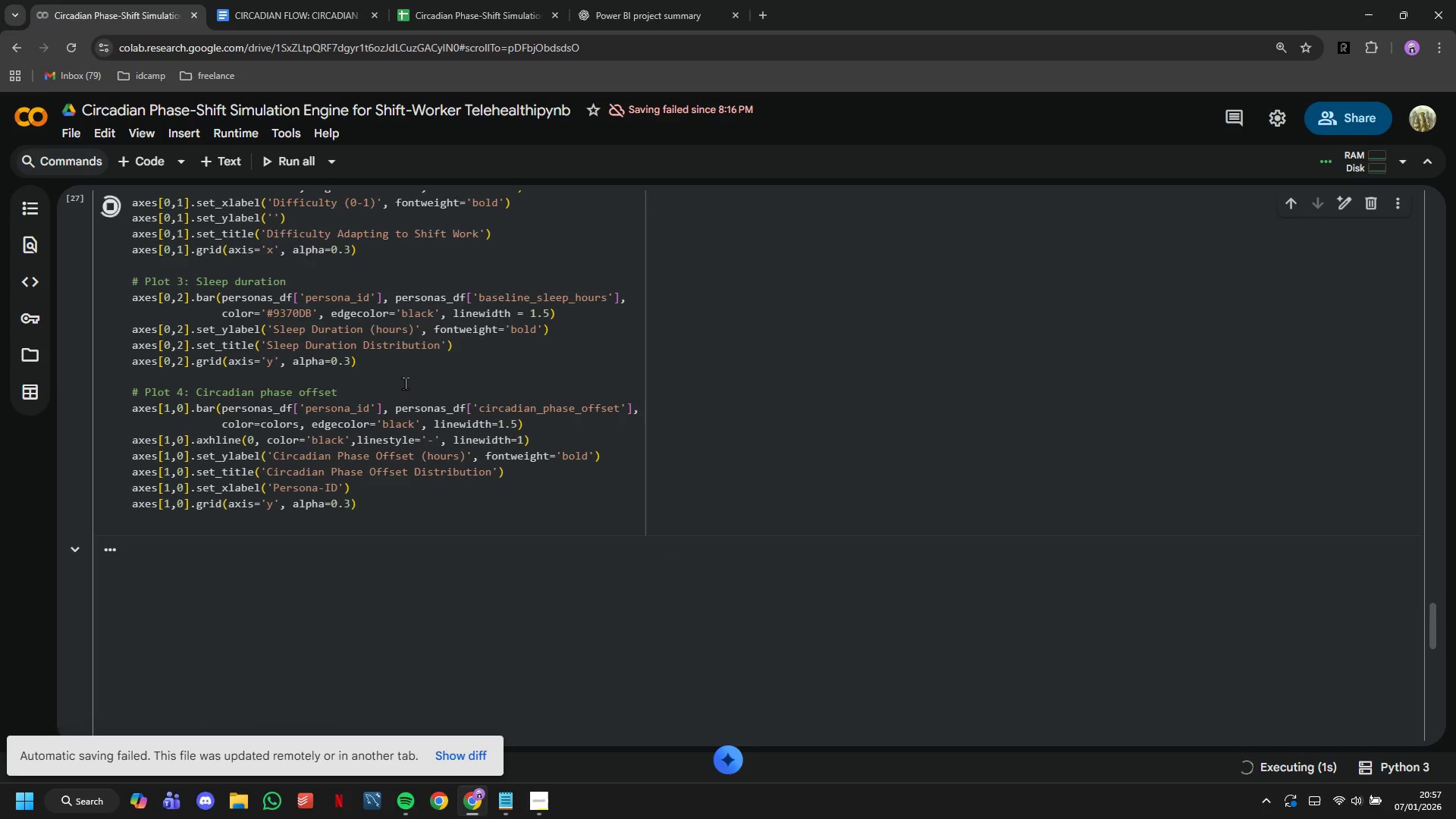 
scroll: coordinate [405, 383], scroll_direction: down, amount: 12.0
 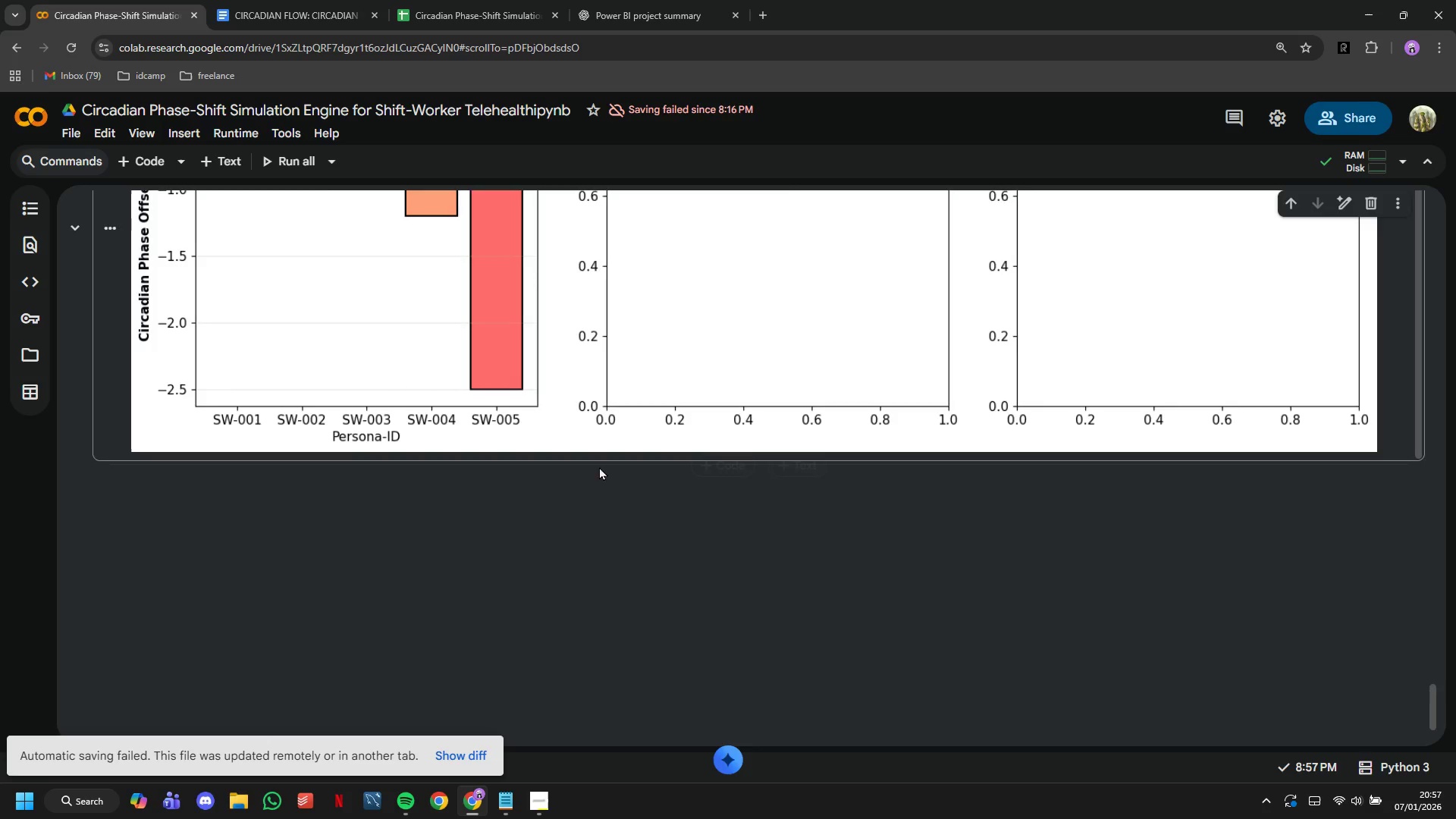 
scroll: coordinate [592, 468], scroll_direction: up, amount: 6.0
 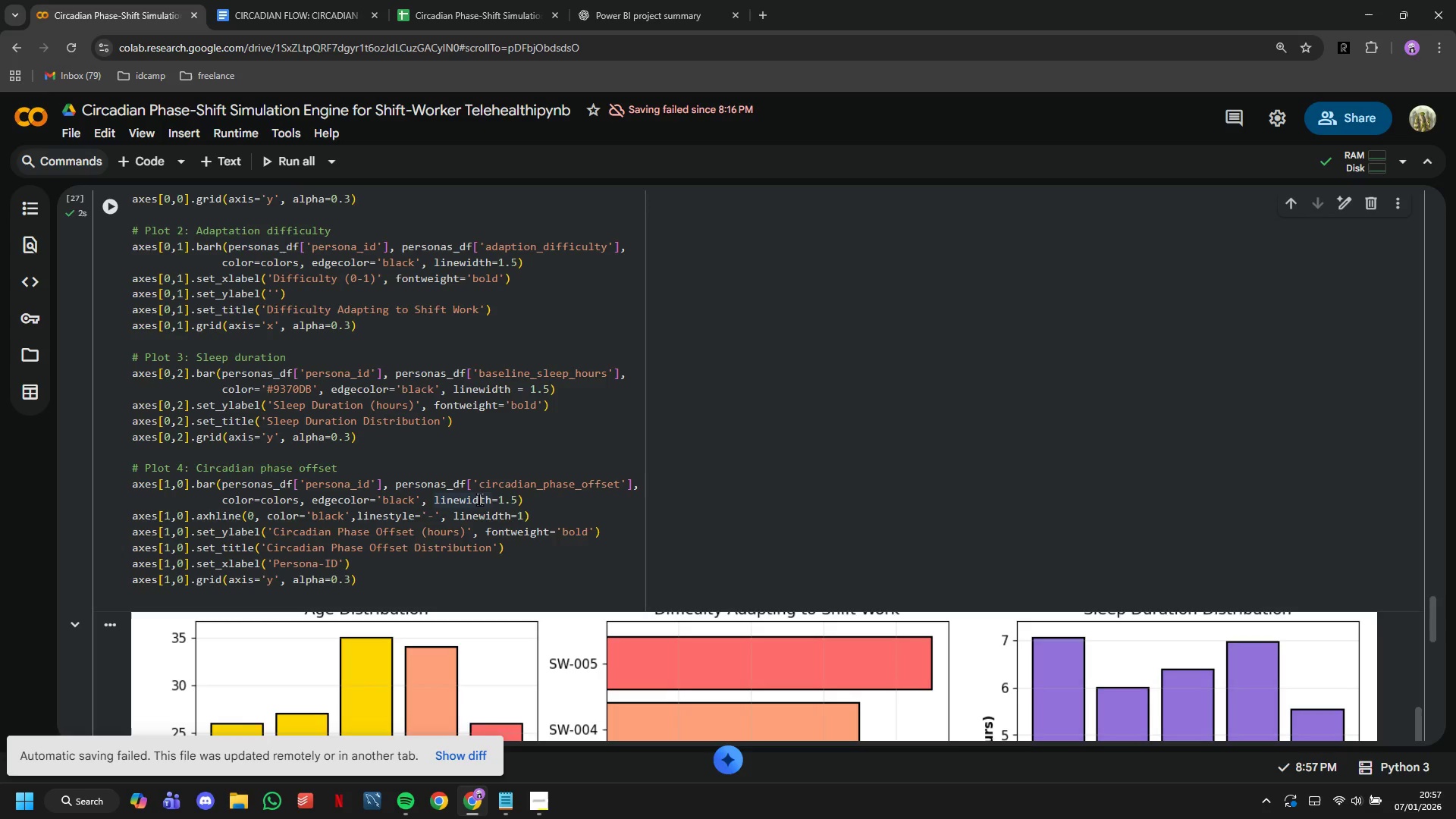 
wait(17.42)
 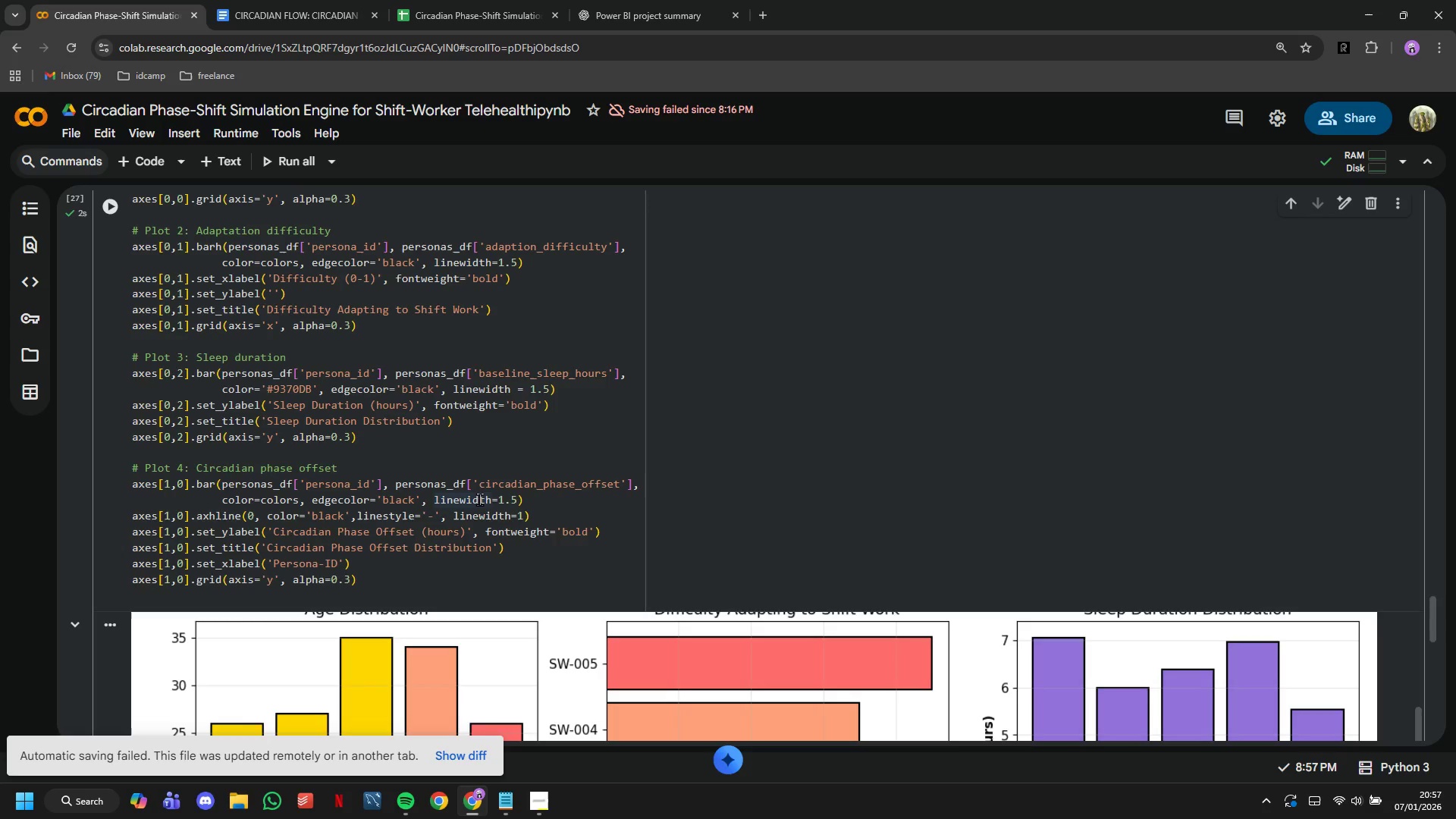 
left_click([265, 497])
 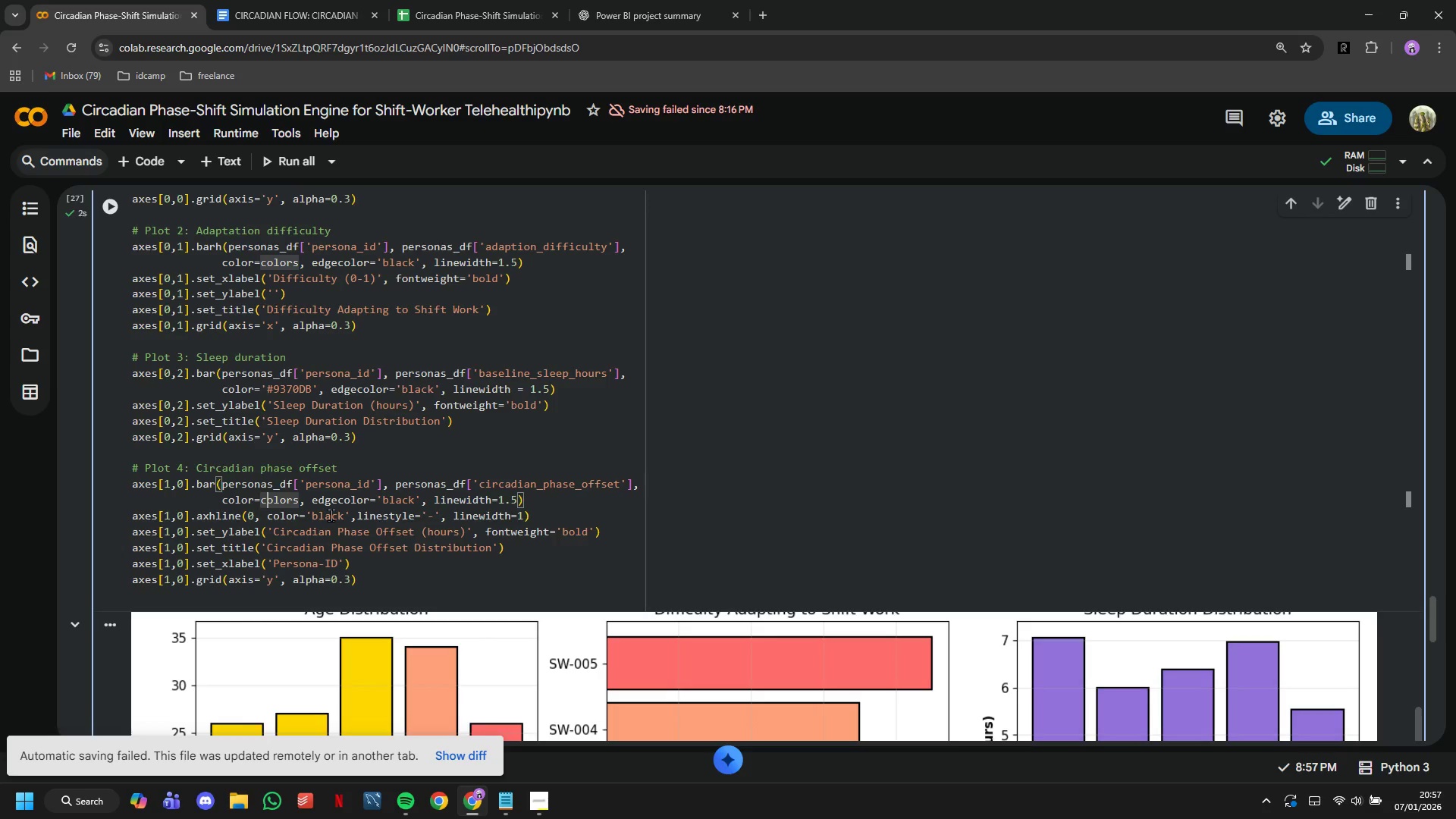 
wait(6.88)
 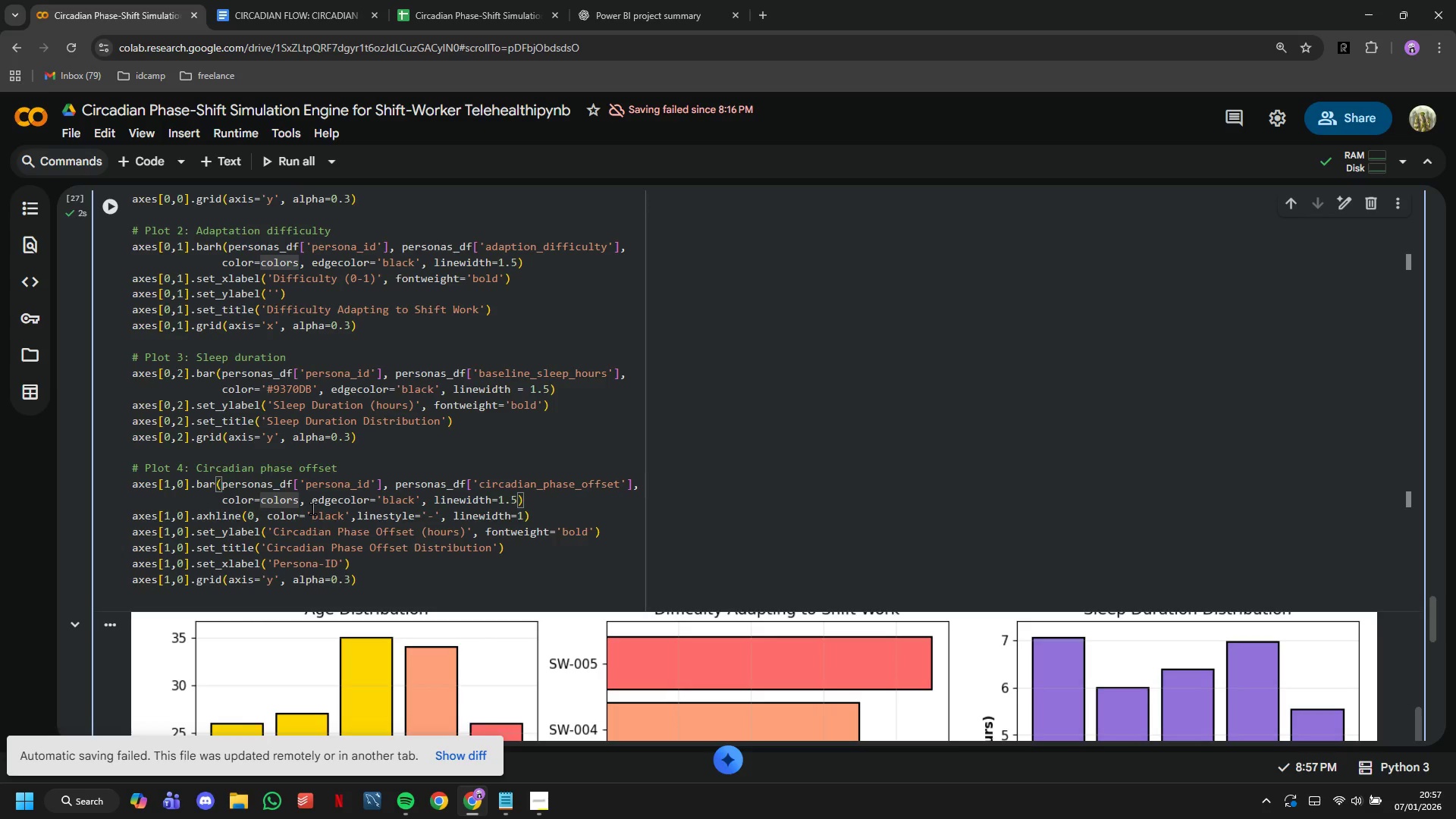 
left_click([215, 518])
 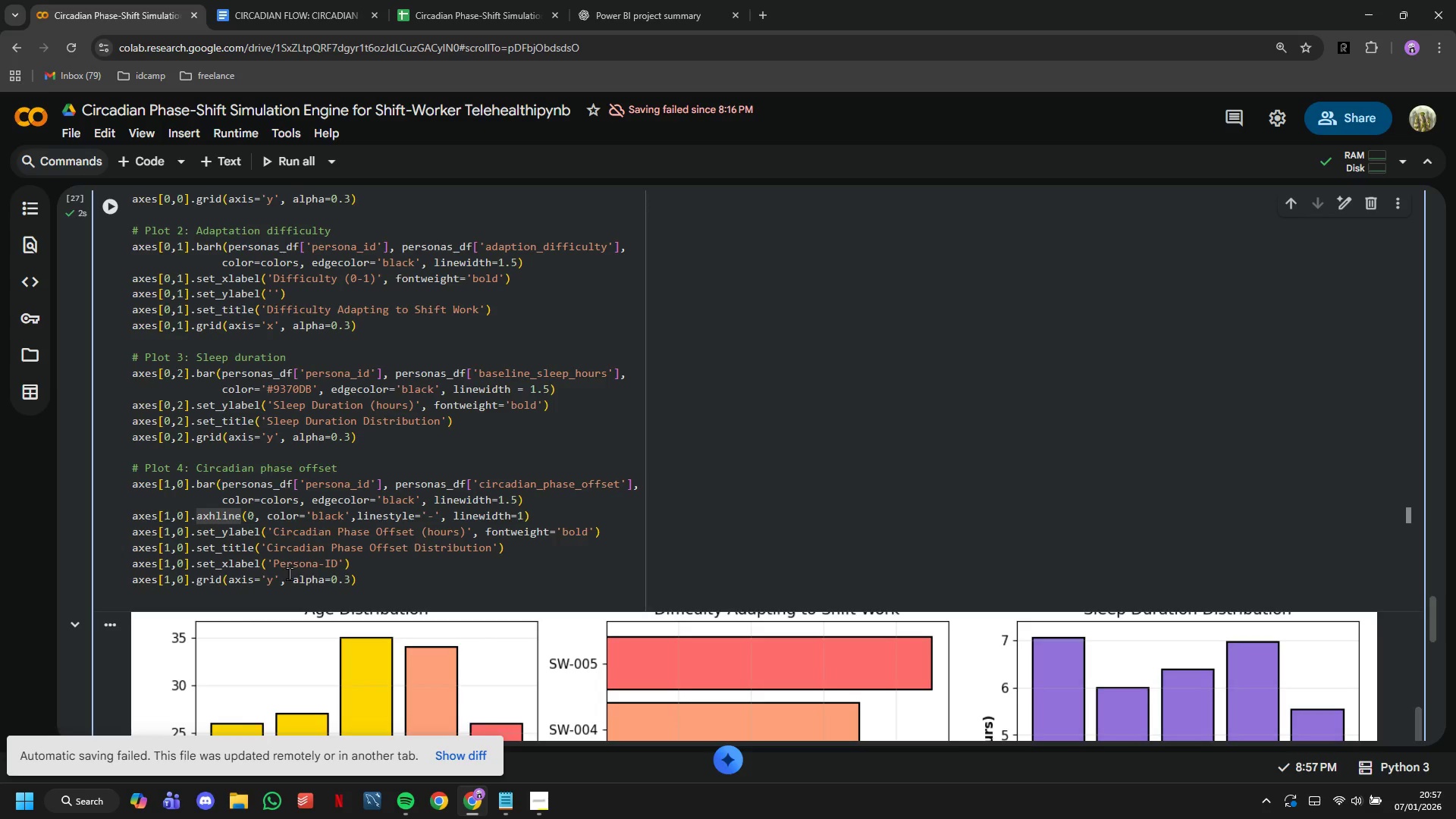 
key(Backspace)
 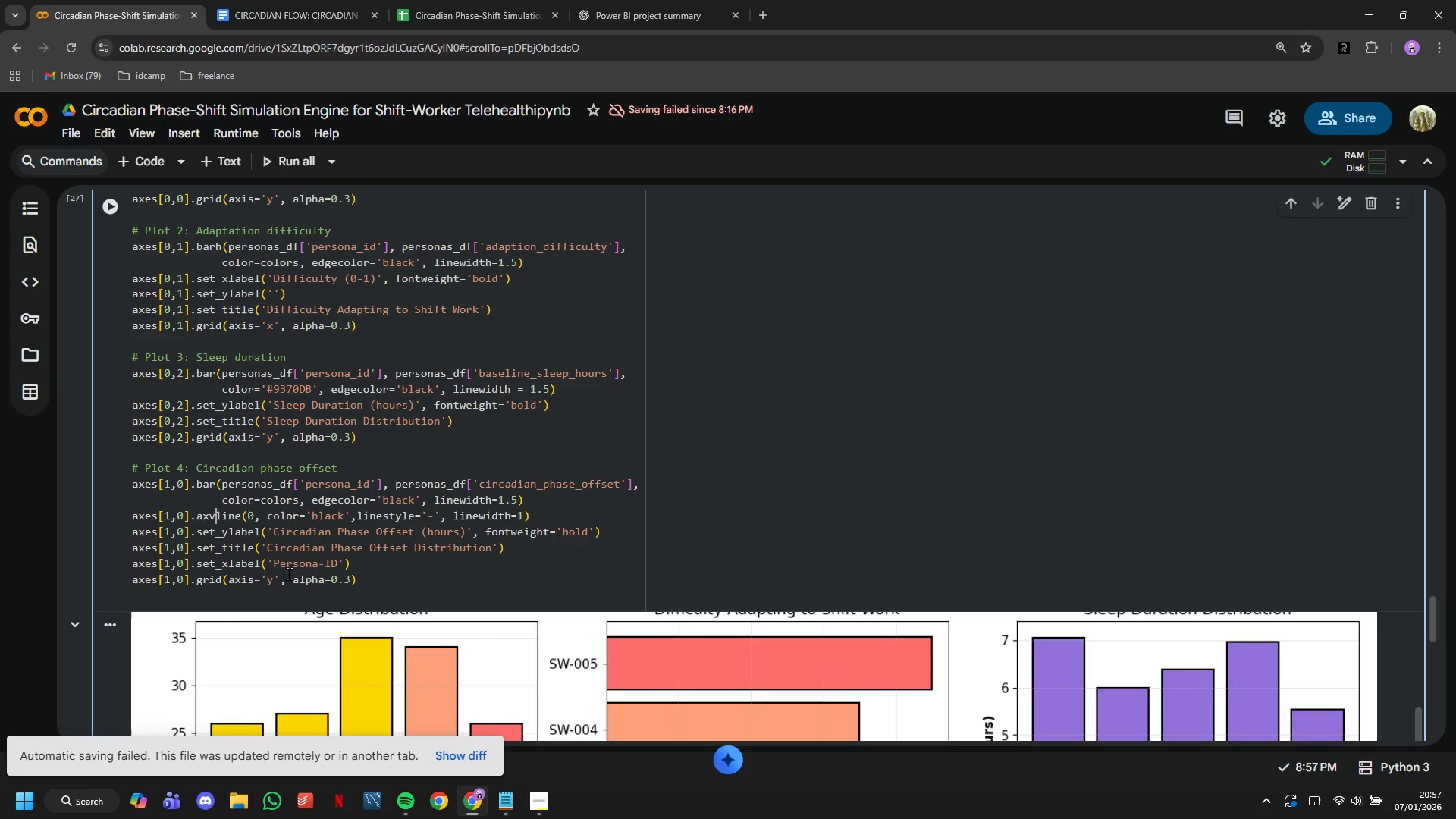 
key(V)
 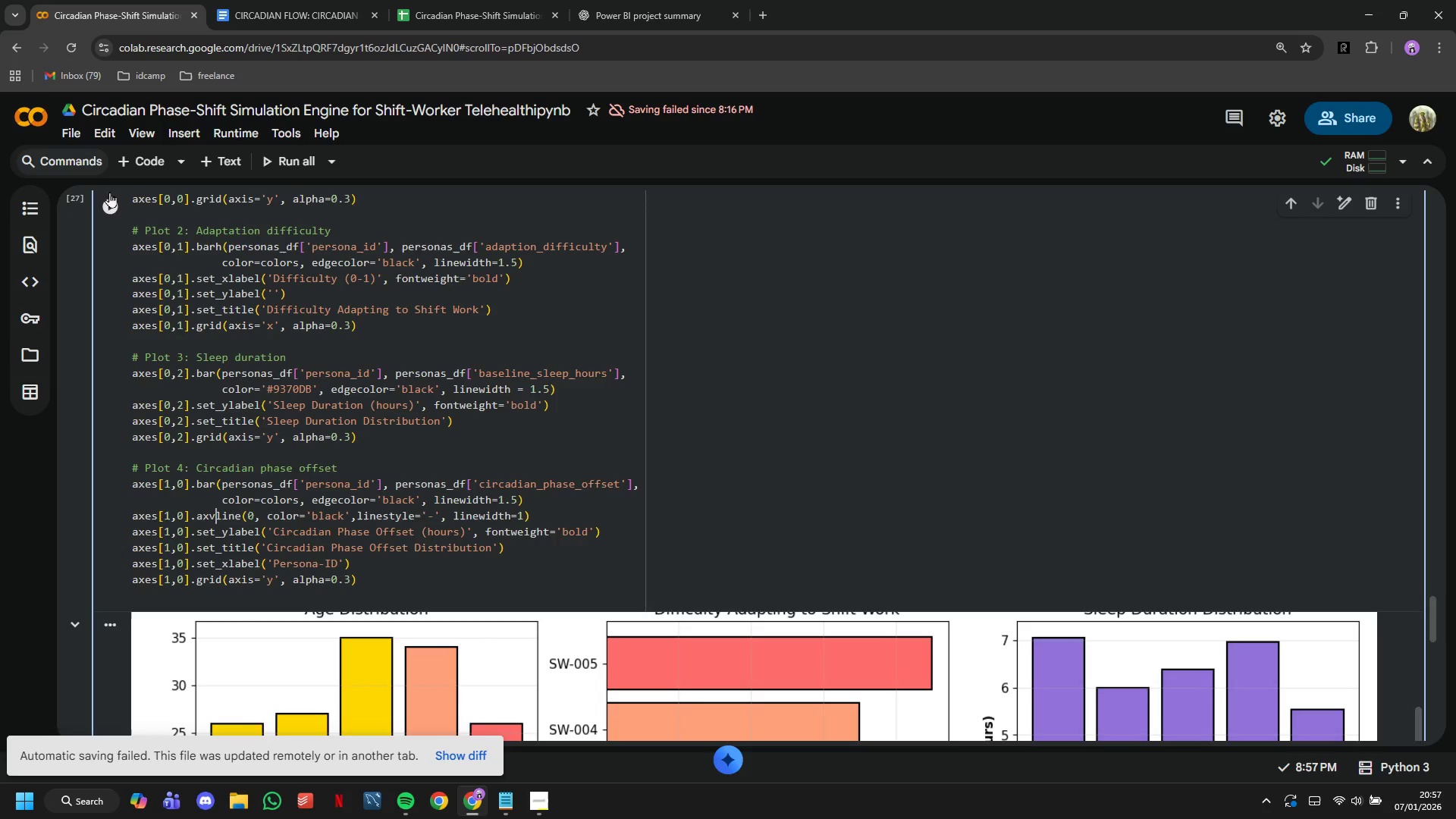 
left_click([123, 215])
 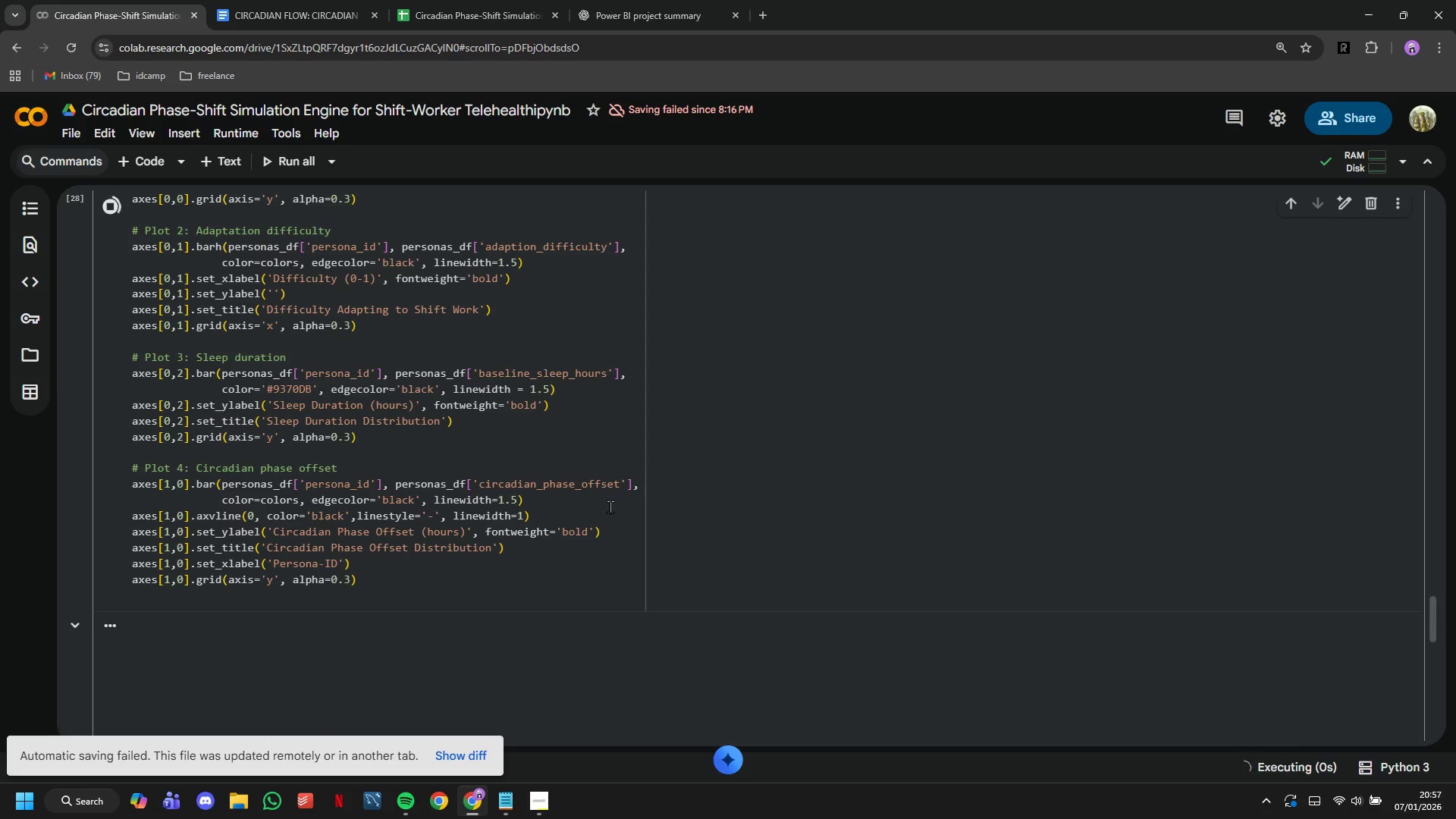 
scroll: coordinate [610, 507], scroll_direction: down, amount: 6.0
 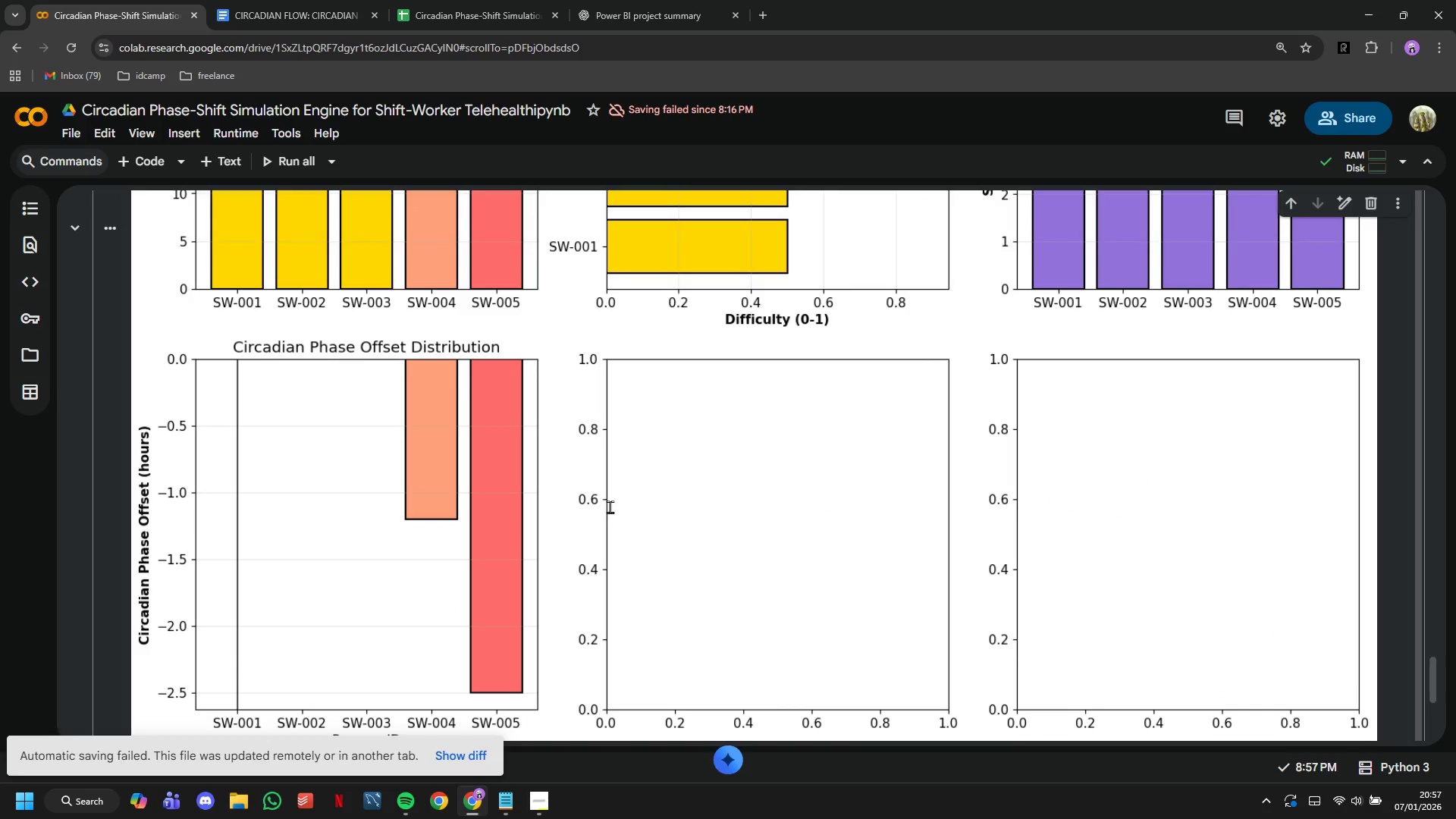 
scroll: coordinate [422, 541], scroll_direction: up, amount: 37.0
 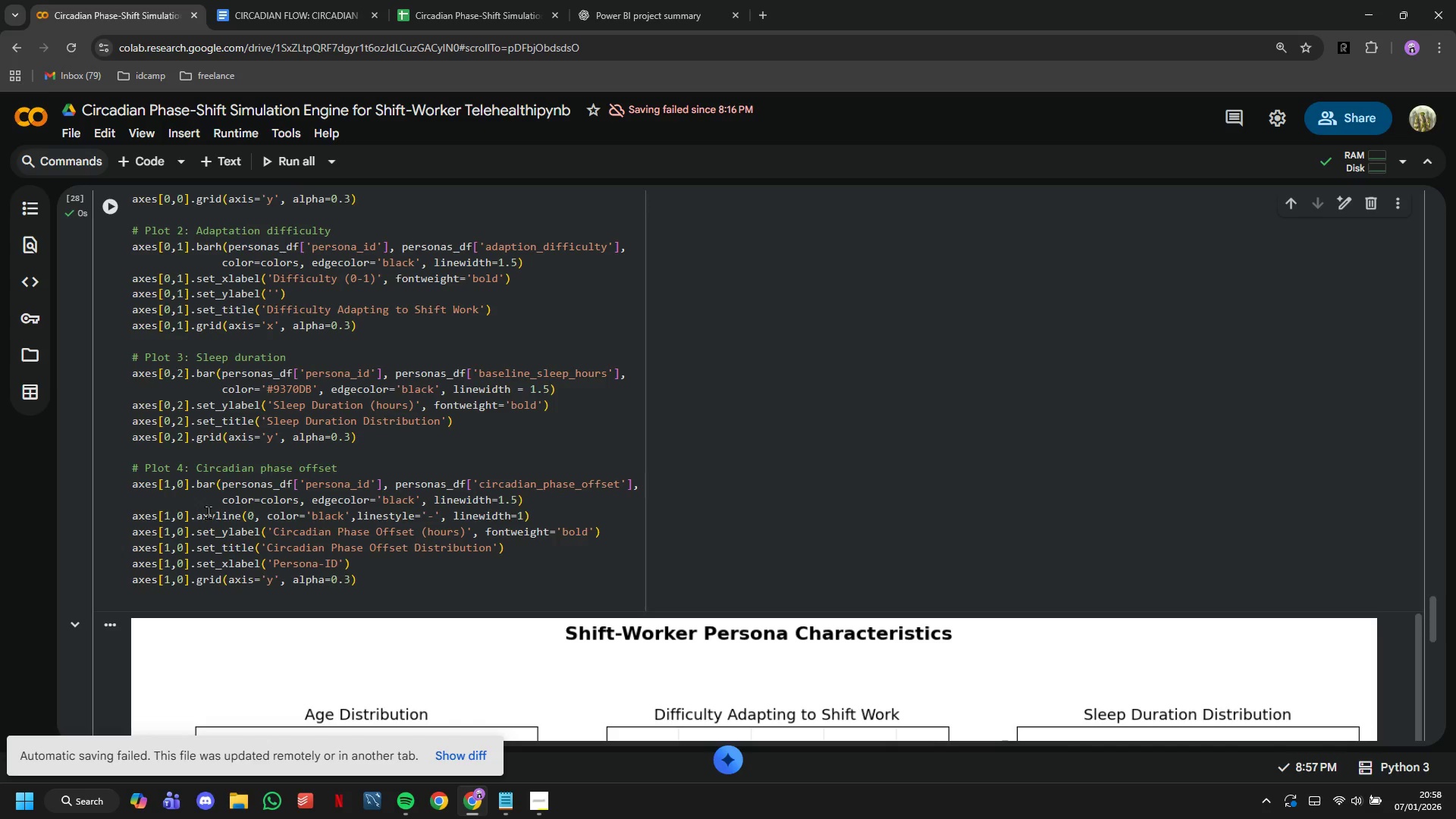 
left_click([214, 510])
 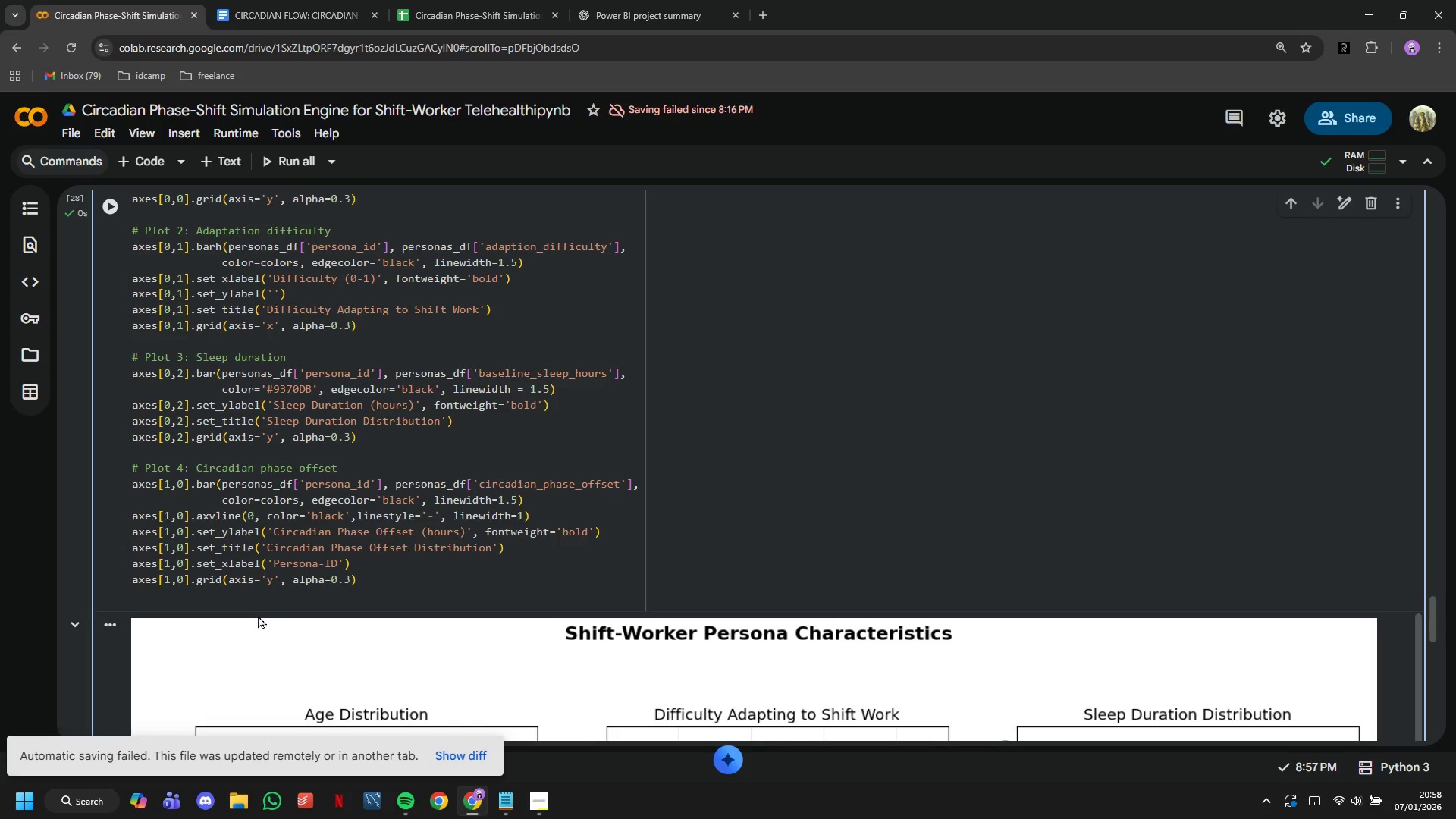 
key(Backspace)
 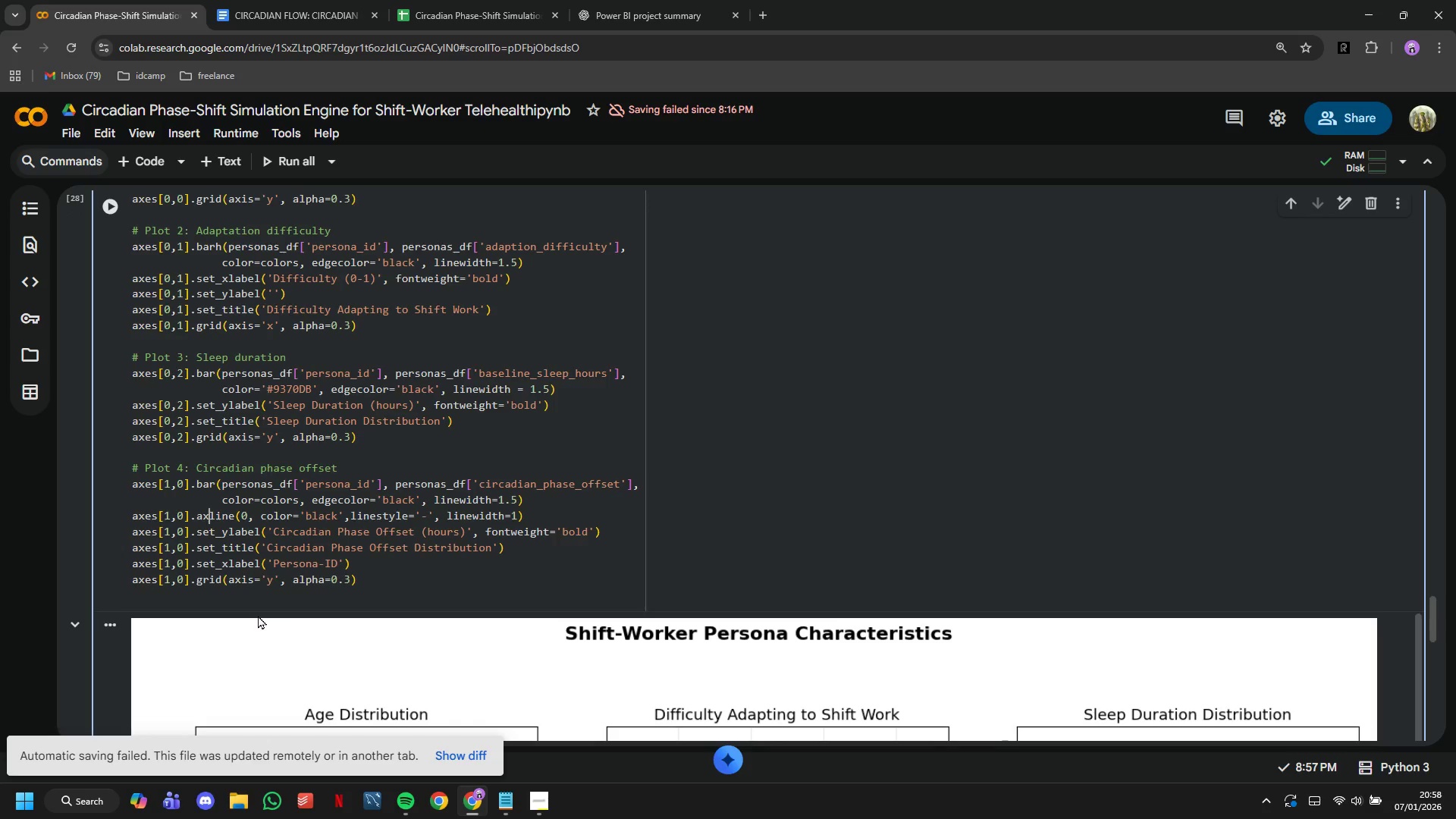 
key(H)
 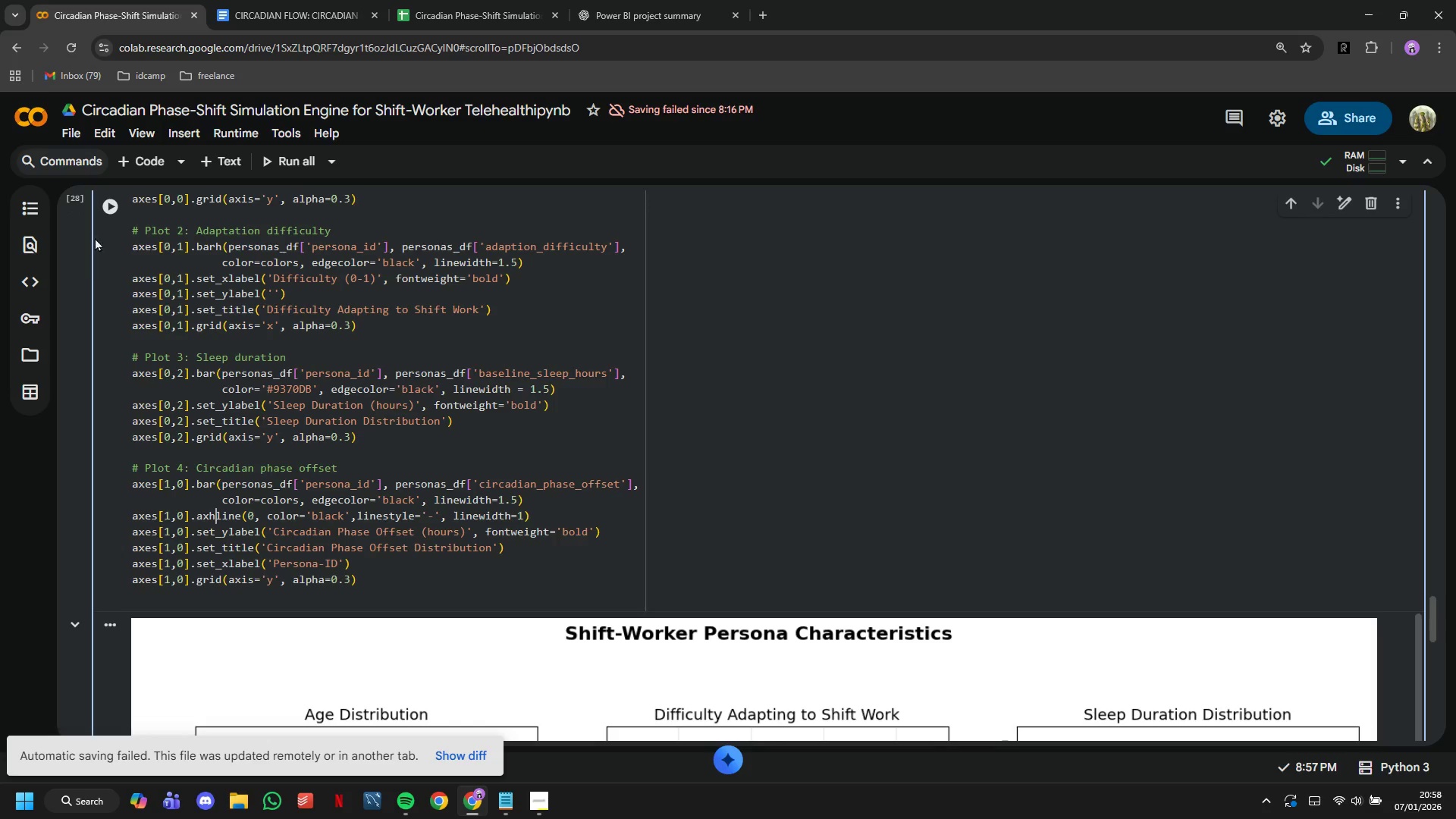 
left_click([103, 216])
 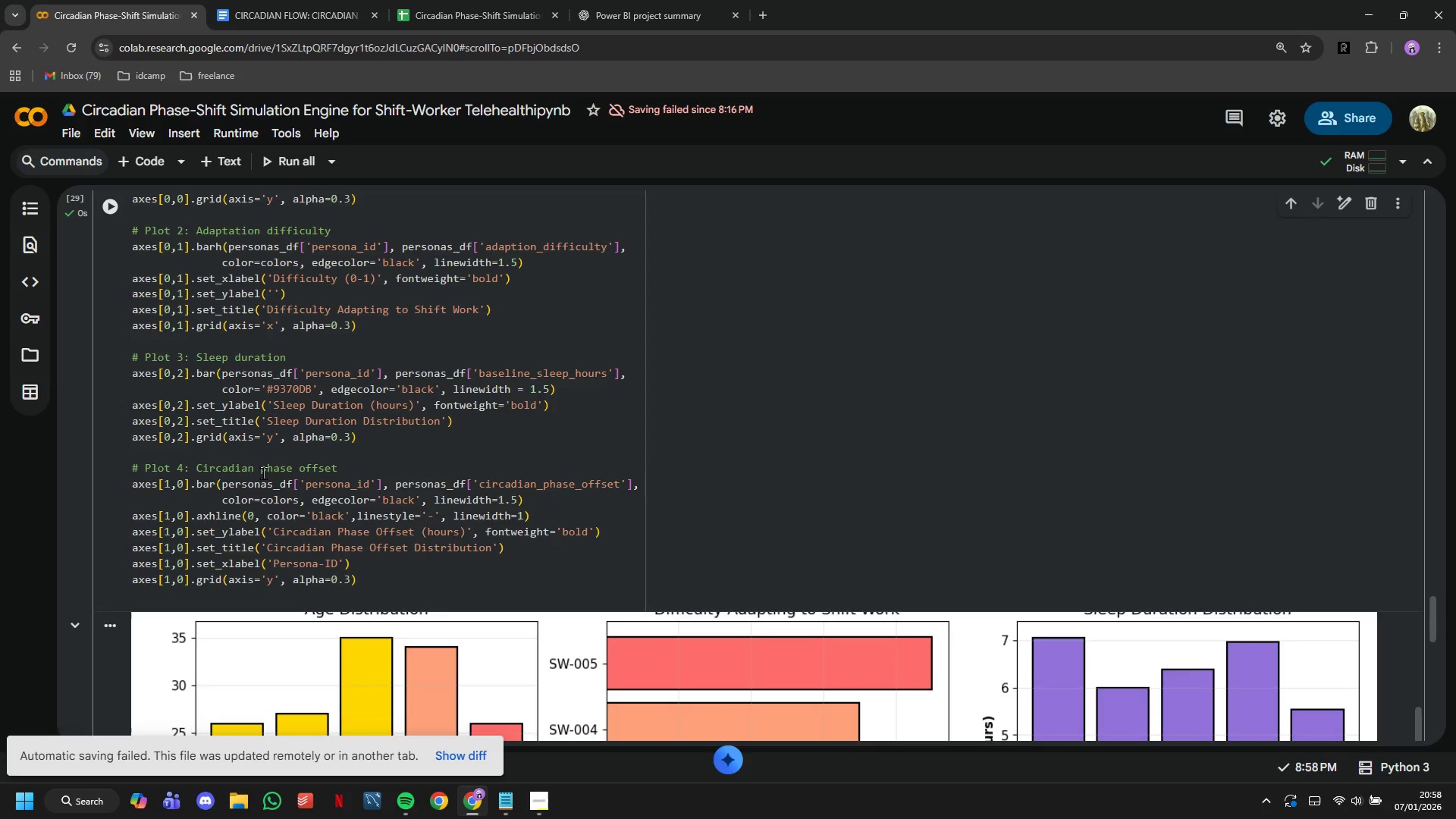 
scroll: coordinate [263, 472], scroll_direction: down, amount: 4.0
 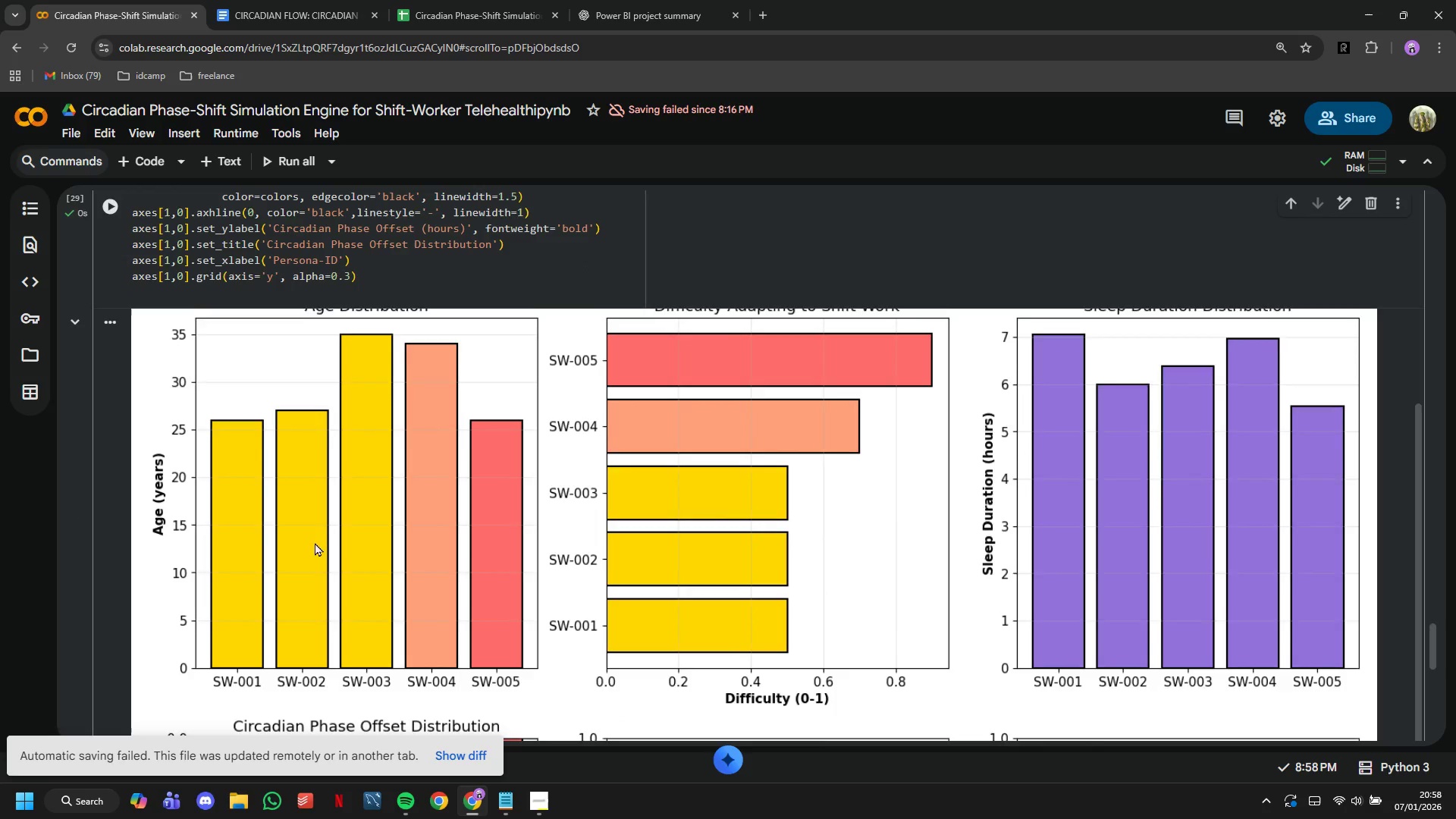 
scroll: coordinate [315, 543], scroll_direction: up, amount: 2.0
 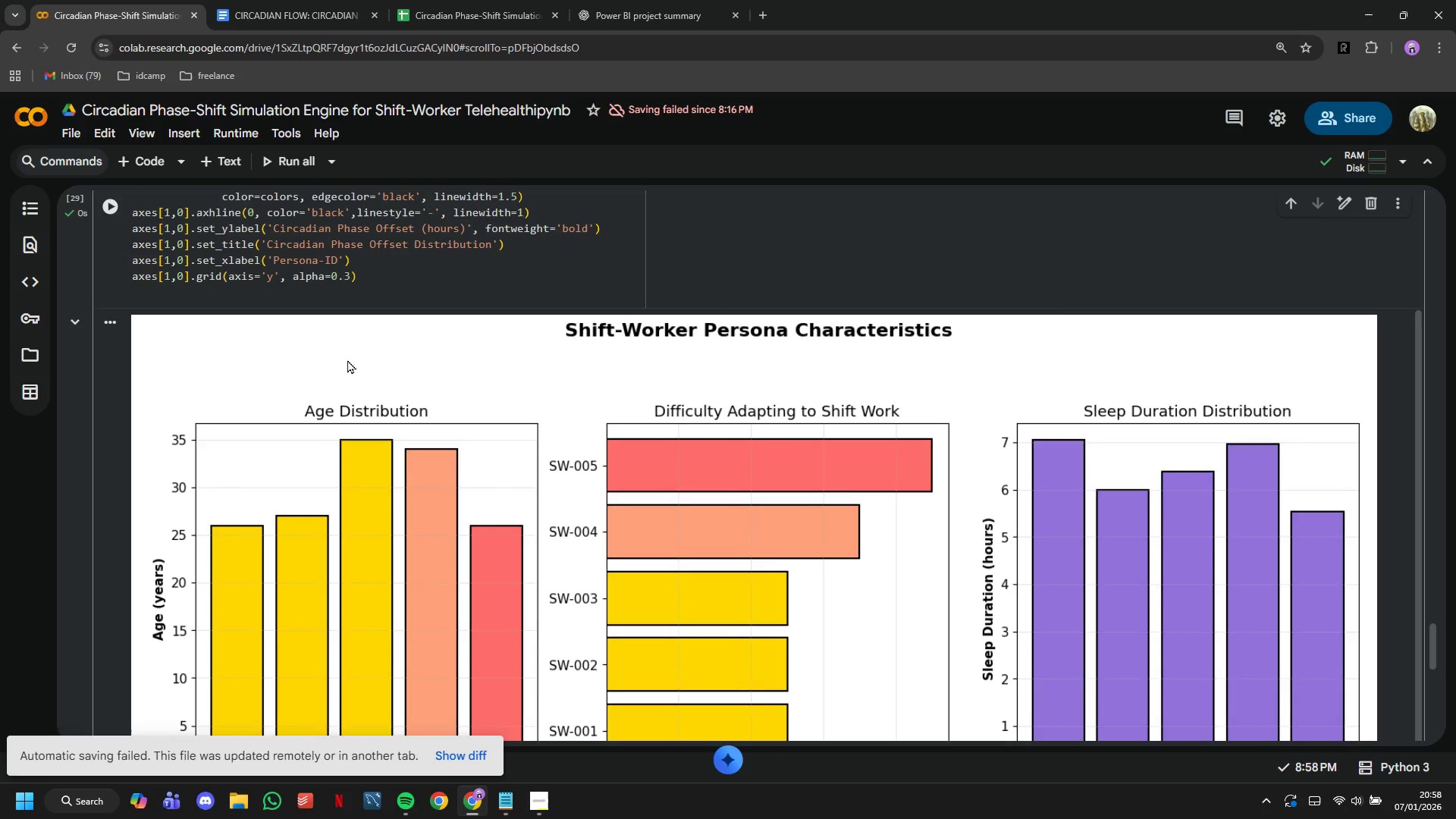 
scroll: coordinate [353, 351], scroll_direction: down, amount: 4.0
 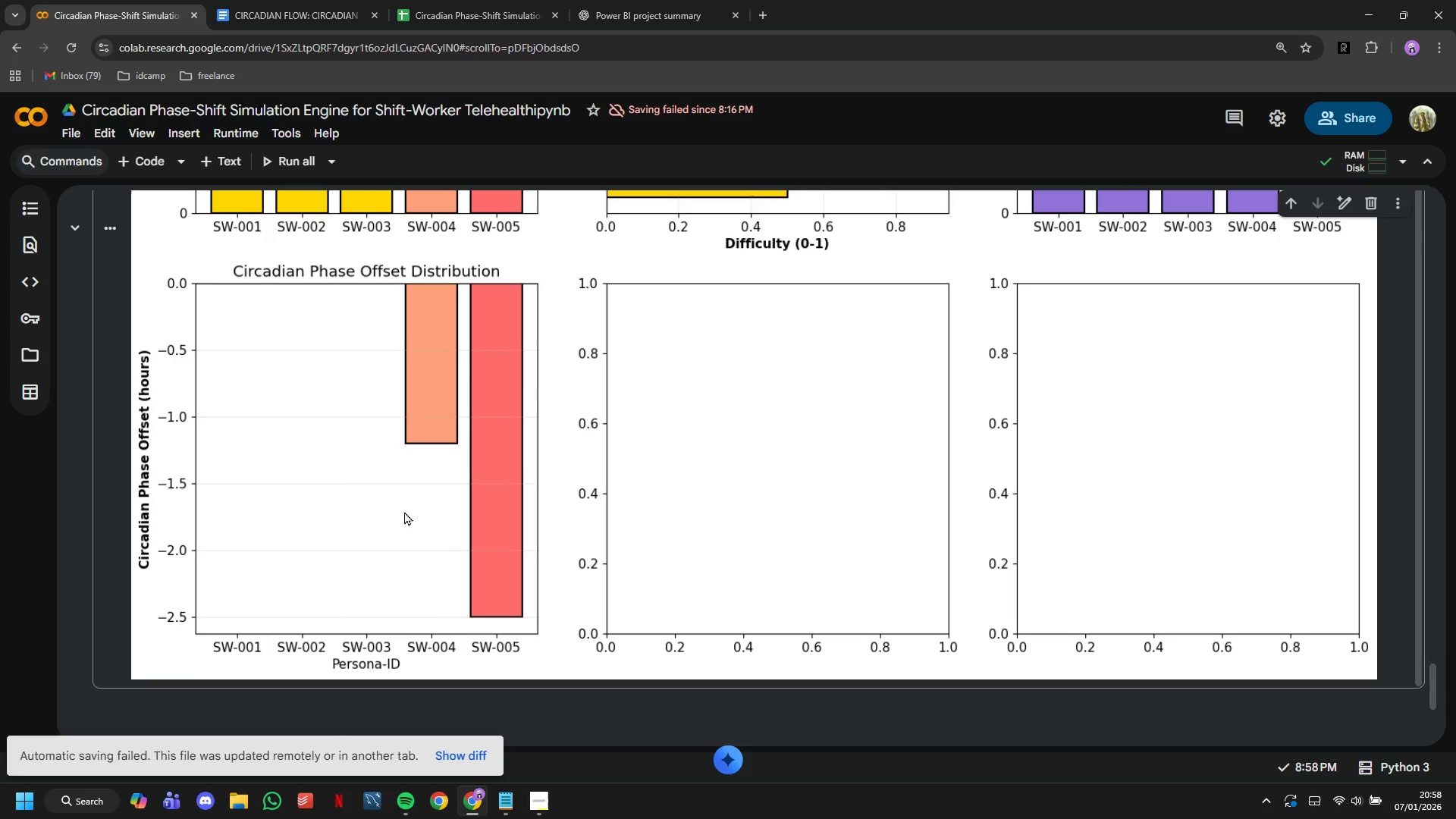 
wait(8.94)
 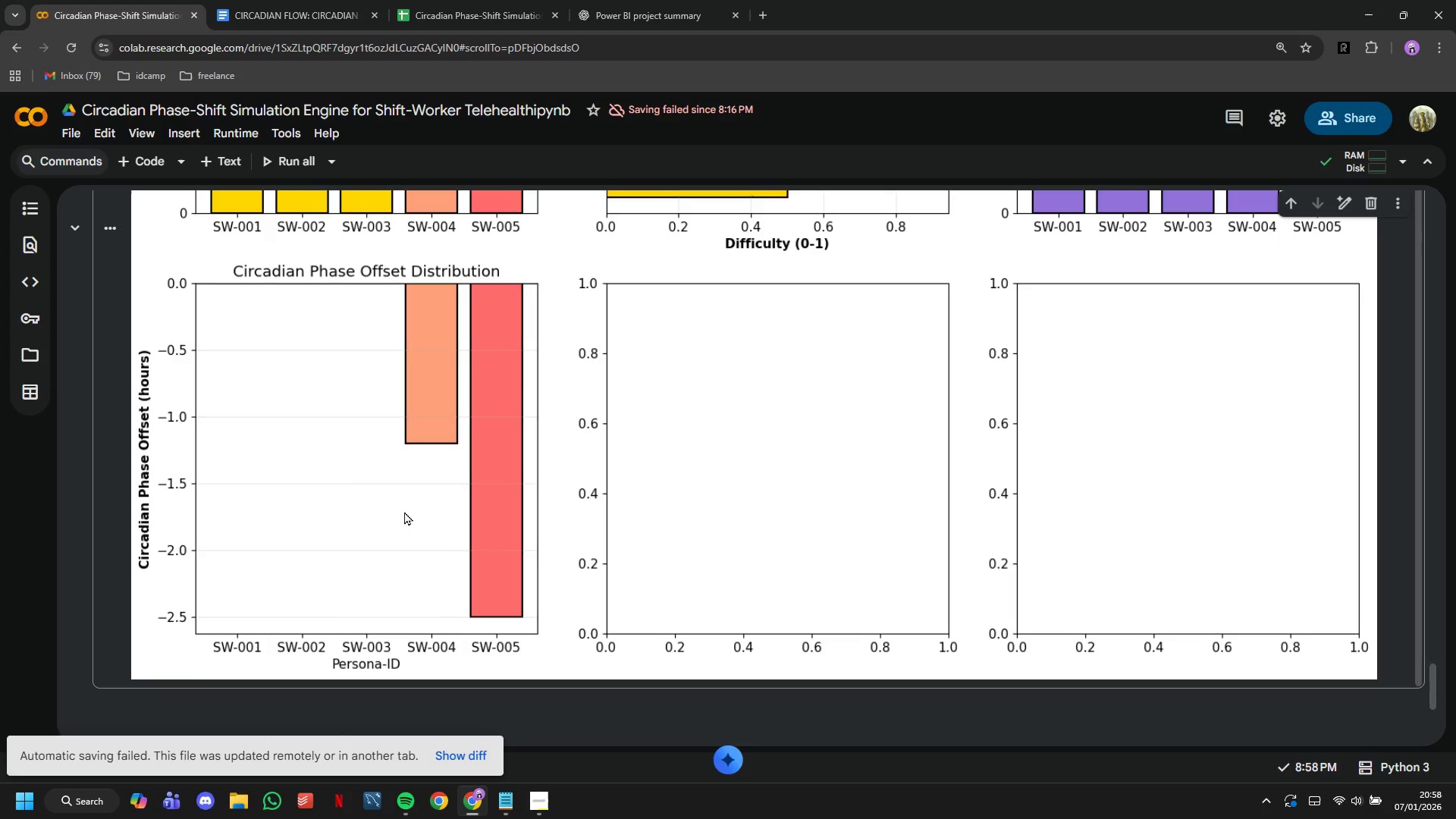 
scroll: coordinate [472, 392], scroll_direction: up, amount: 12.0
 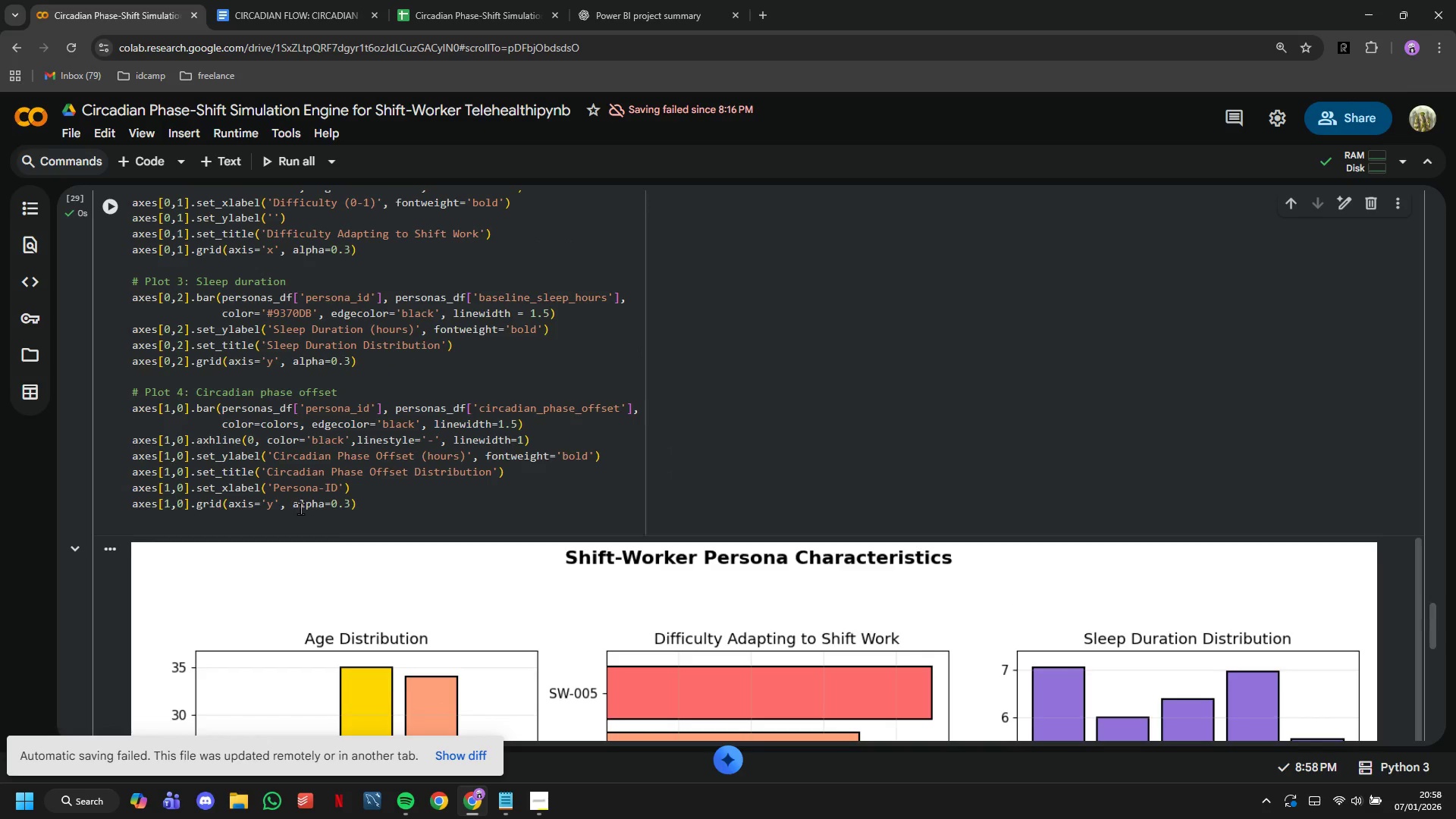 
left_click([301, 510])
 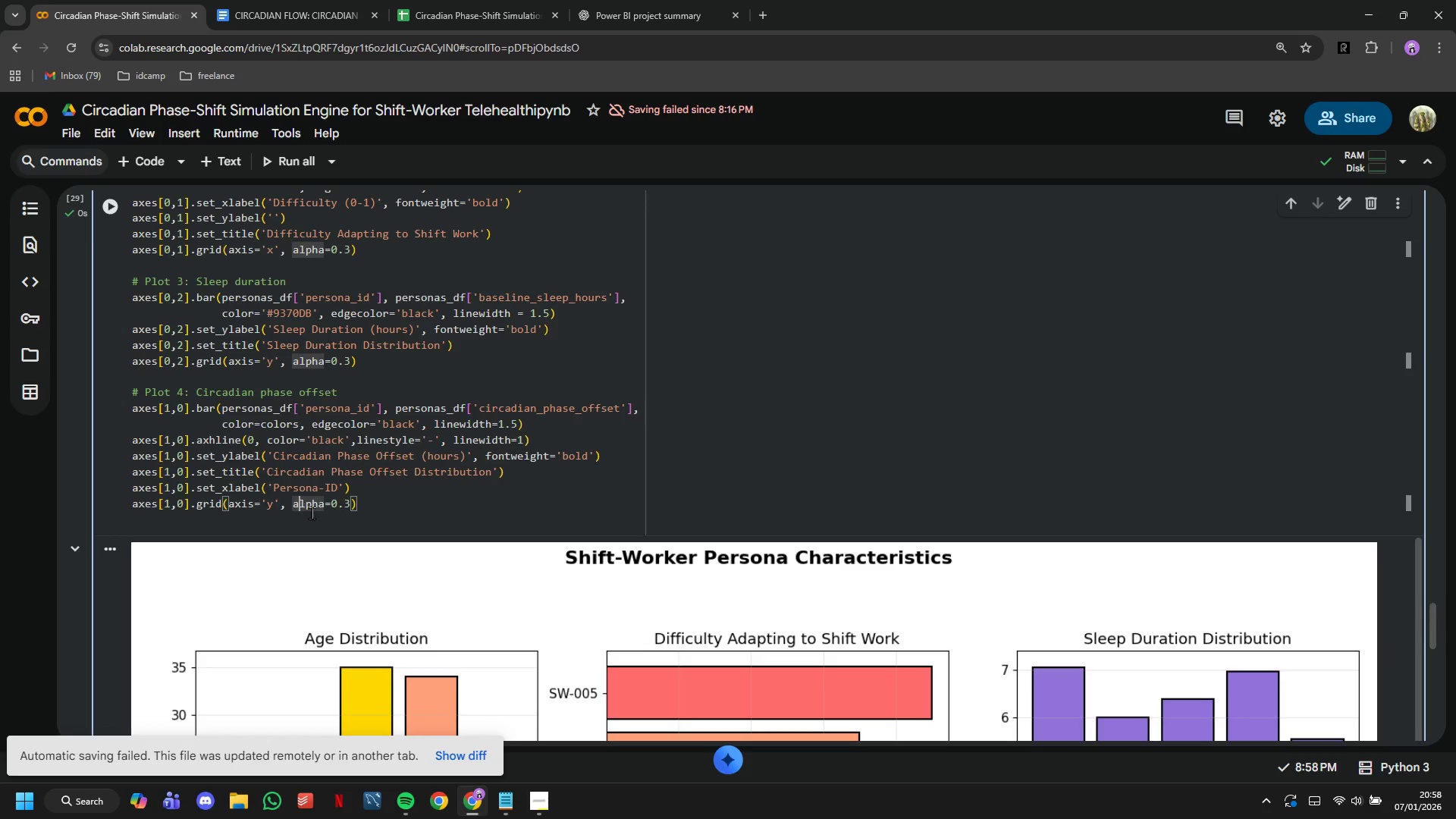 
left_click([312, 513])
 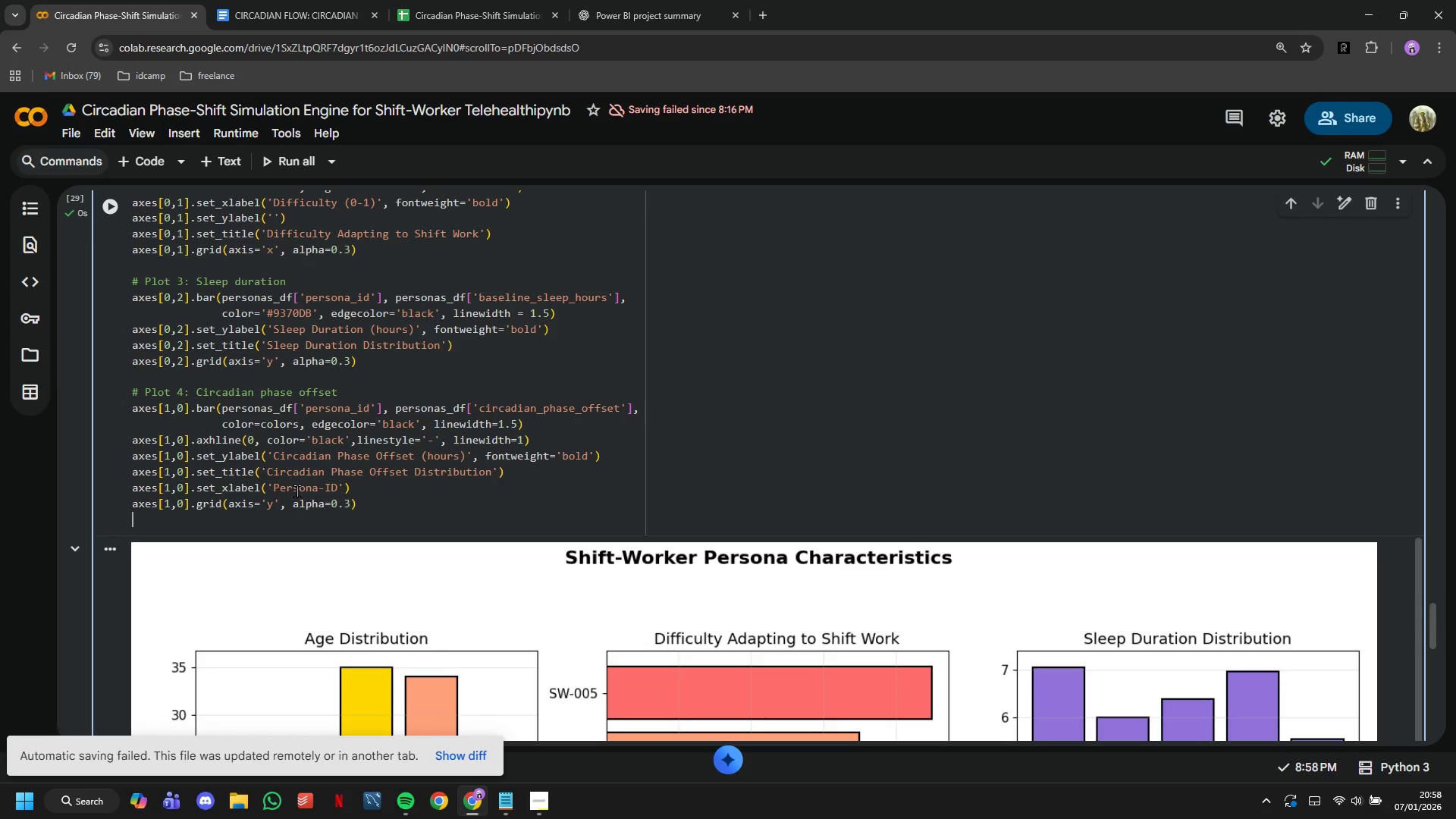 
key(Enter)
 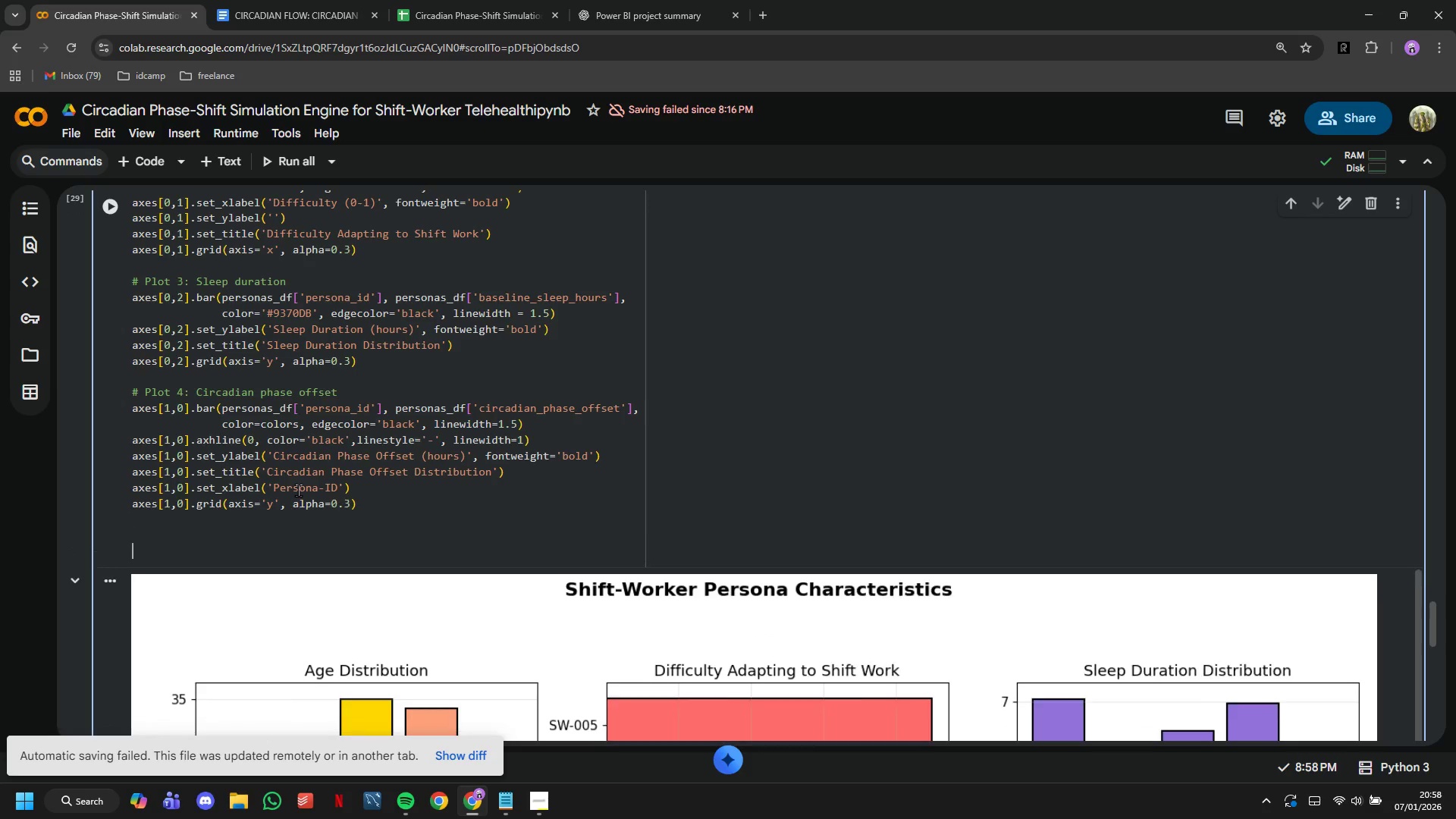 
key(Enter)
 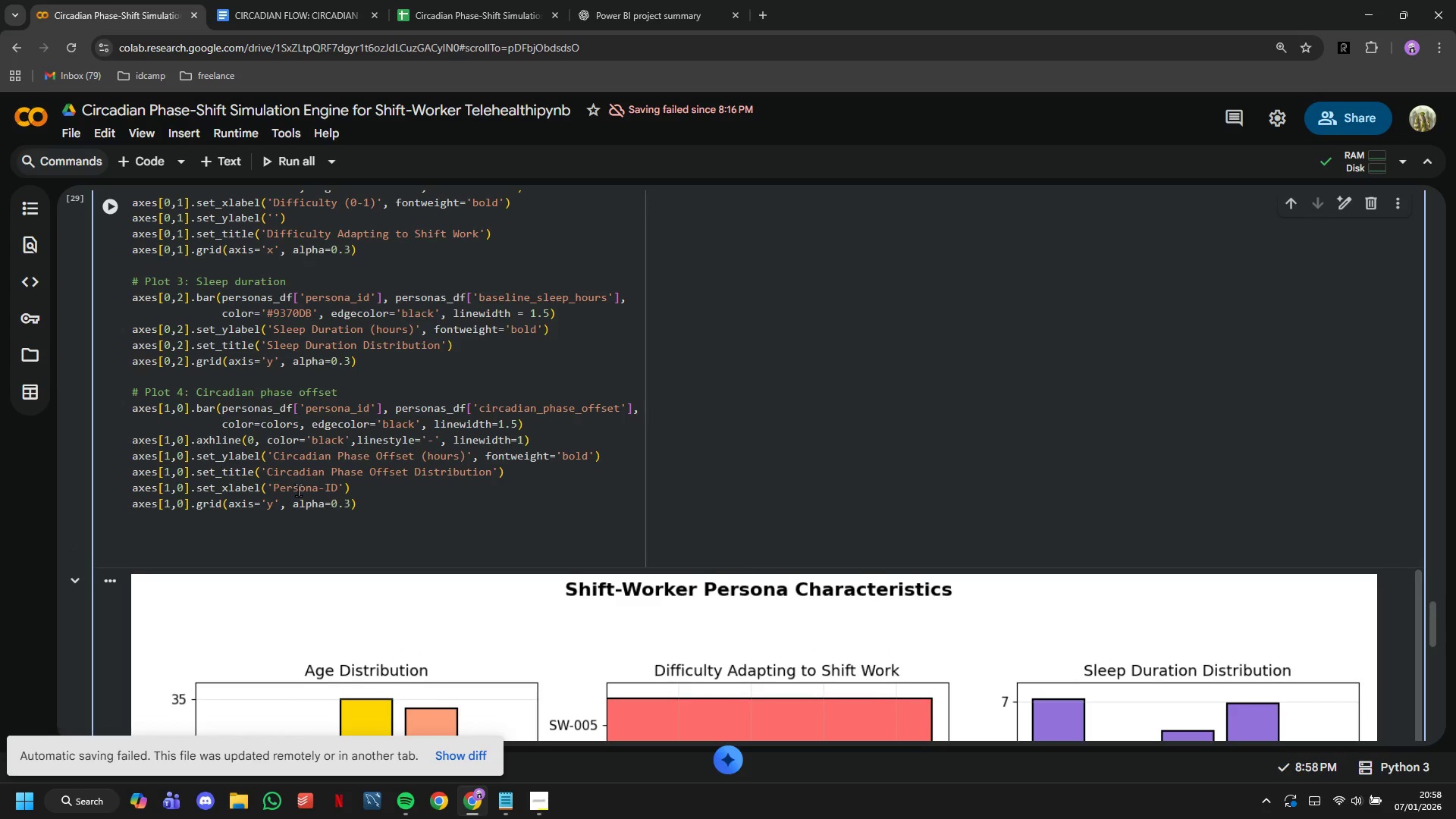 
key(Backspace)
type(# Plot 5: )
 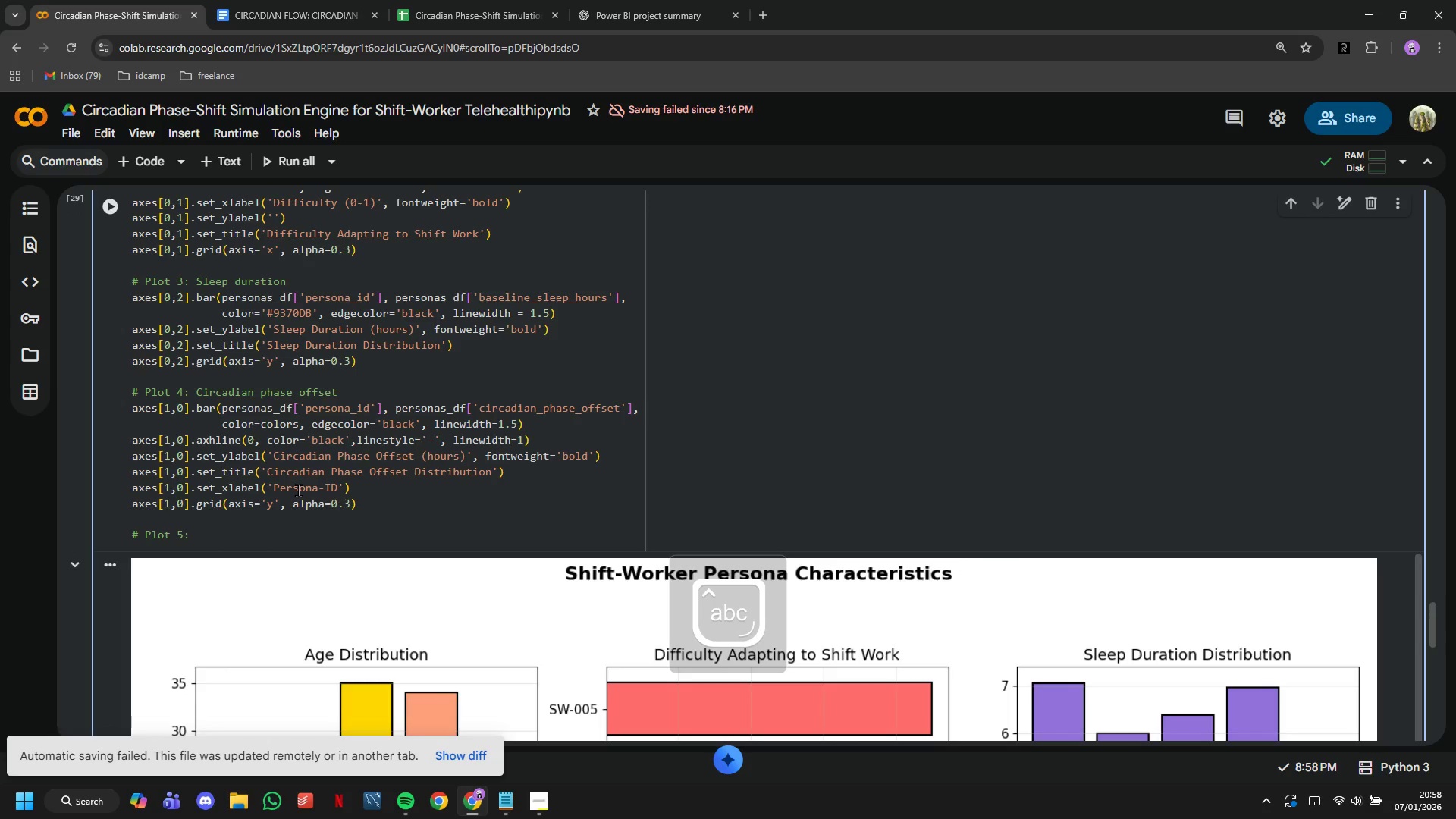 
type(Sensitivities)
 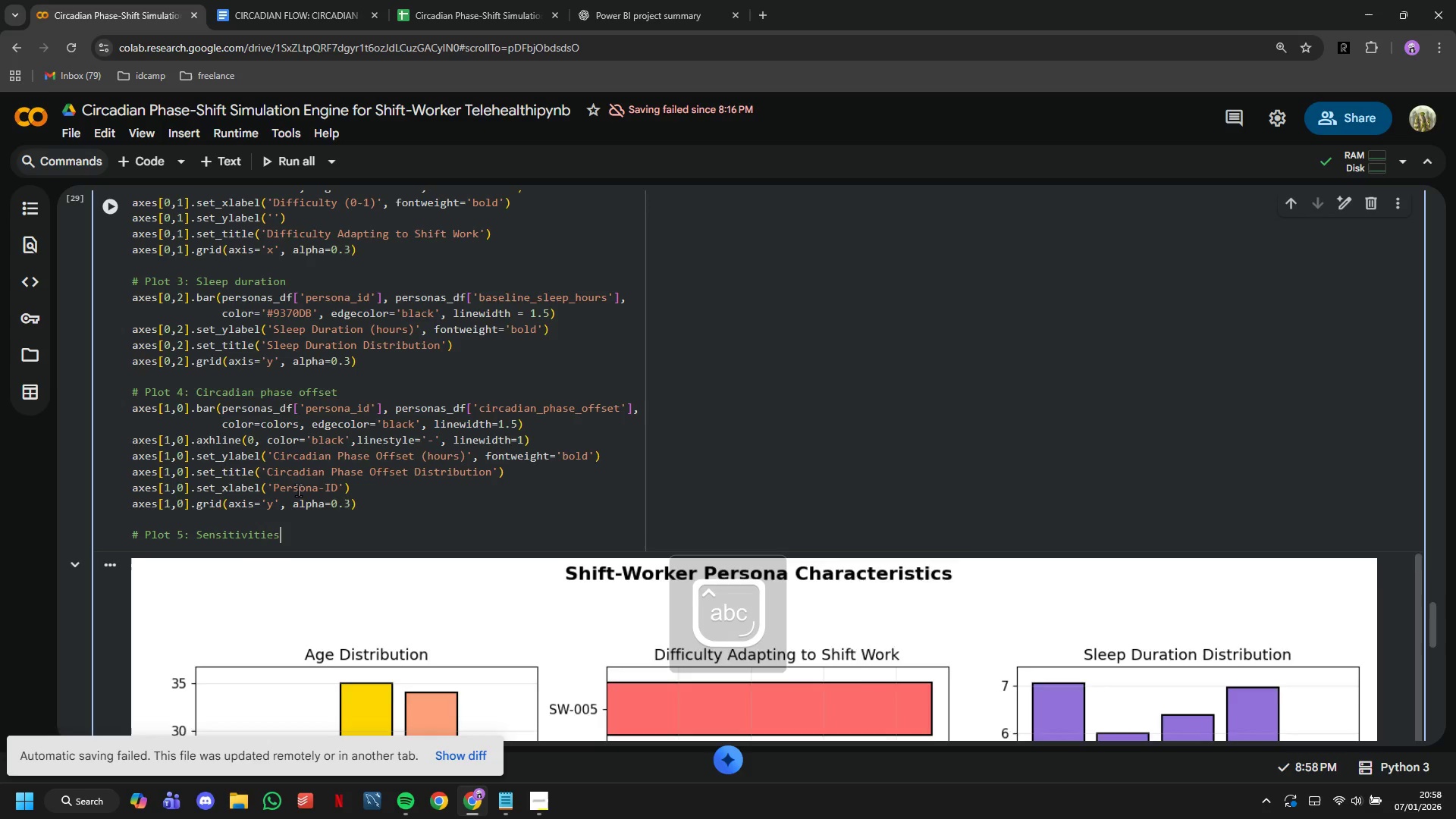 
key(Enter)
 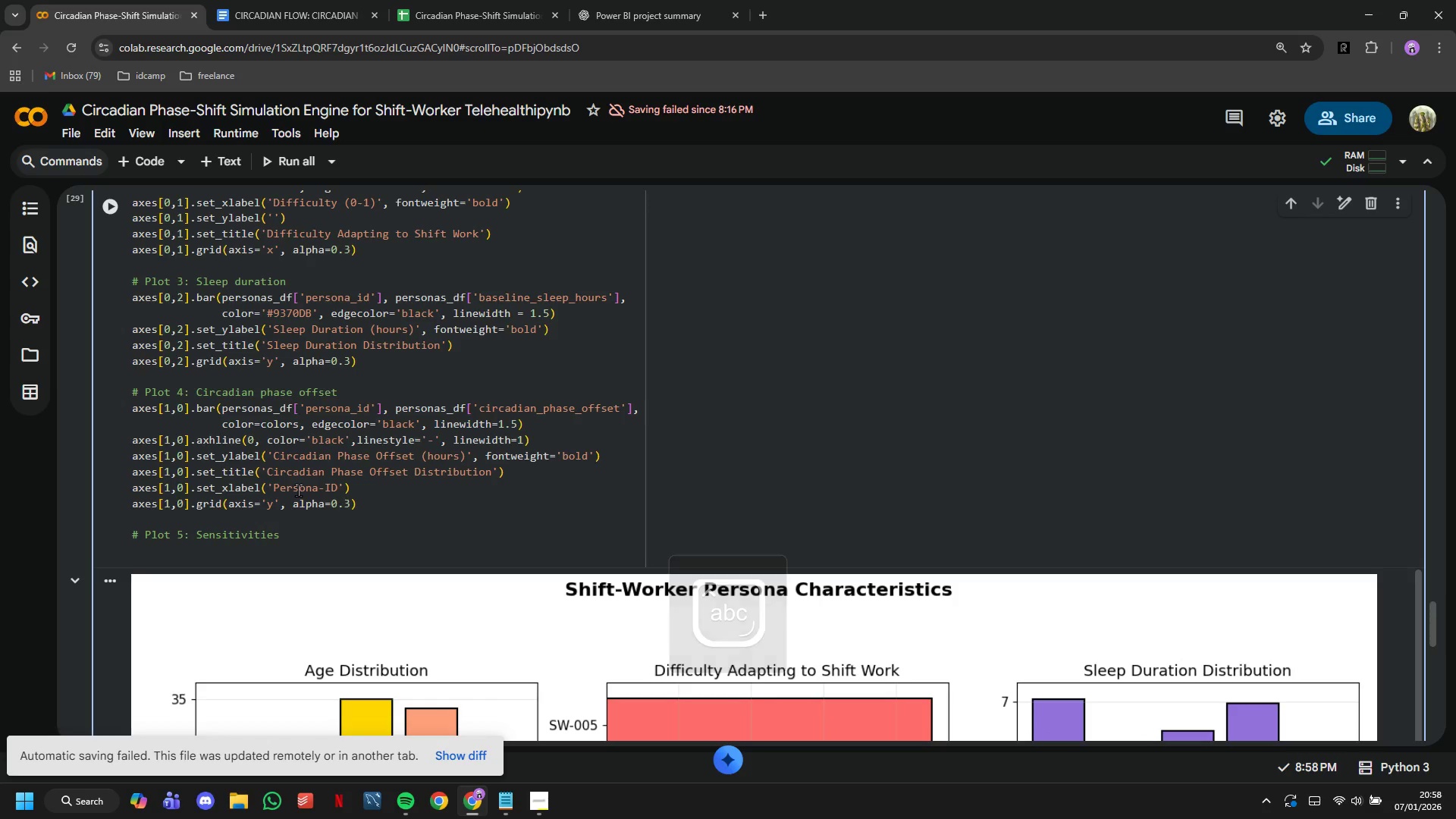 
type(x_pos = np.arrange(len(personas_df)
 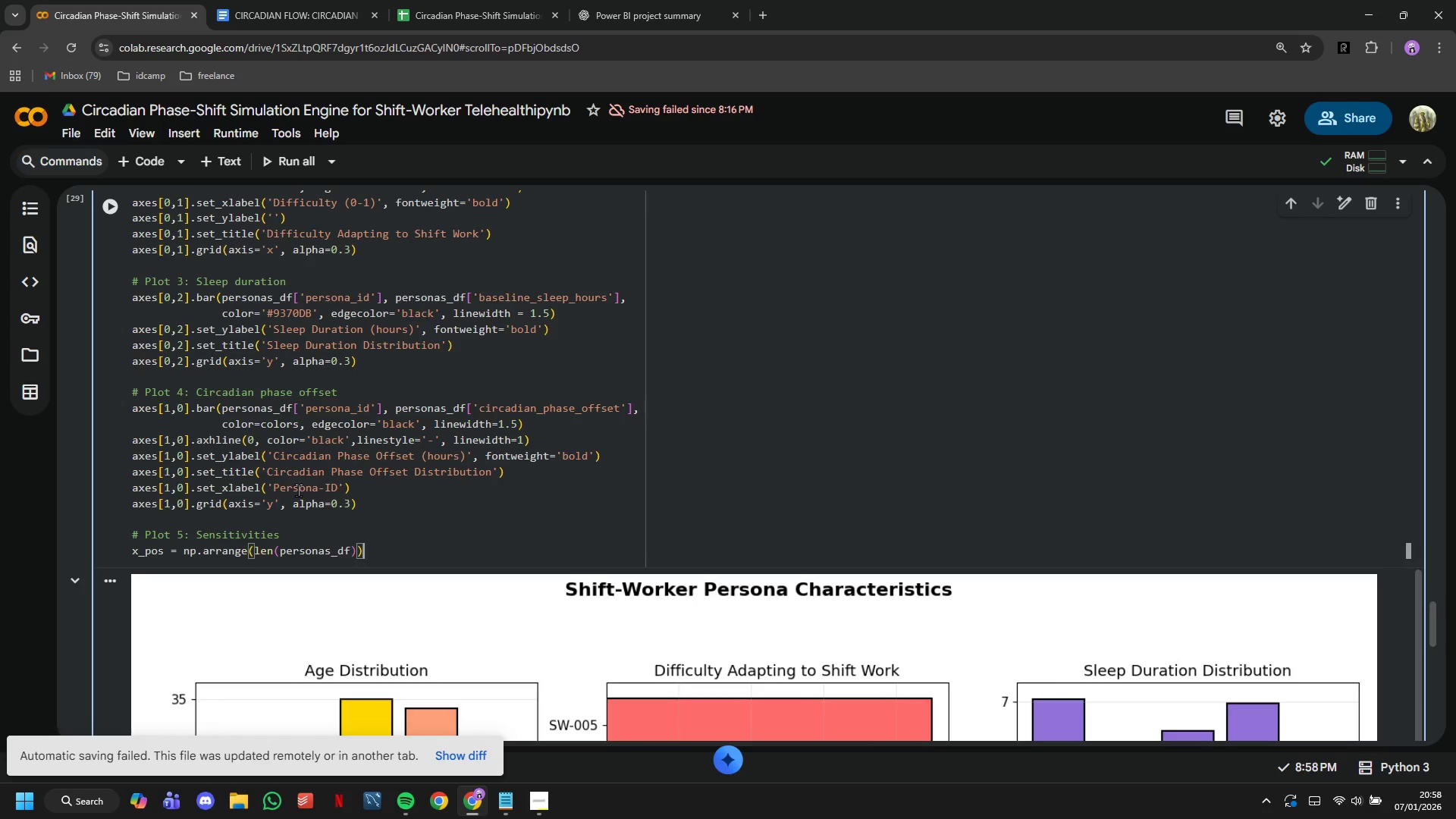 
 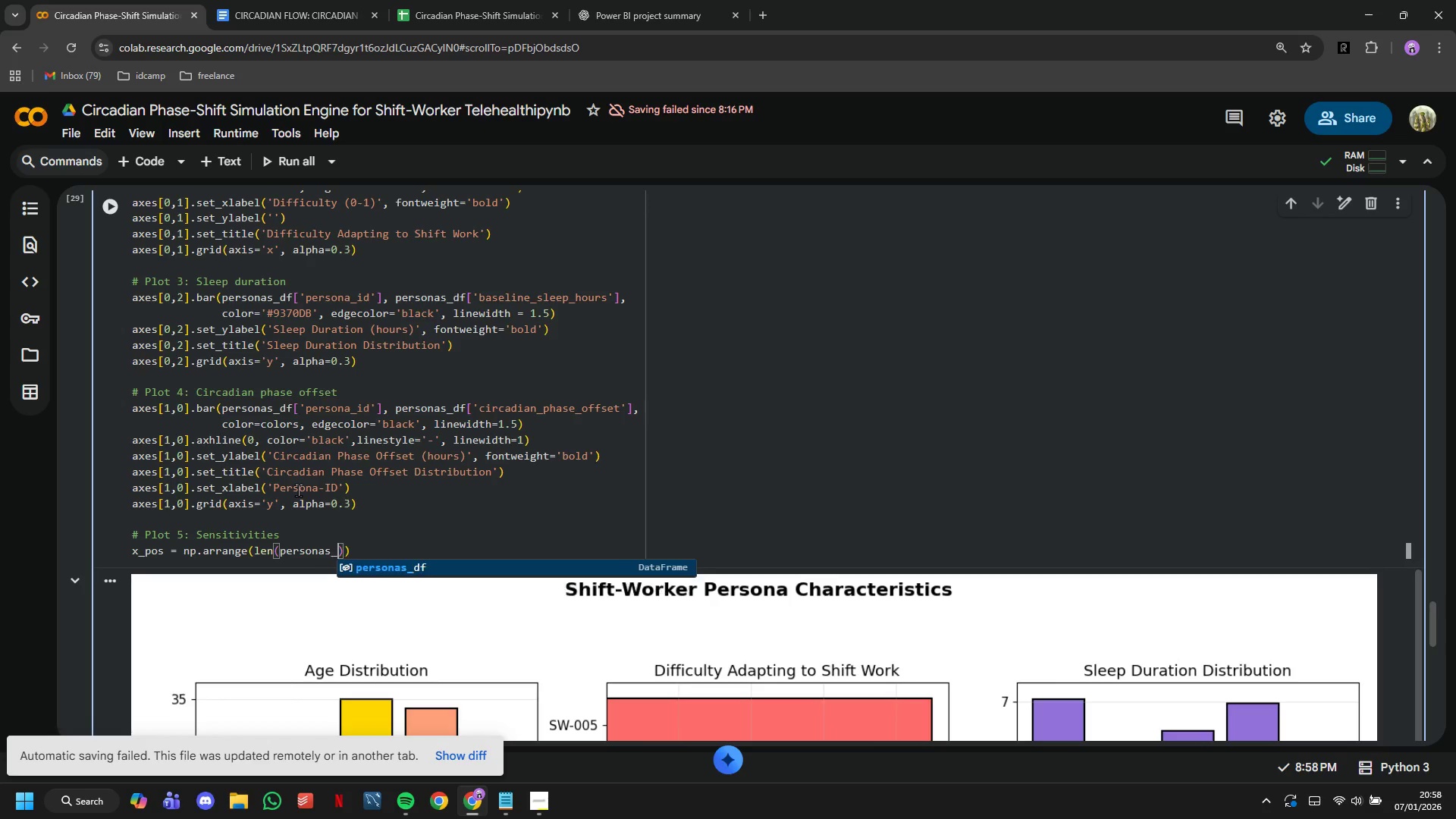 
key(ArrowRight)
 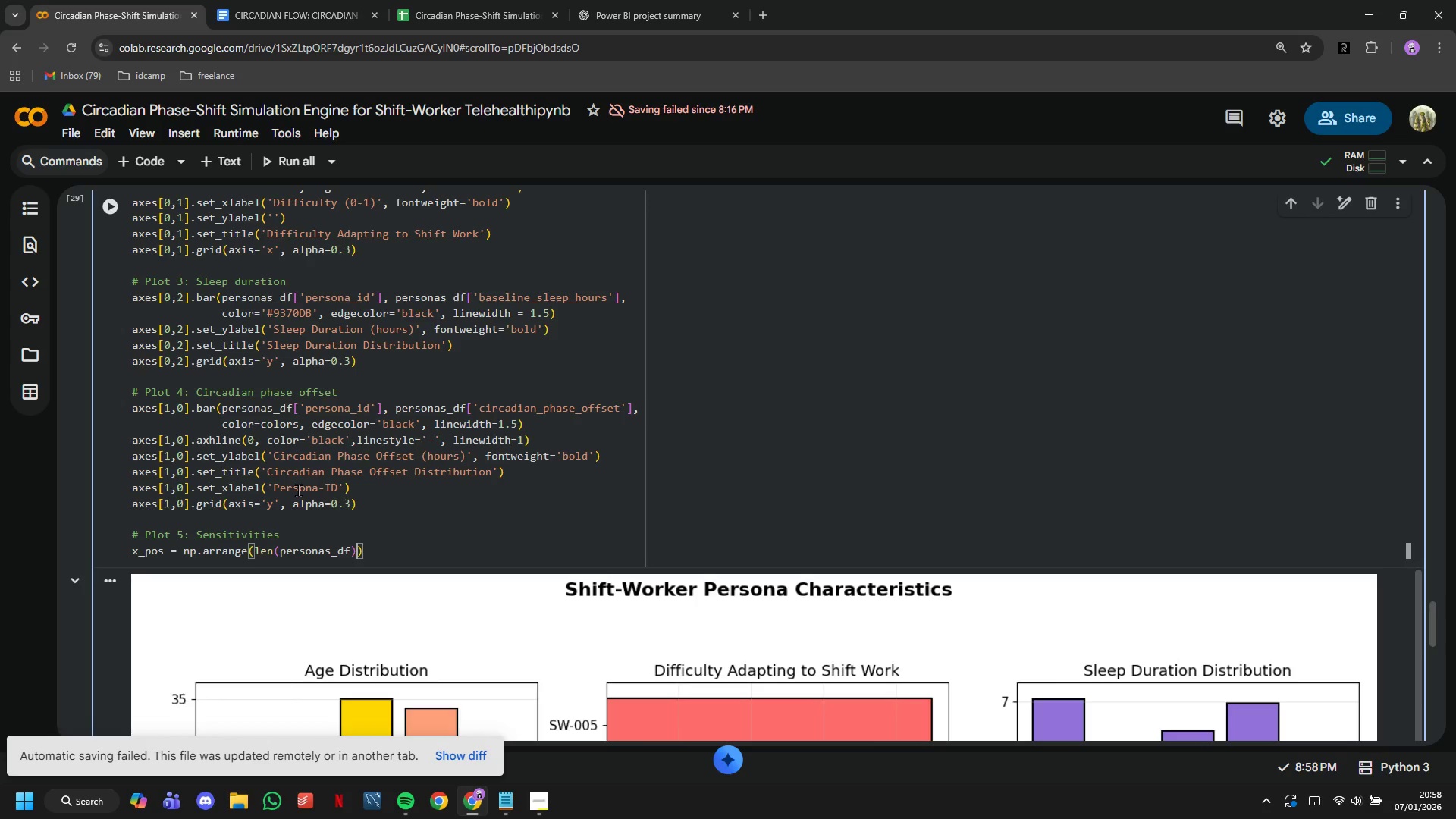 
key(ArrowRight)
 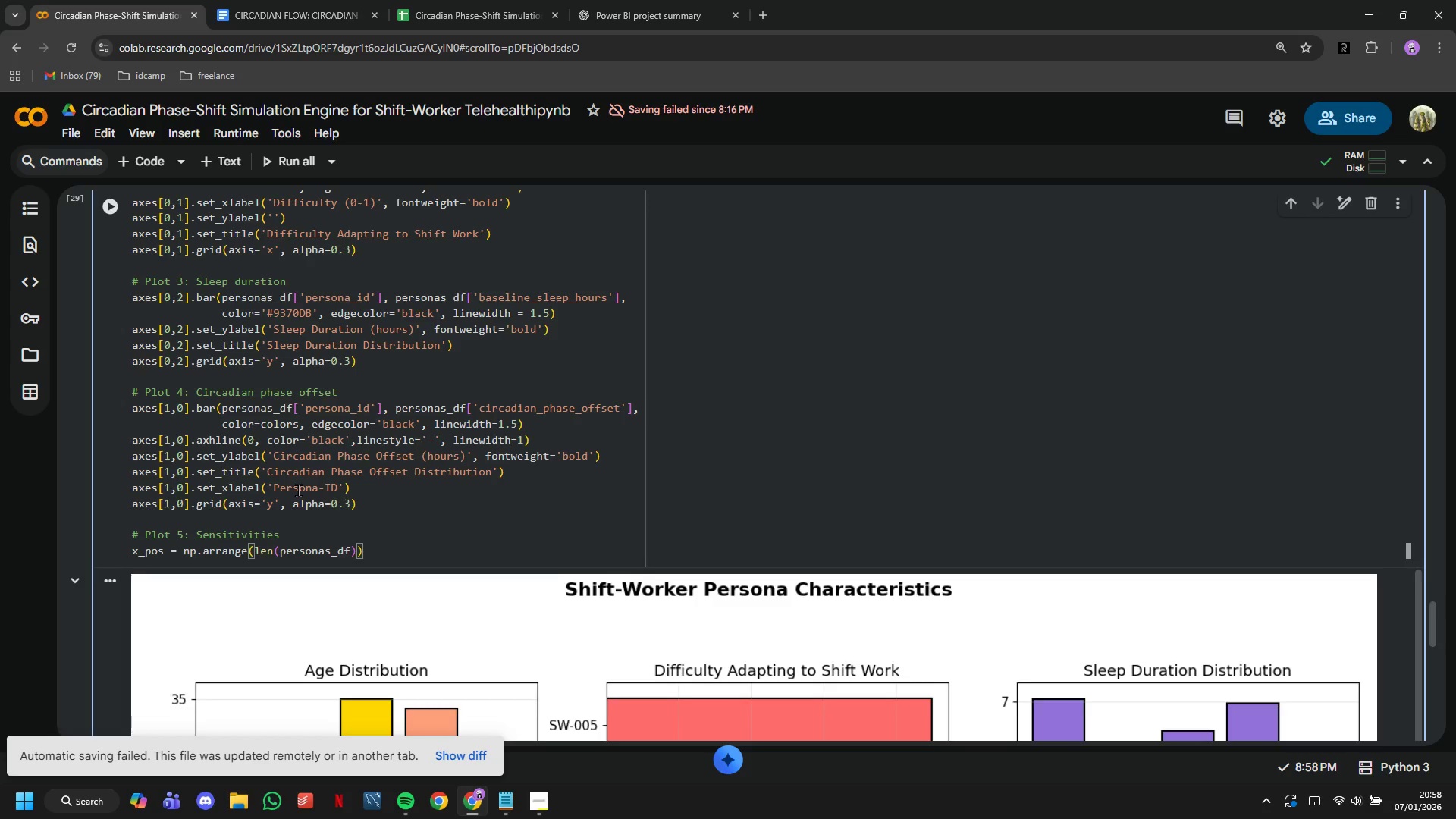 
key(Enter)
 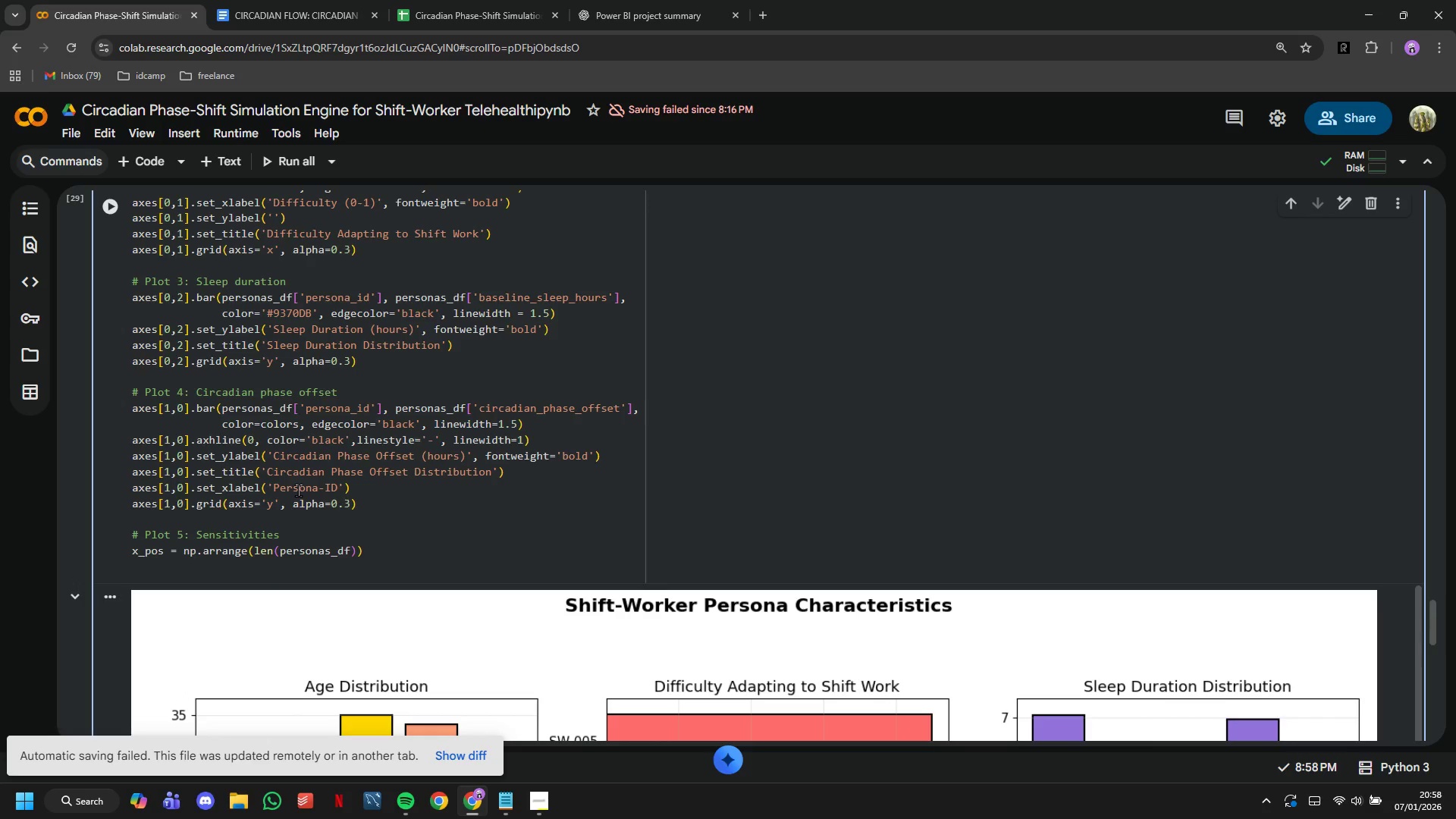 
type(width = 0.35)
 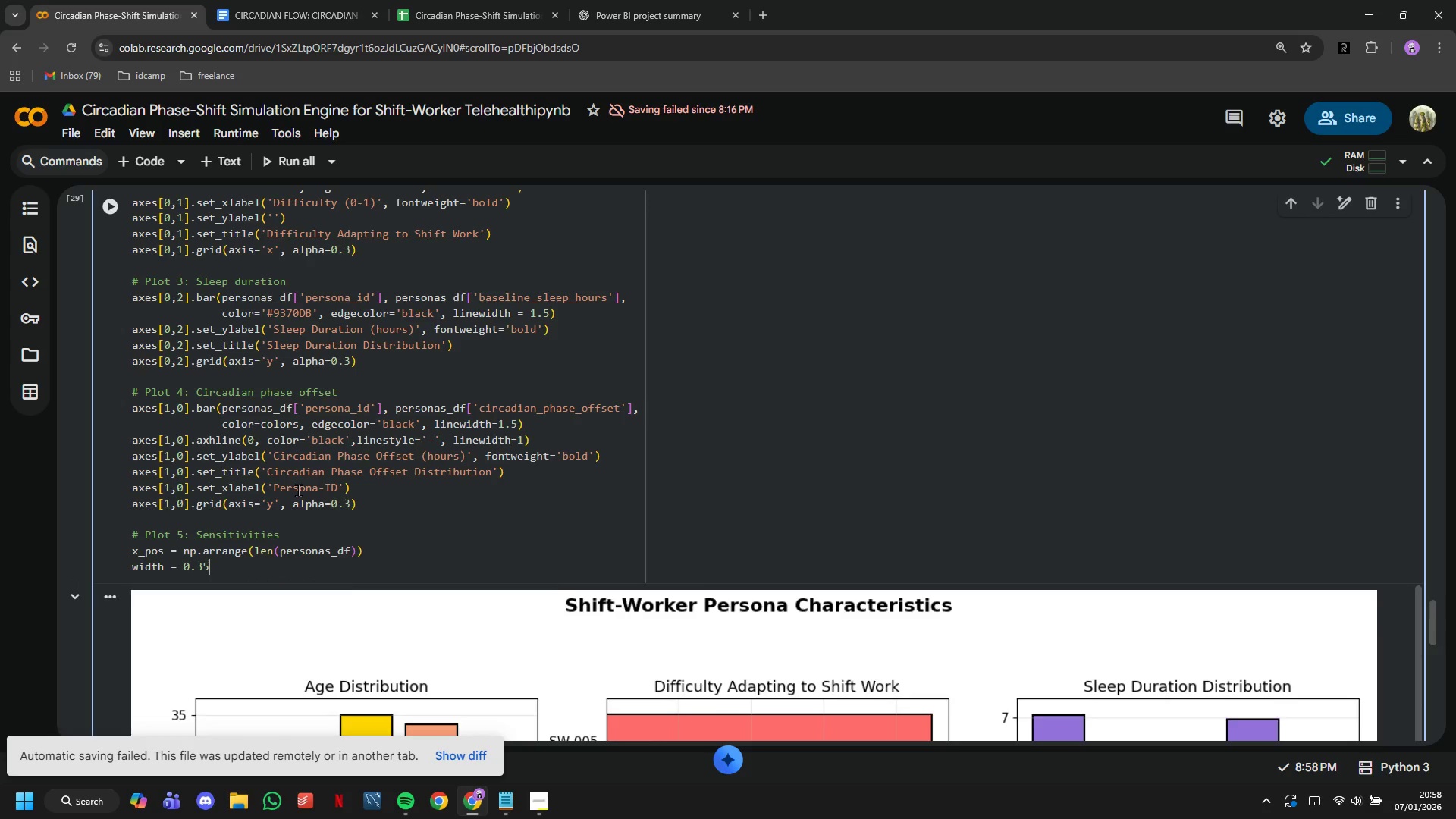 
key(Enter)
 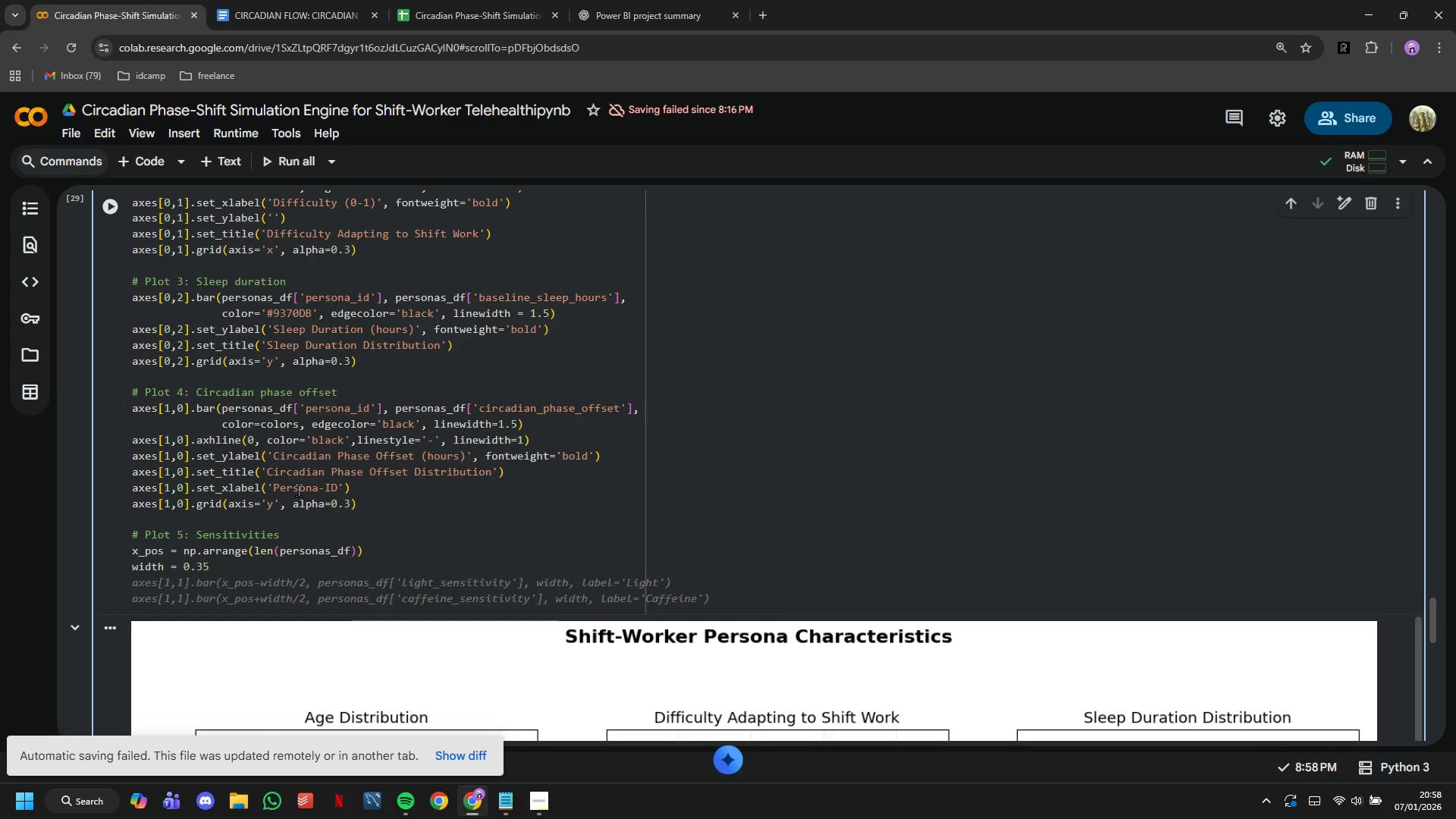 
type(axes[1,1)
 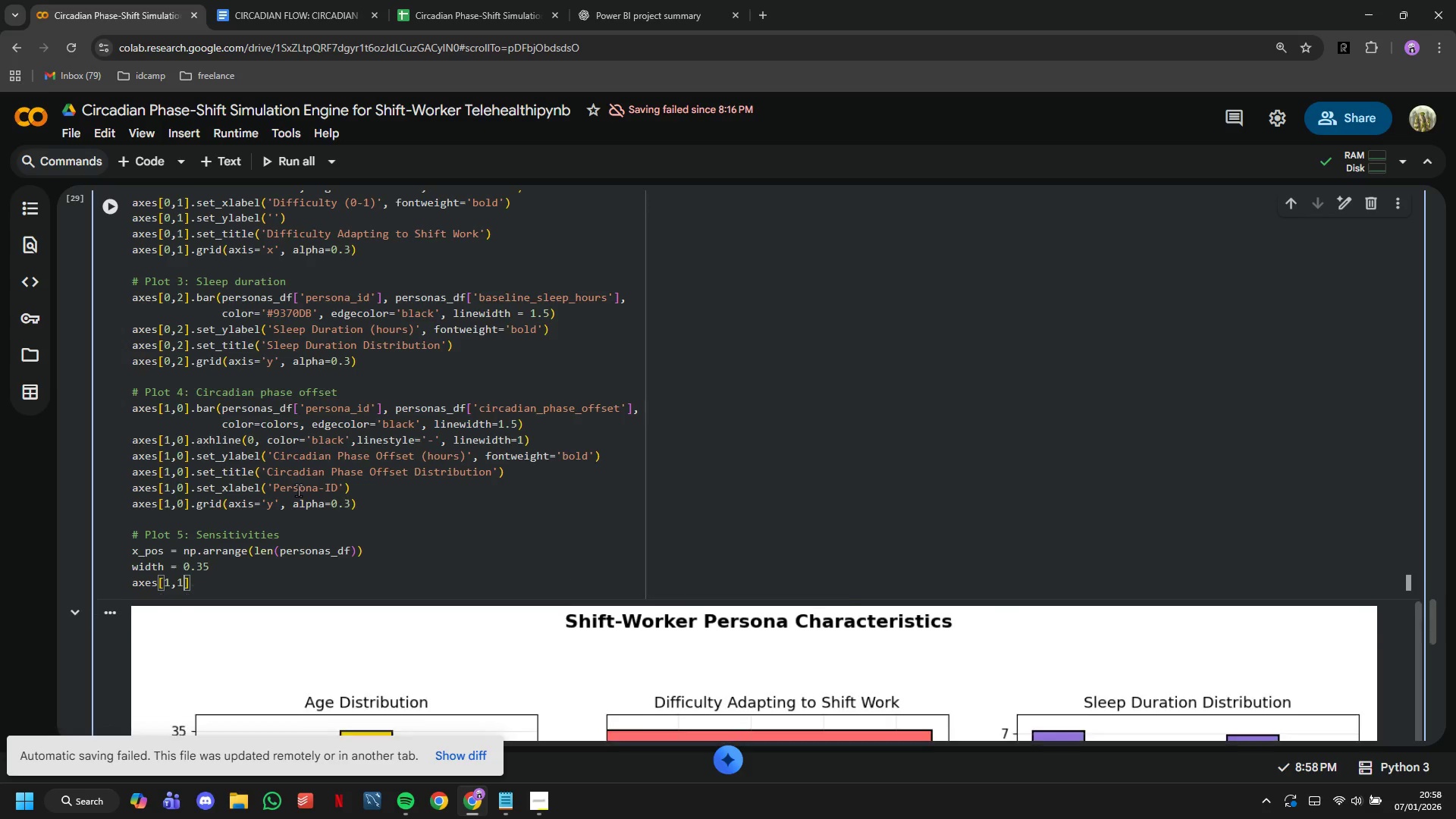 
key(ArrowRight)
 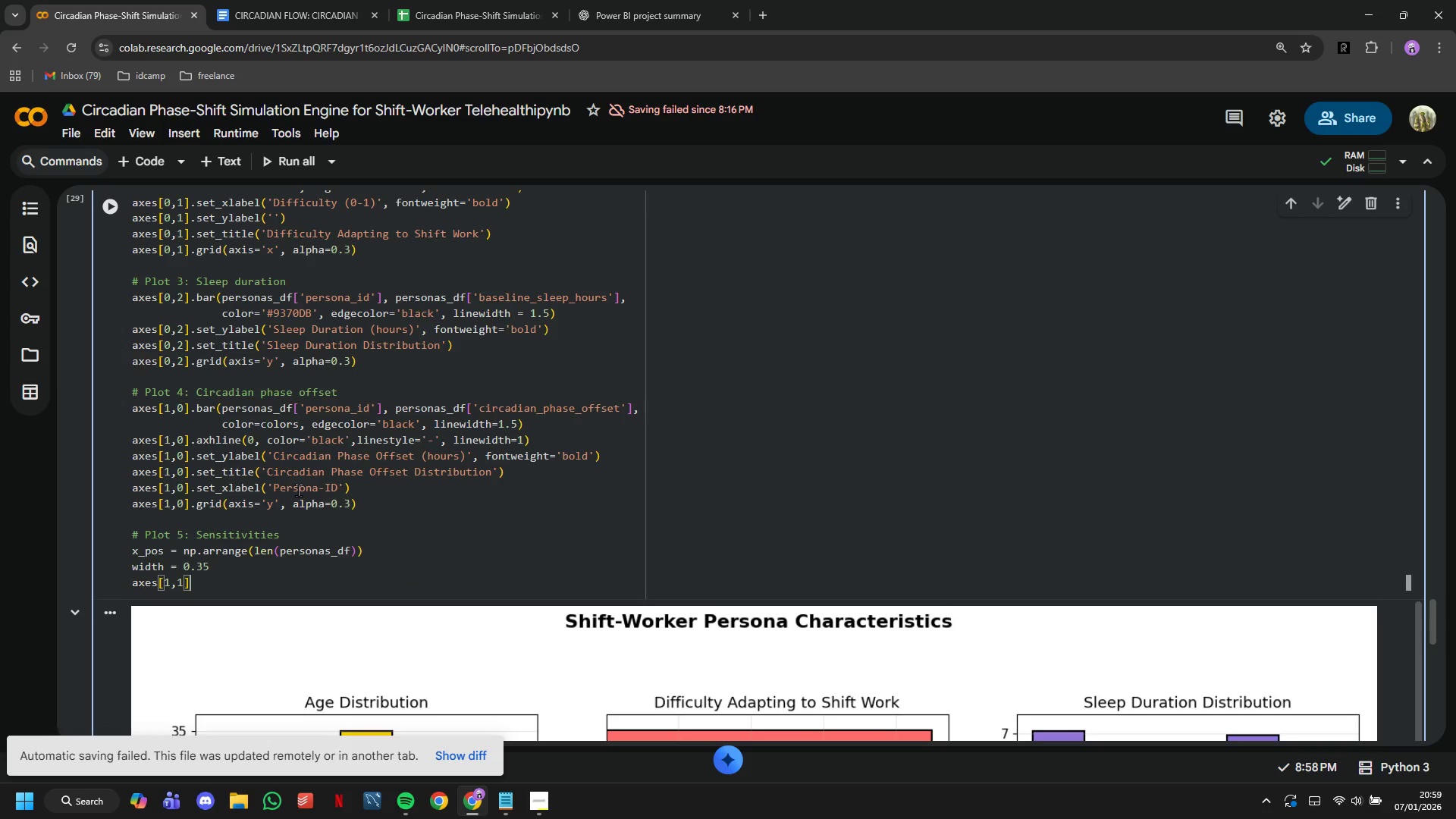 
type(.bar(x_pos,)
key(Backspace)
type( - width/2, pero)
key(Backspace)
type(sonas_df['caffeine_)
key(Tab)
 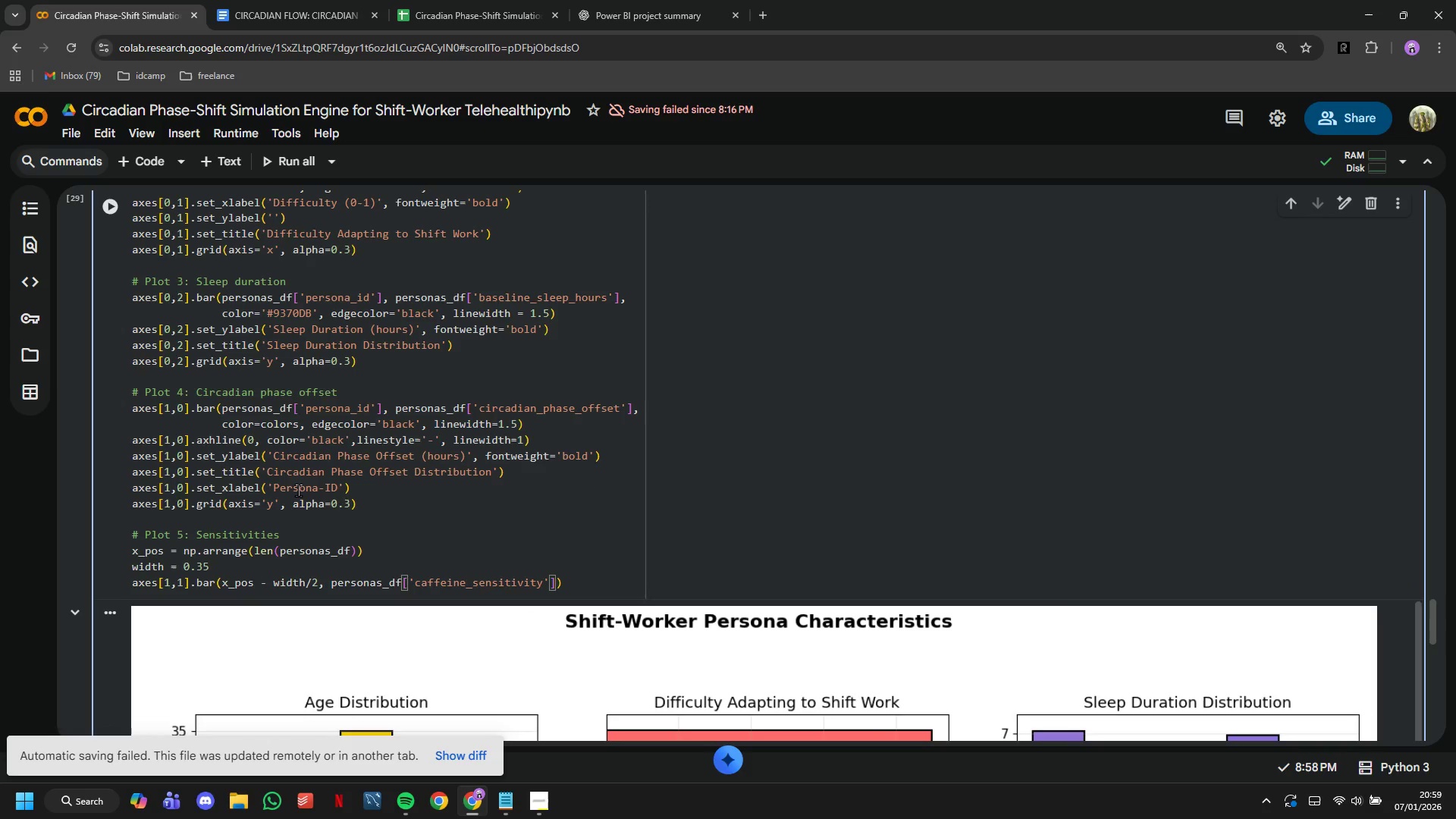 
key(ArrowRight)
 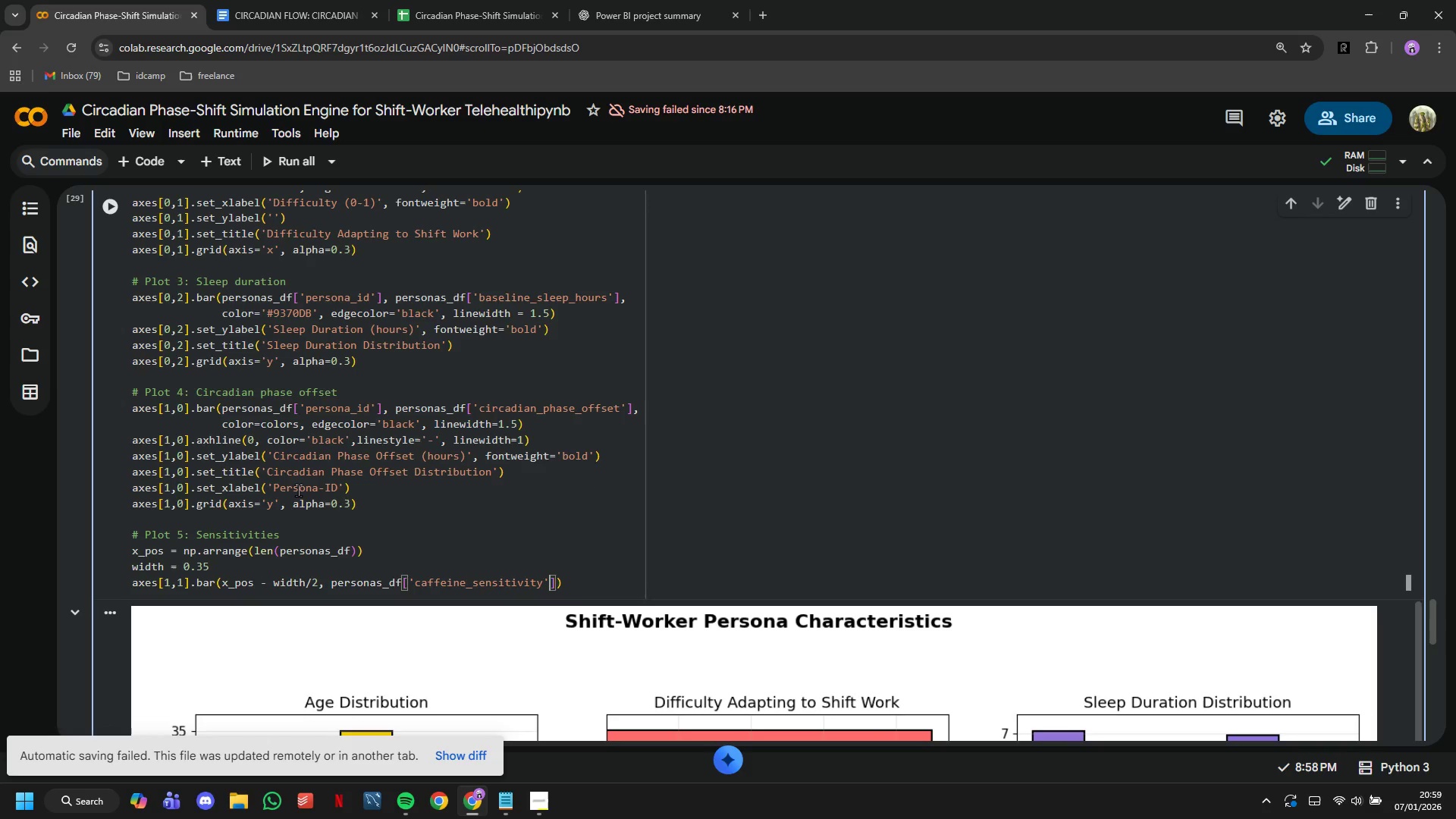 
type(, width, label='Cfe)
key(Backspace)
key(Backspace)
type(affeine)
 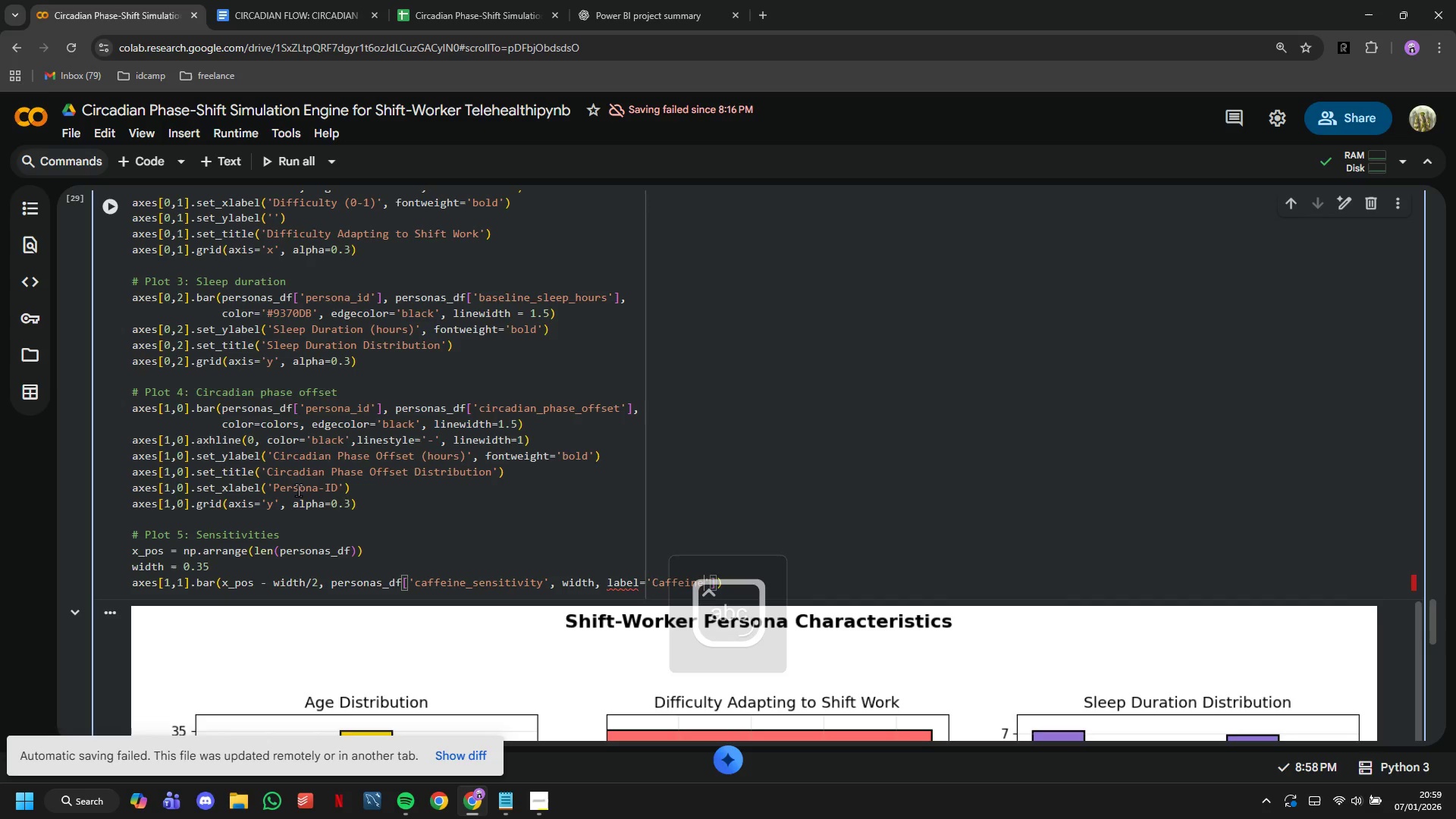 
key(ArrowRight)
 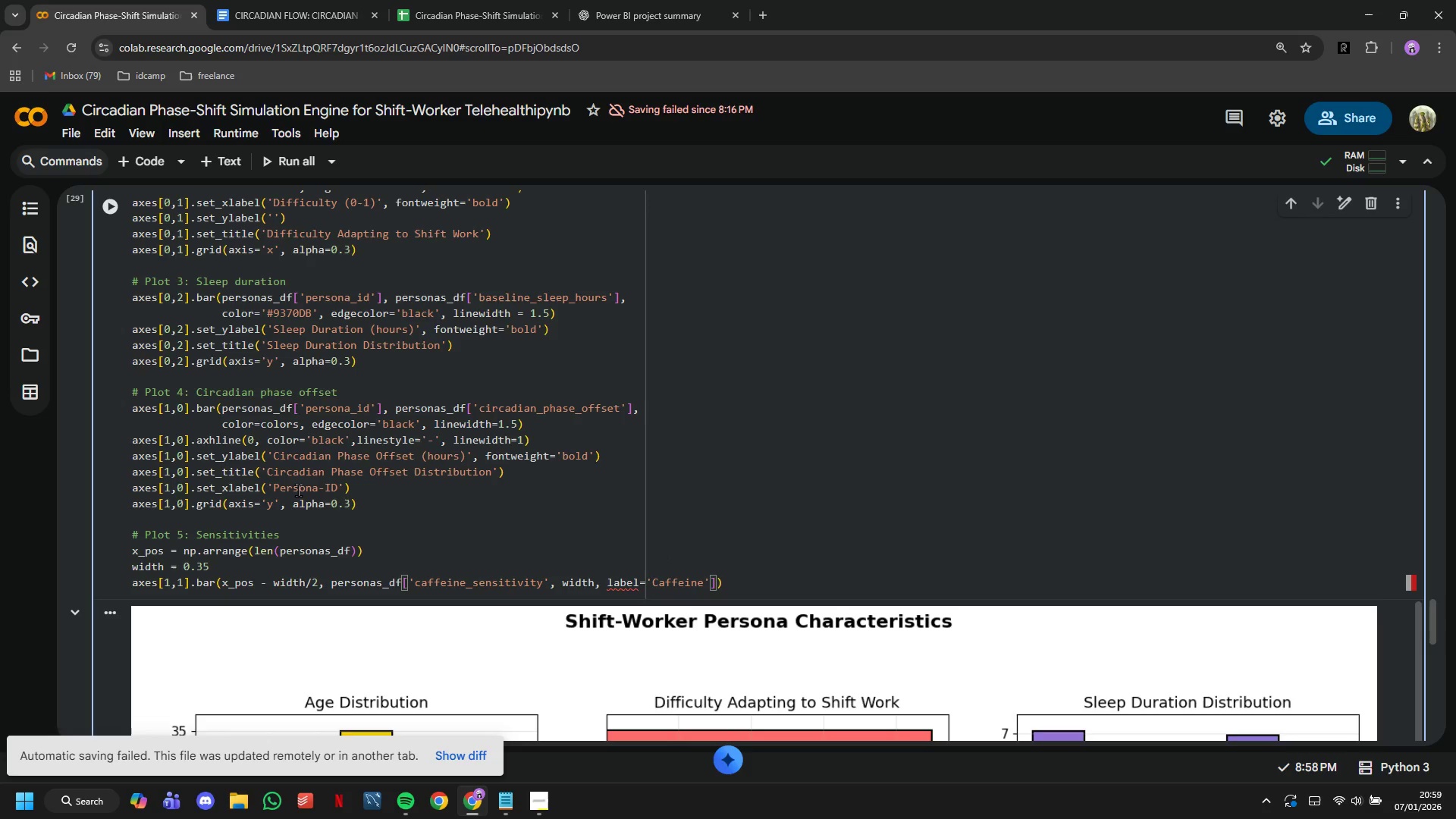 
type(, color='#8B4513)
 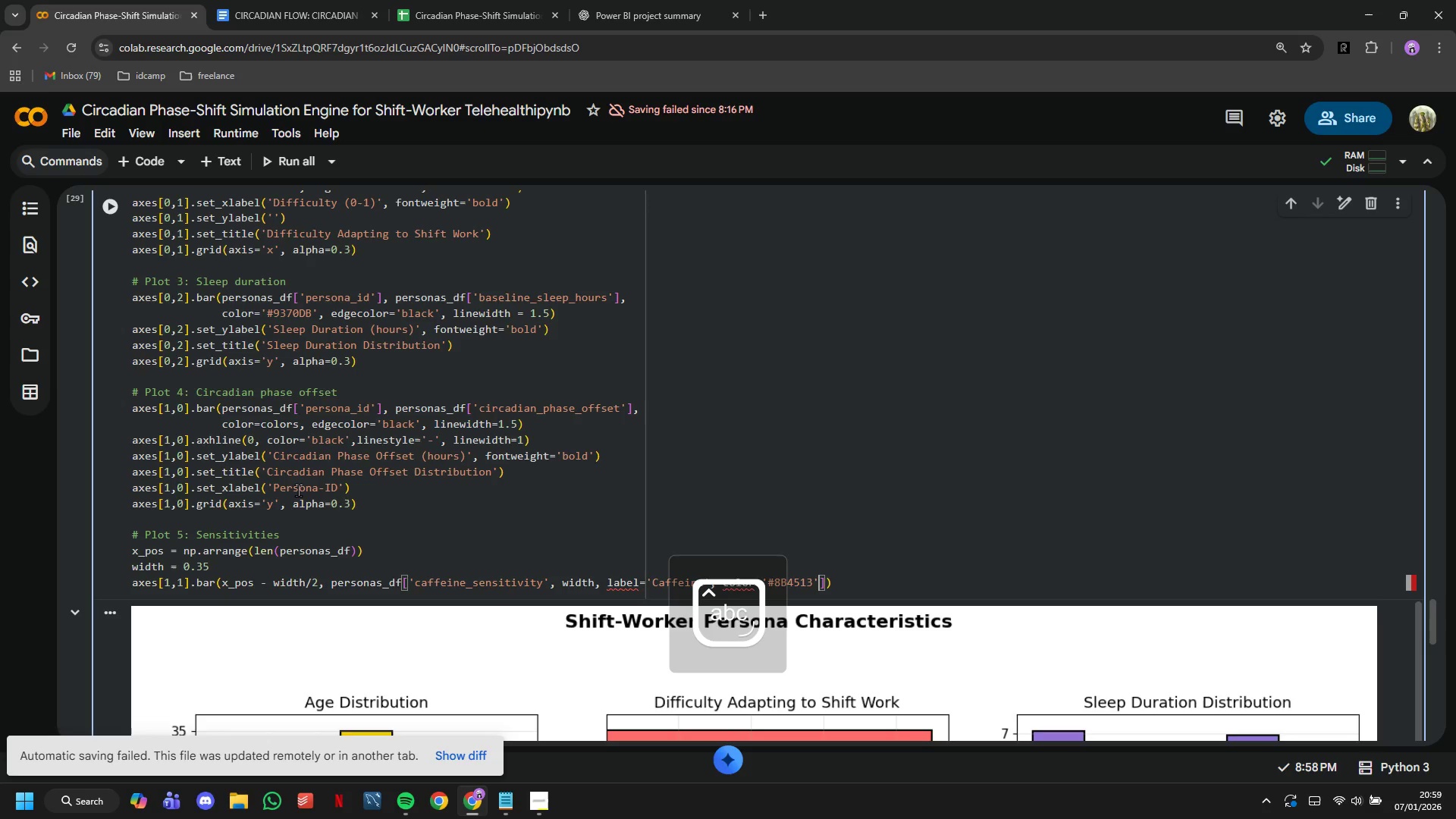 
 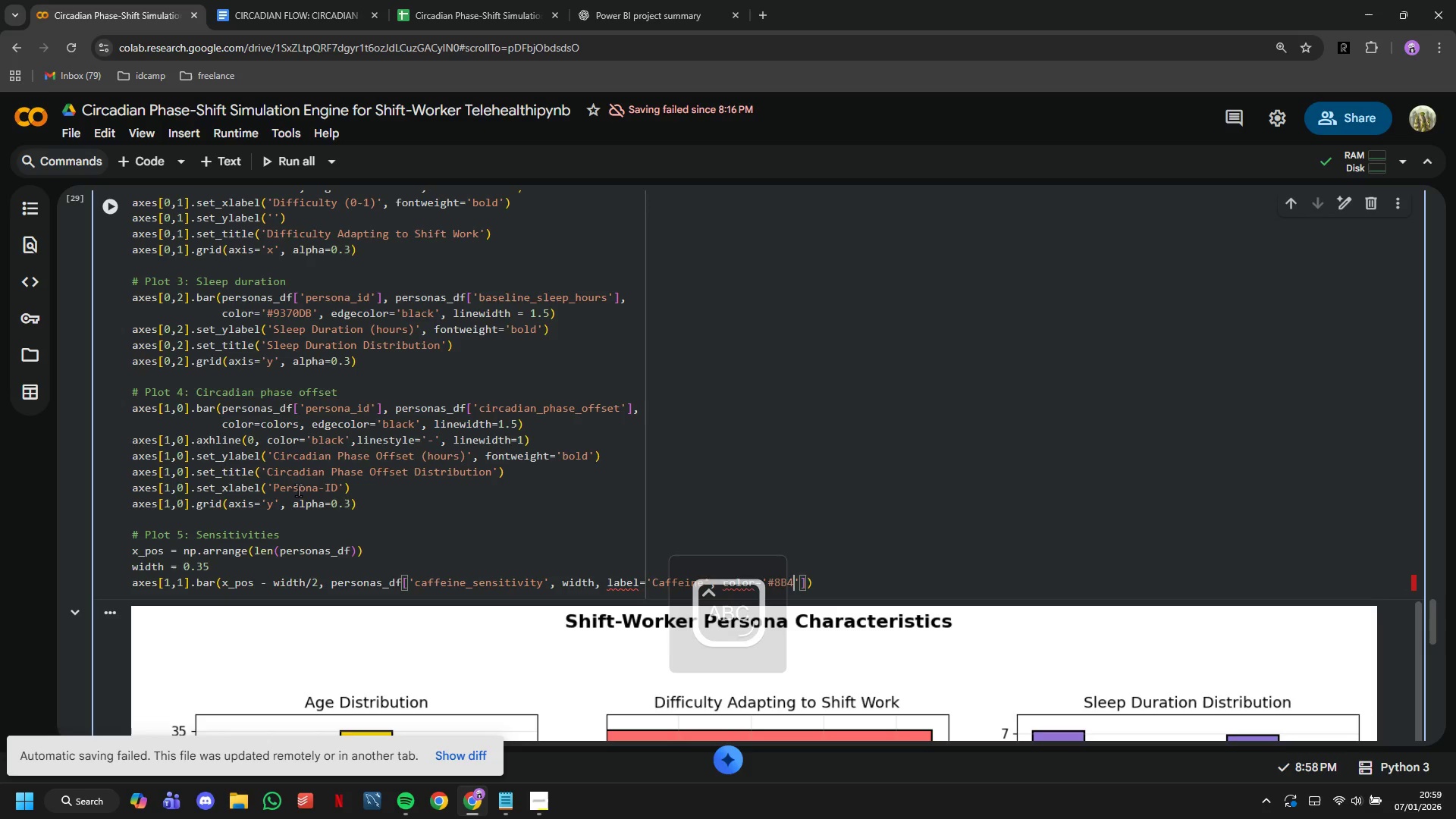 
key(ArrowRight)
 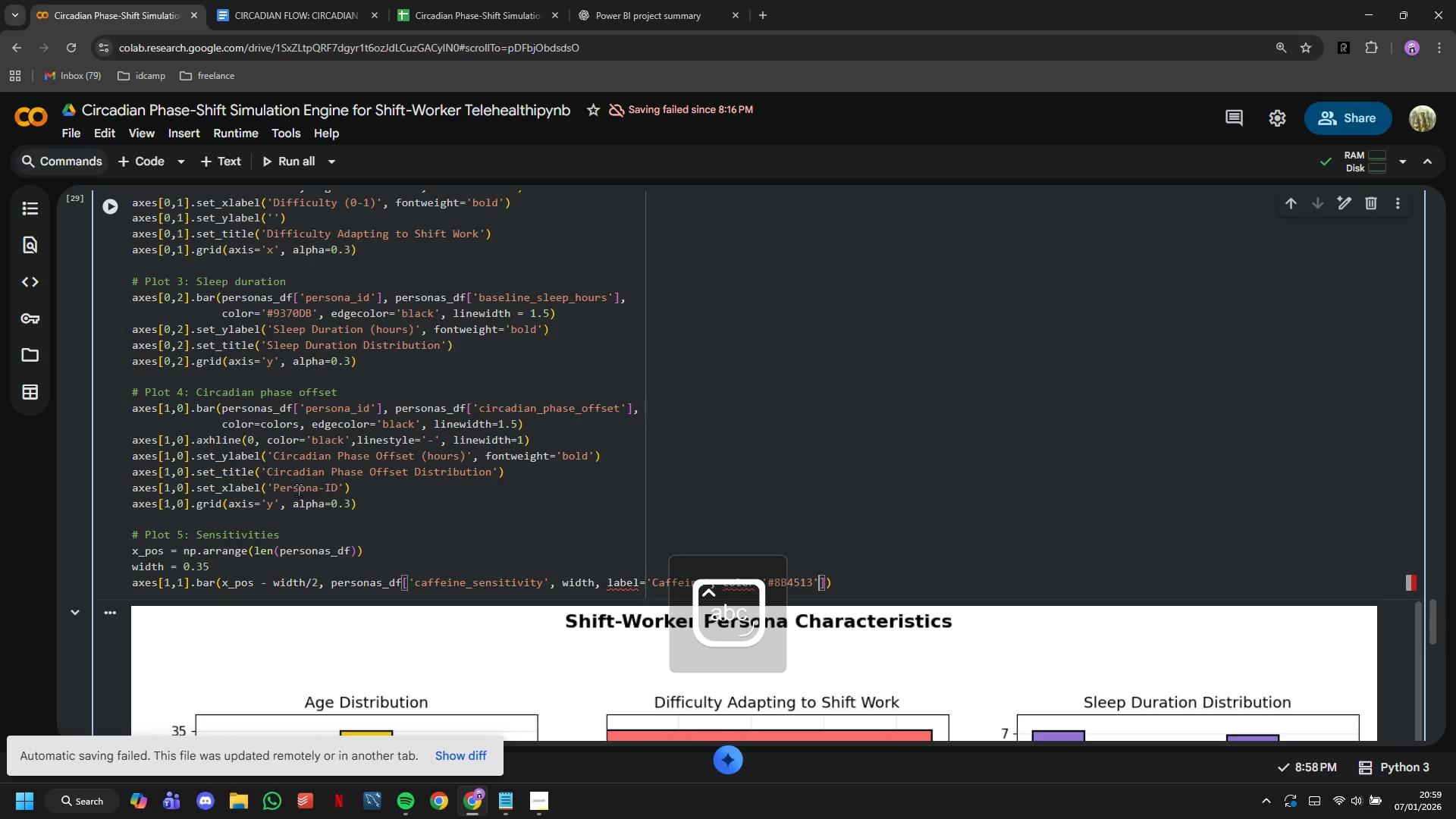 
type(, alpha=0.8, edgecolor='black)
 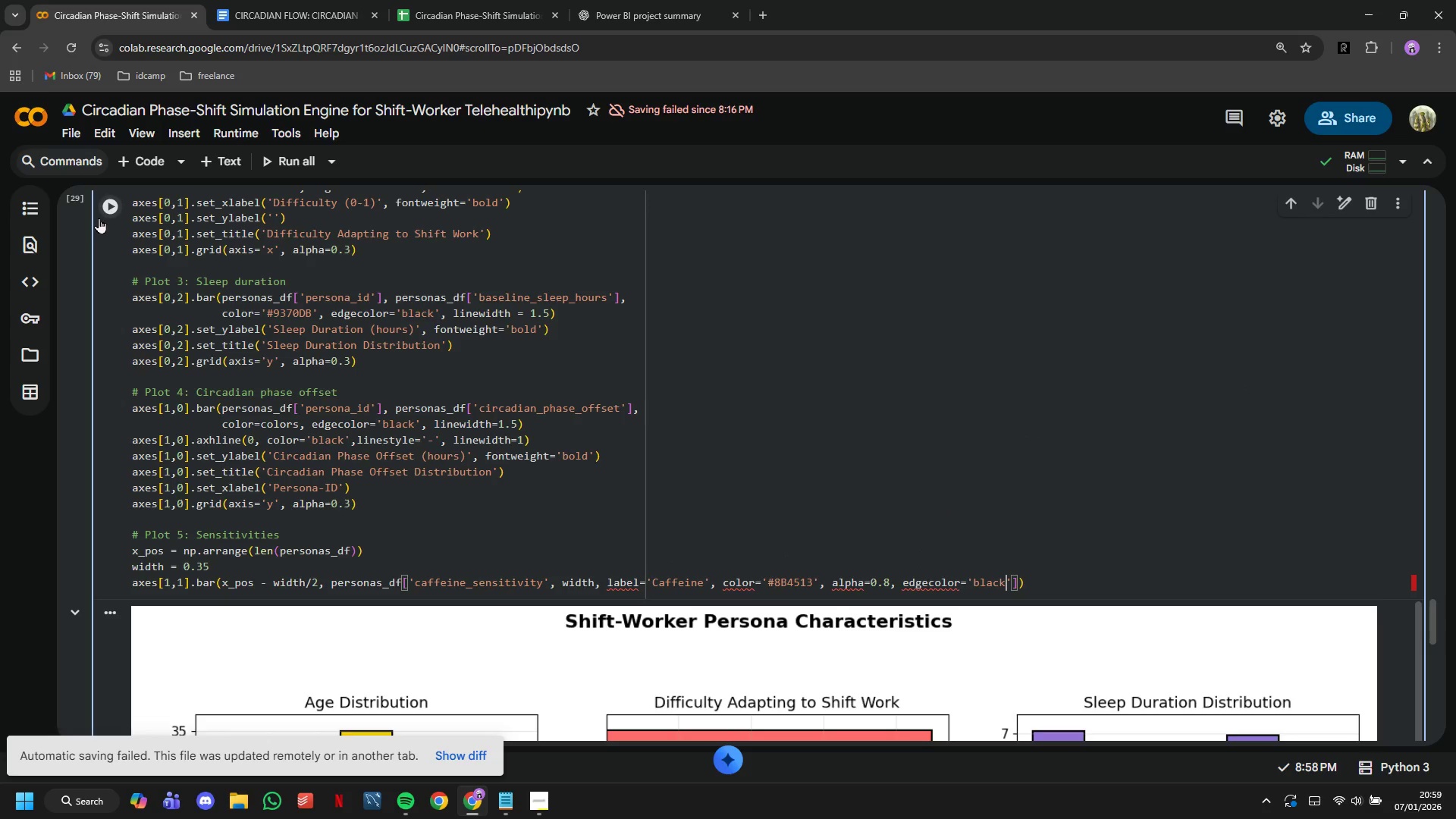 
left_click([111, 218])
 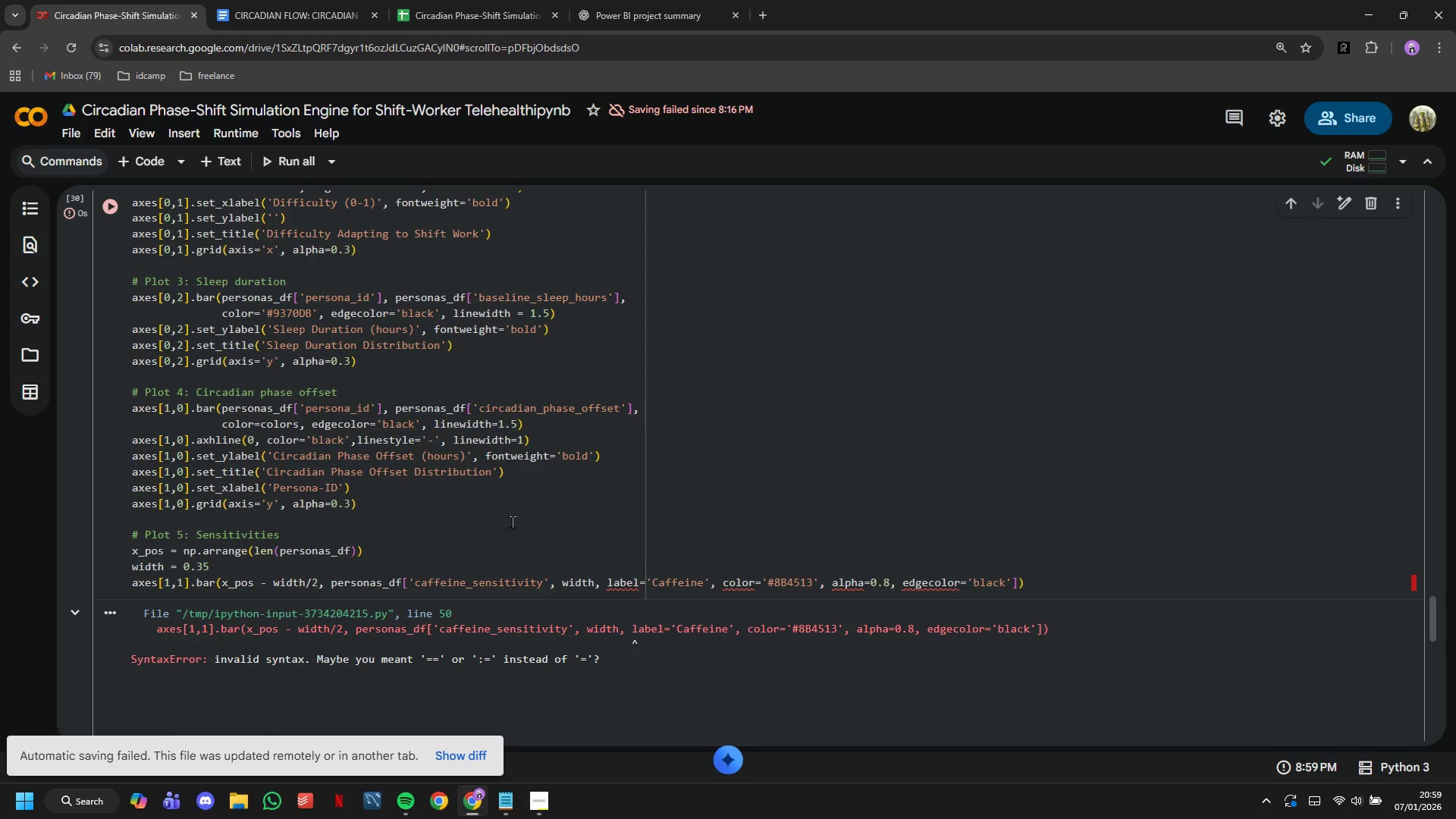 
scroll: coordinate [512, 522], scroll_direction: down, amount: 1.0
 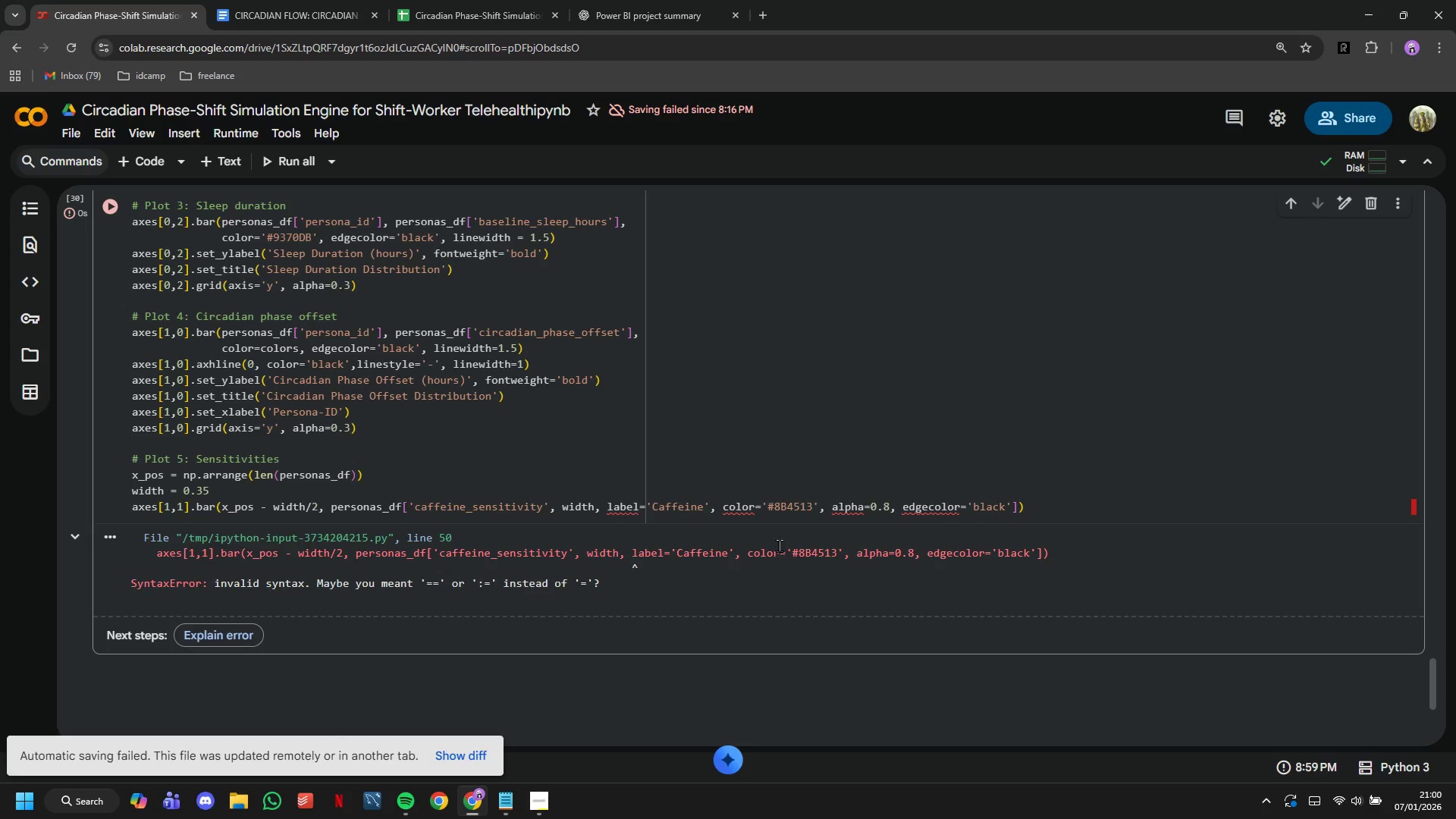 
wait(22.61)
 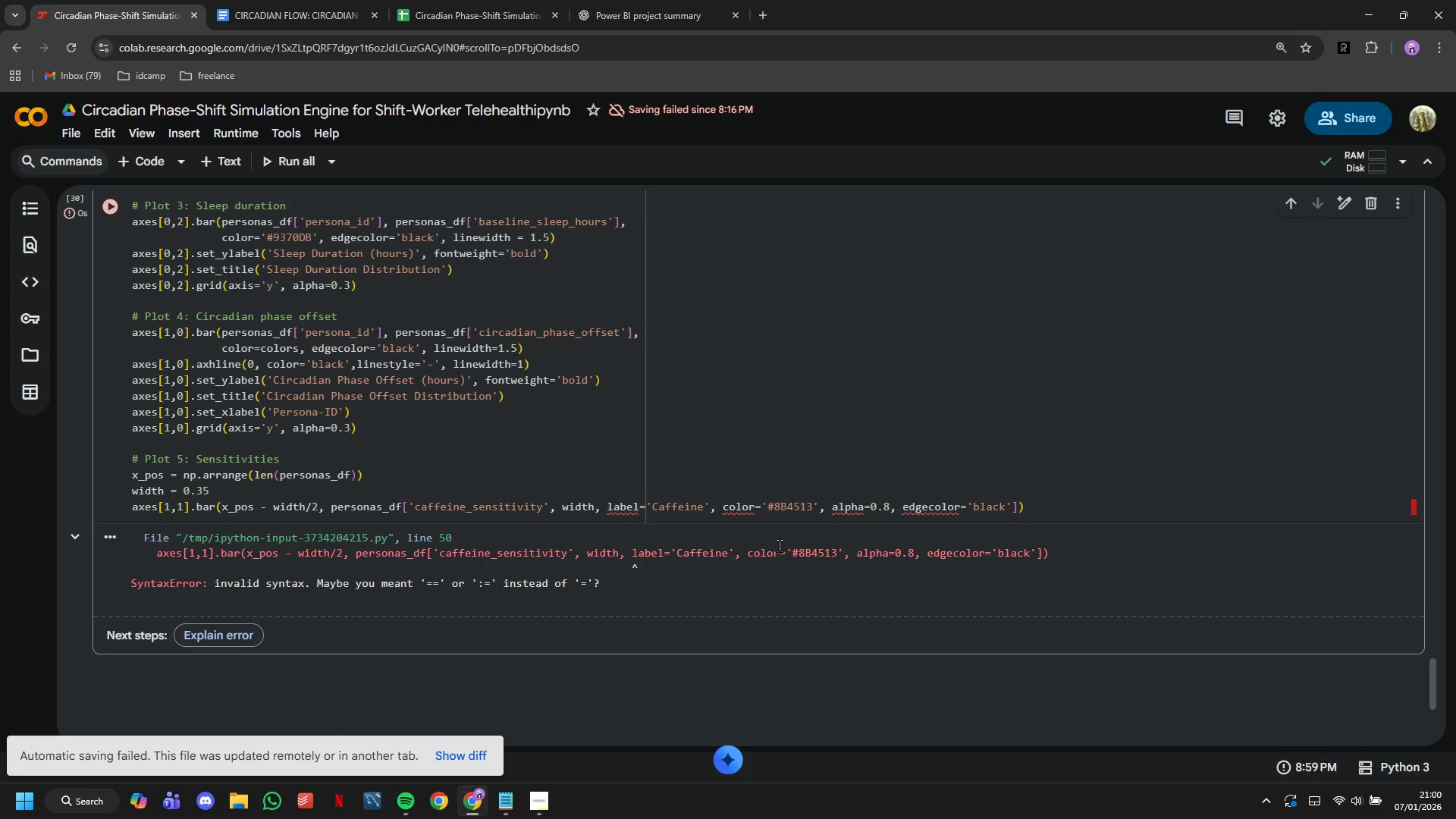 
left_click([250, 629])
 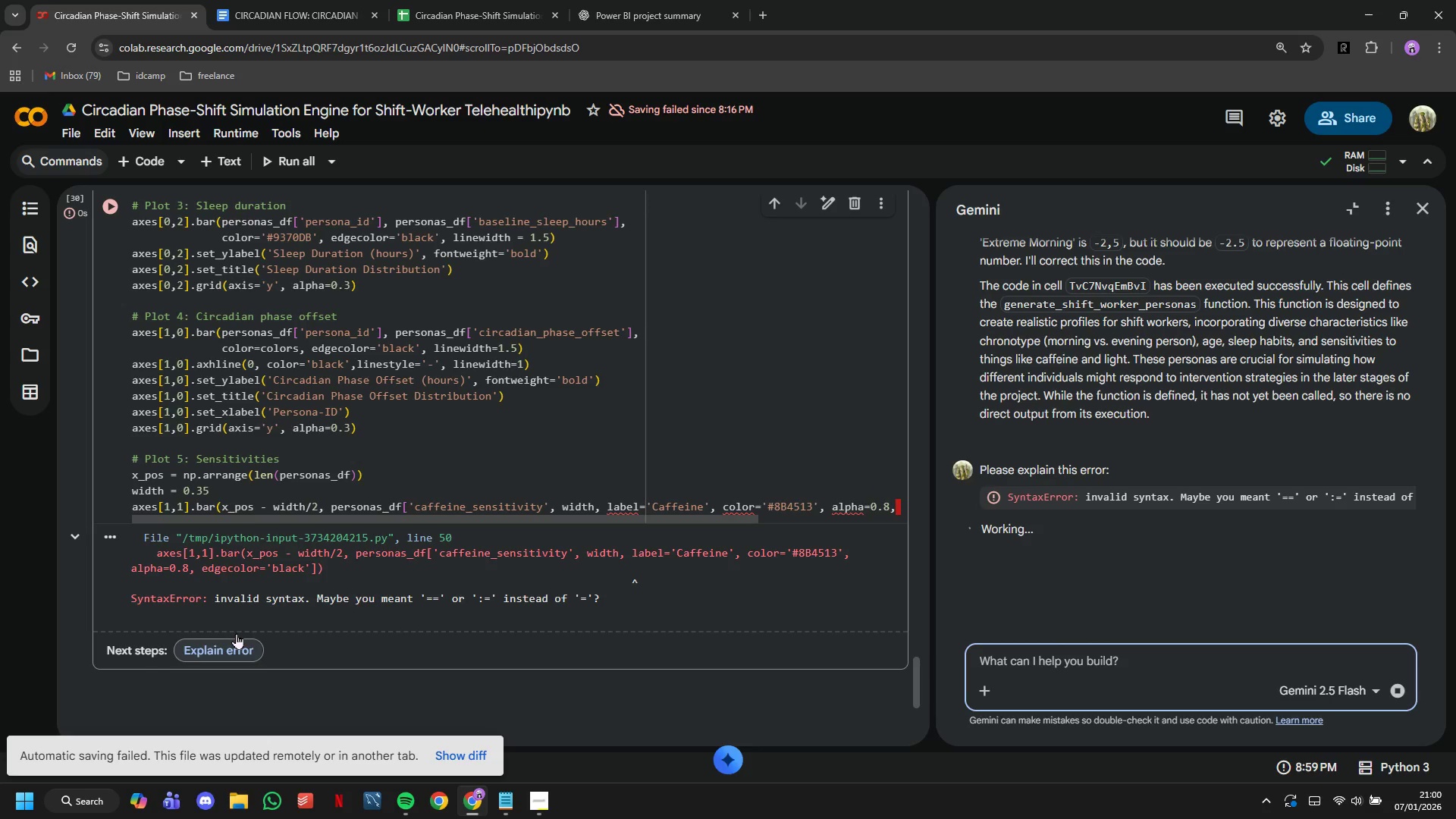 
wait(14.81)
 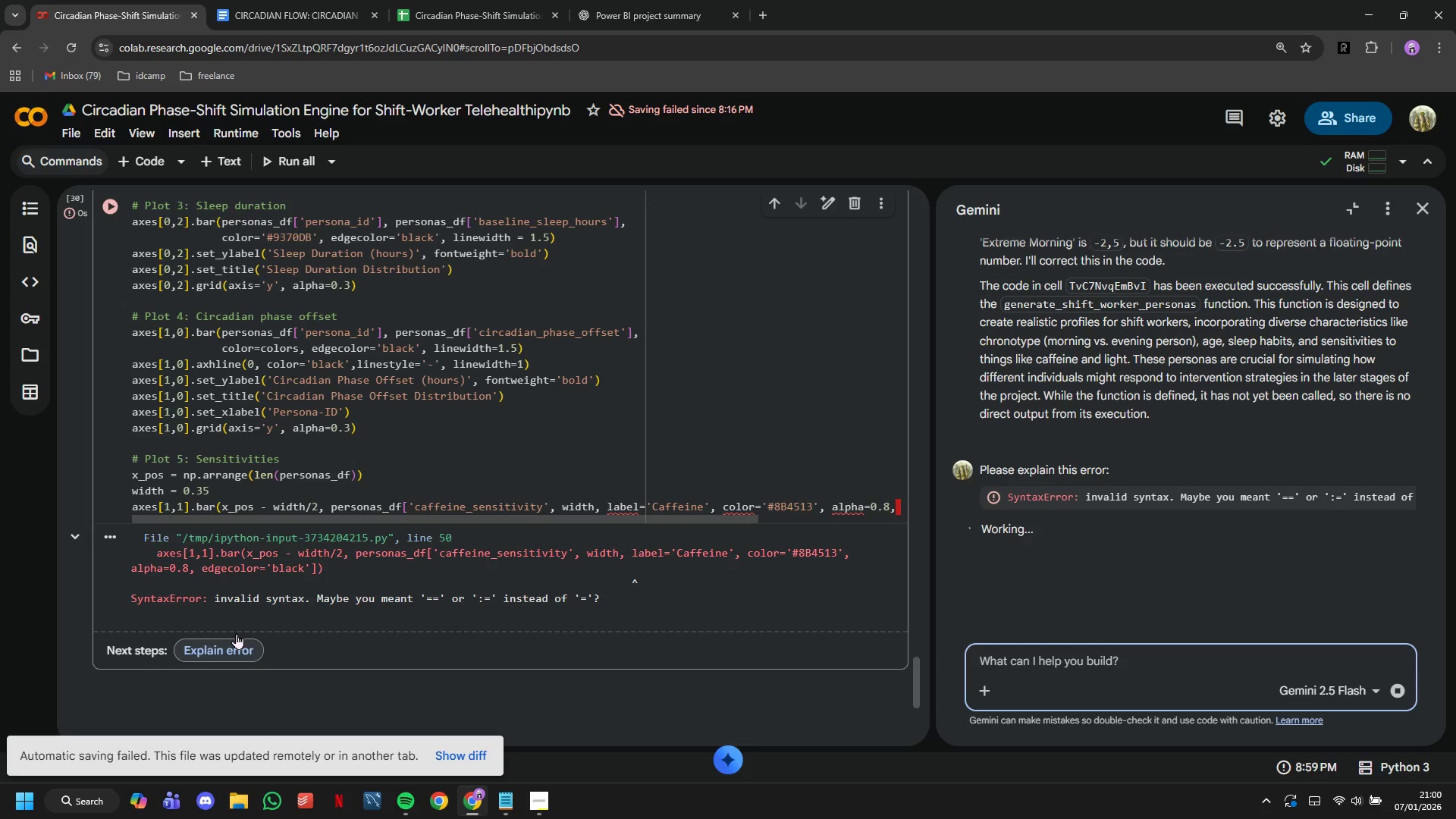 
left_click([546, 791])